 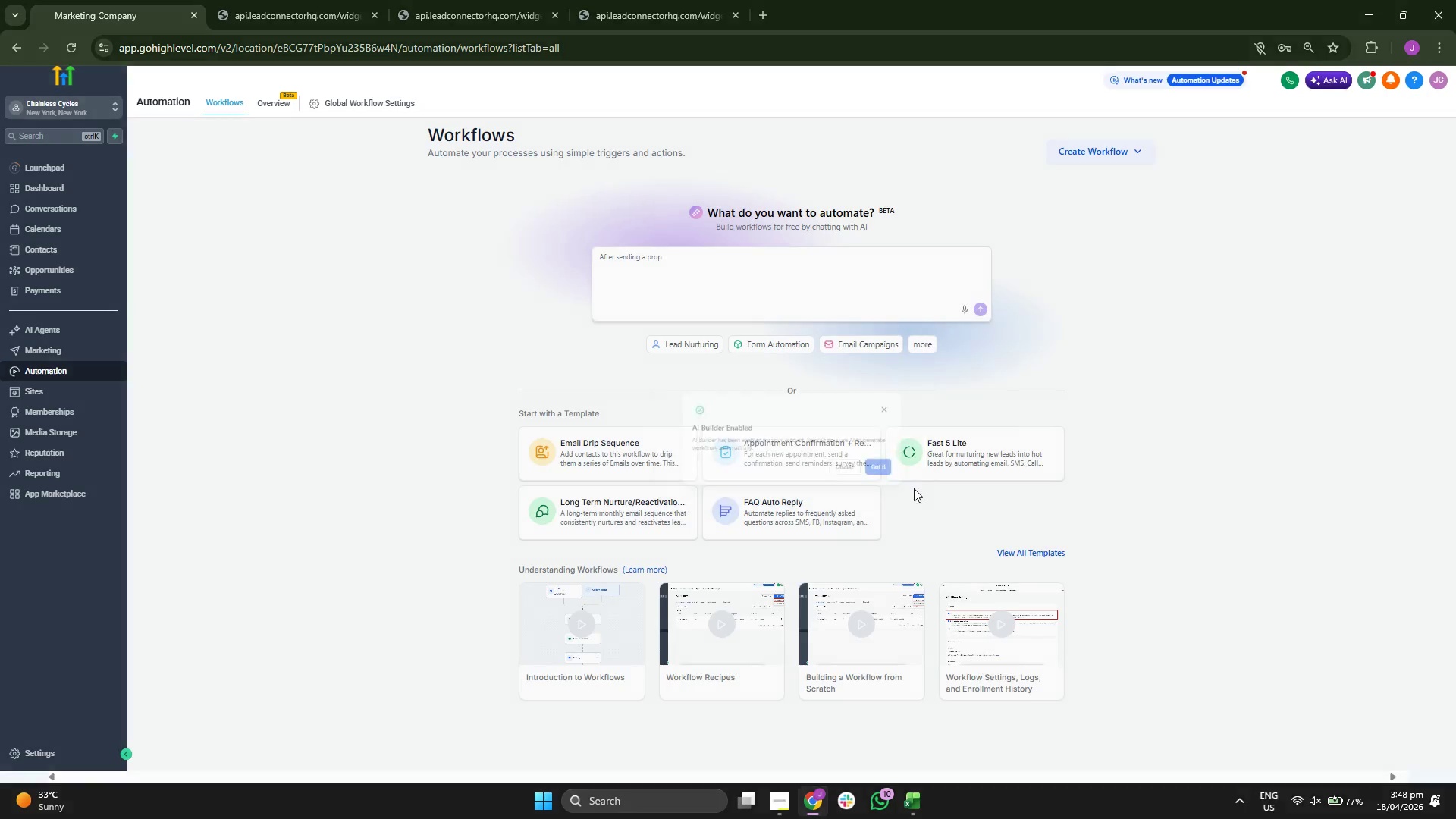 
left_click([1103, 150])
 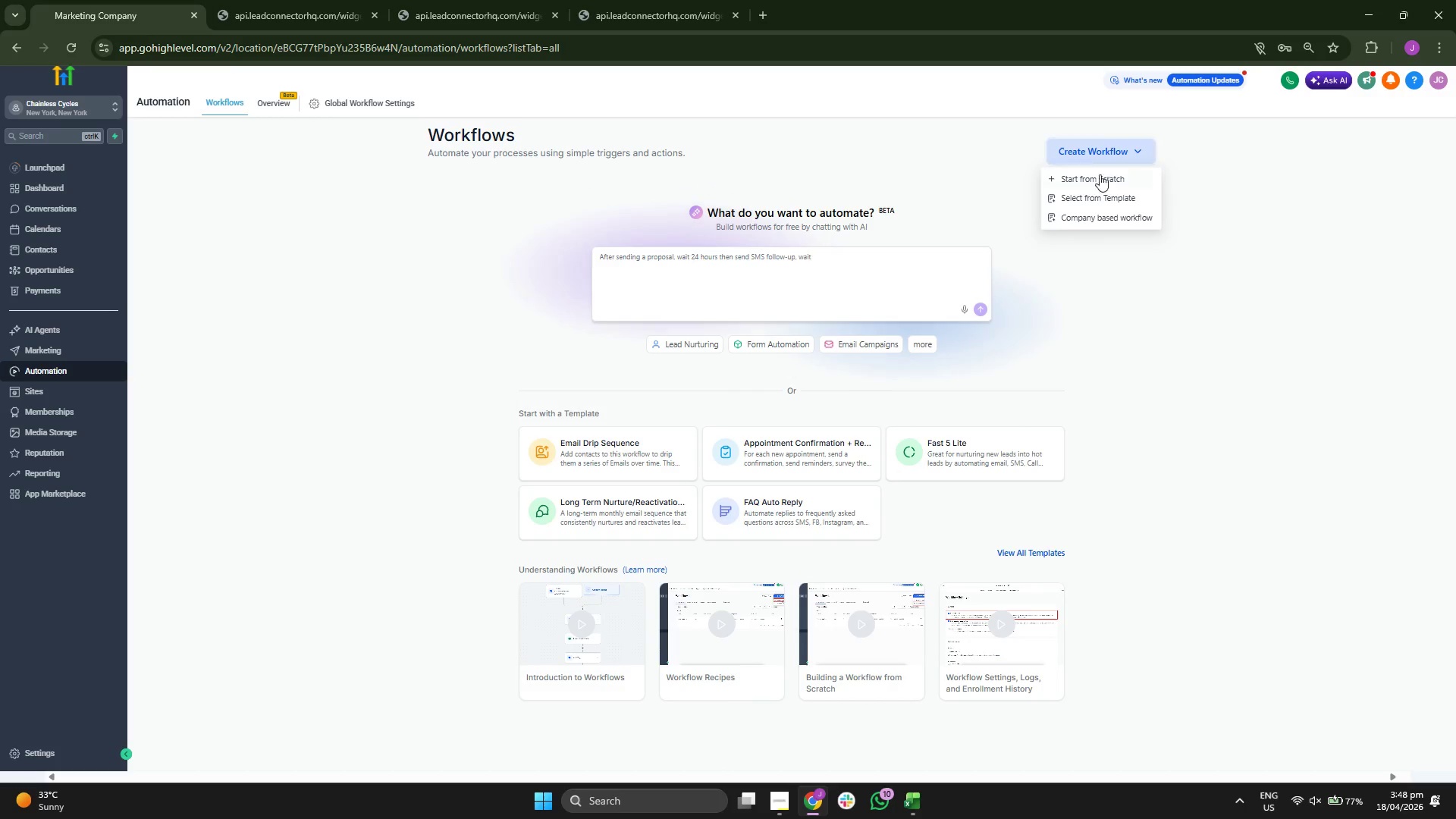 
left_click([1100, 180])
 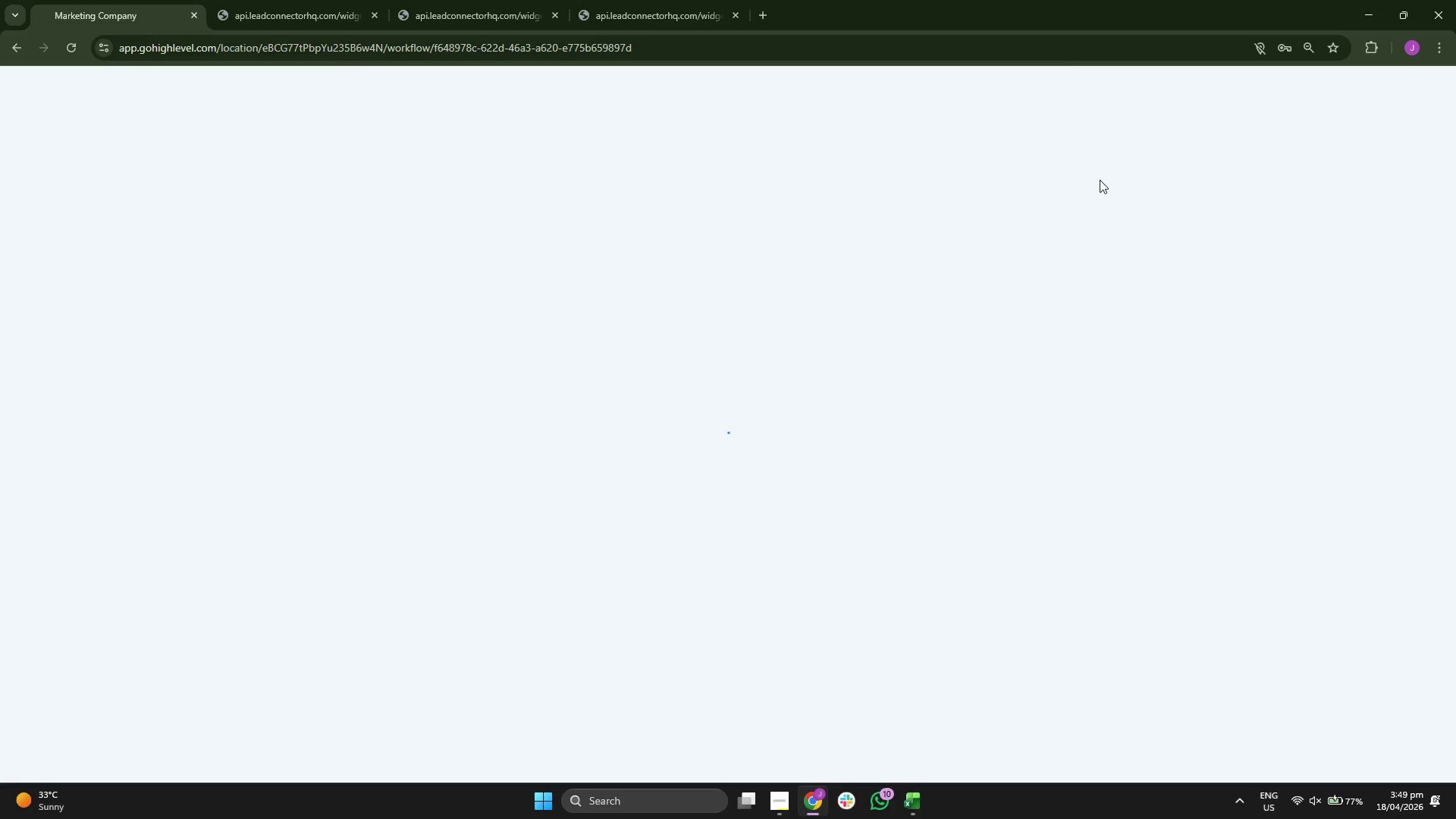 
wait(9.41)
 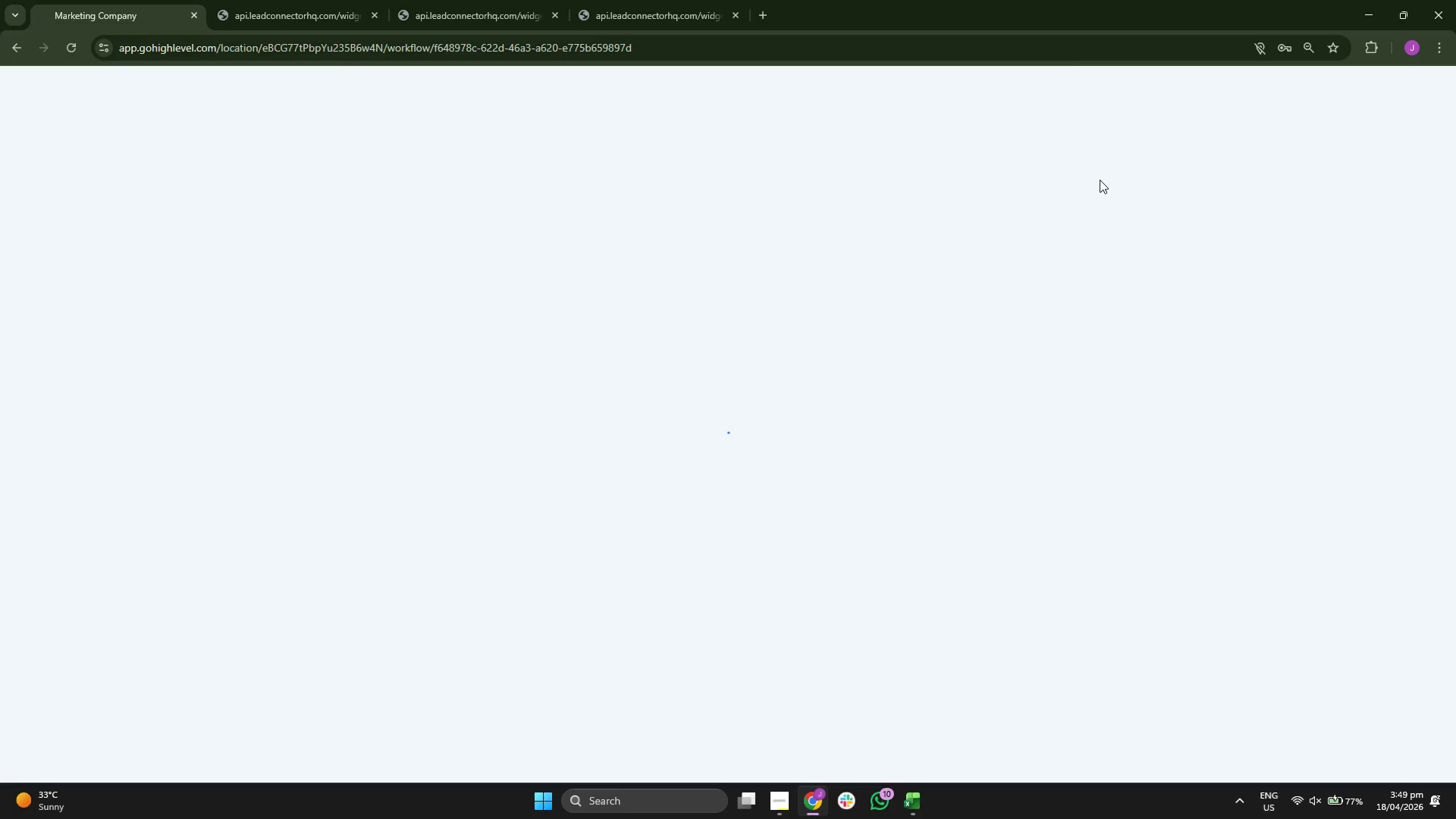 
left_click([833, 526])
 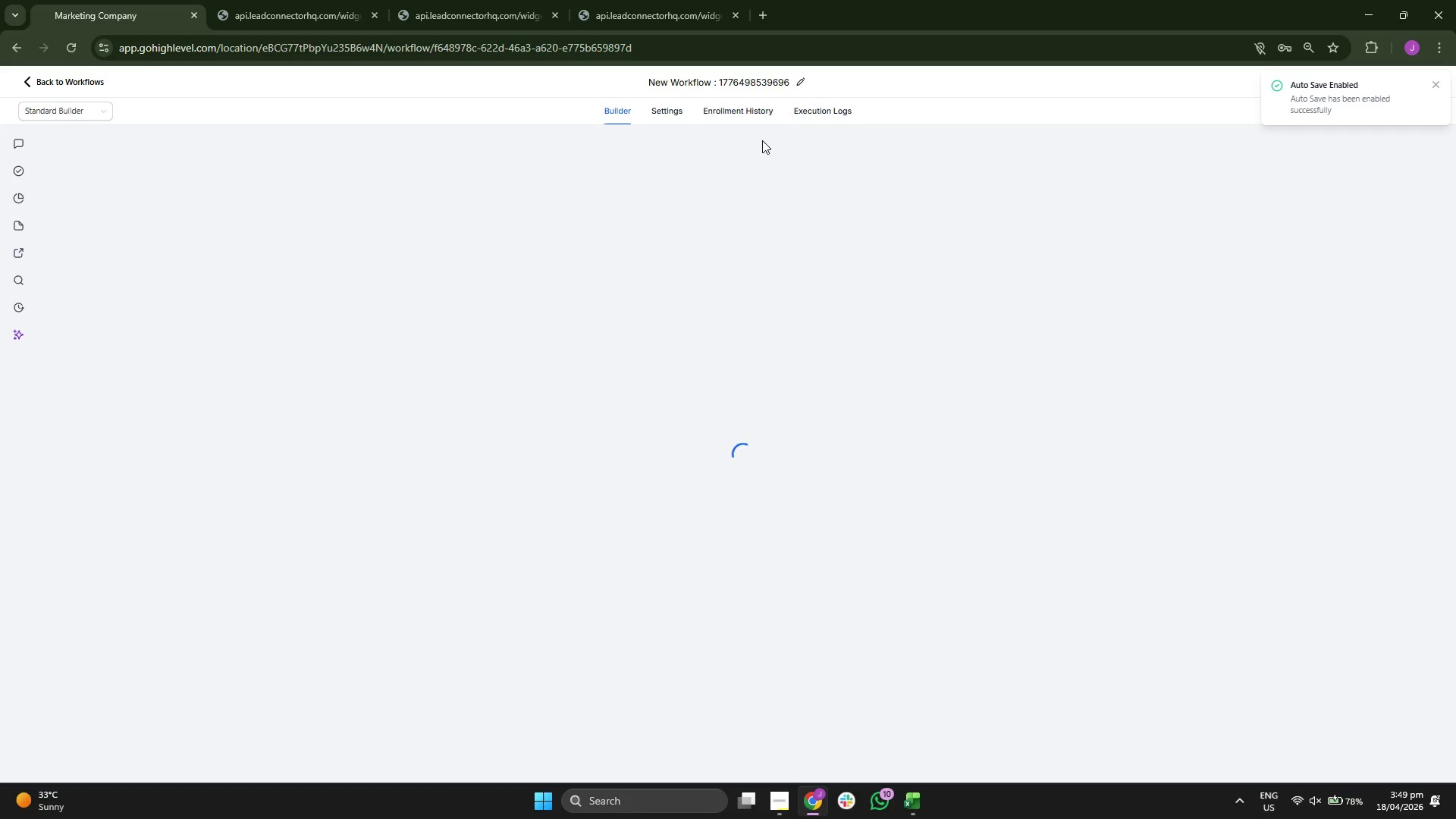 
left_click([748, 74])
 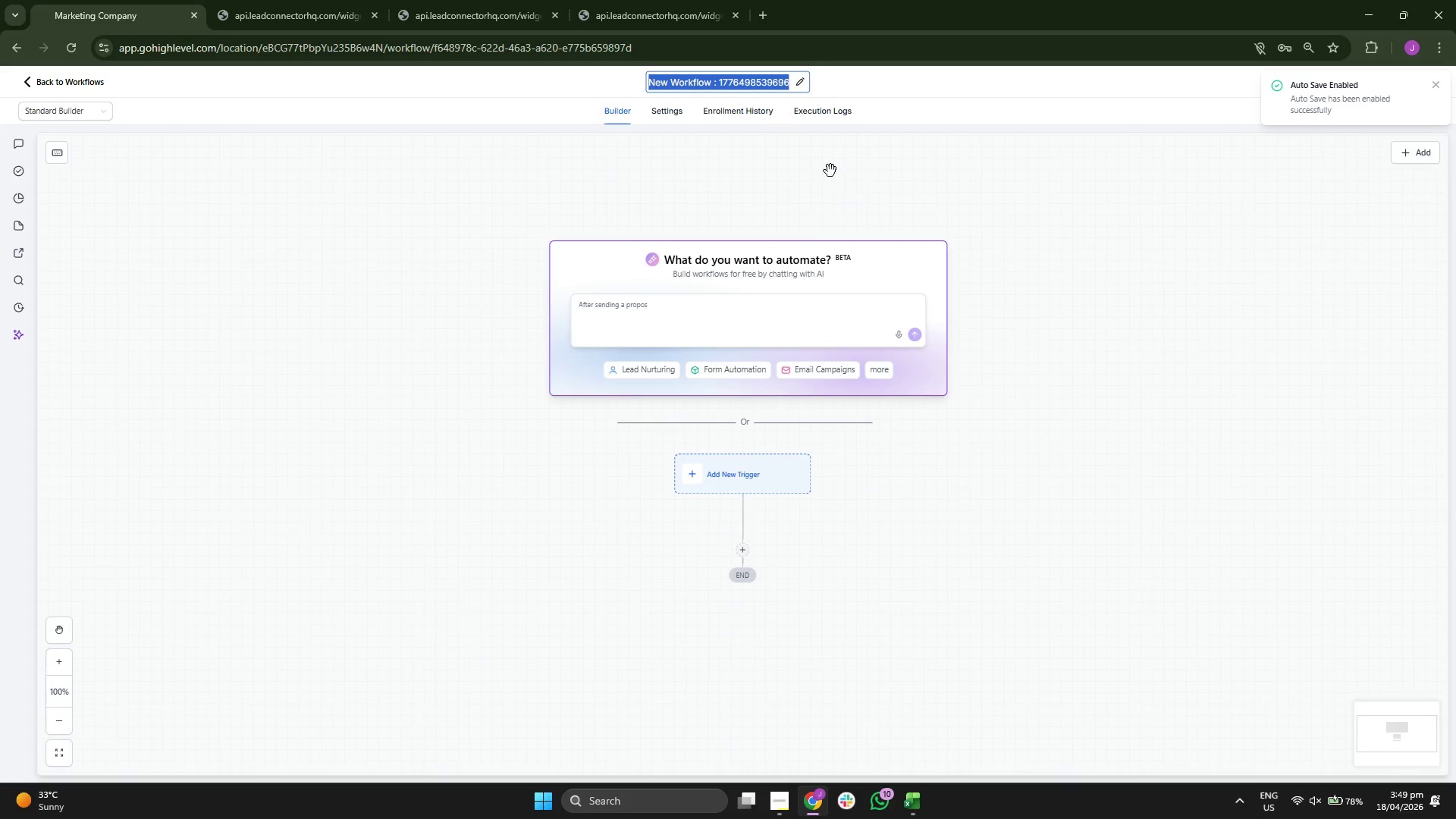 
key(ArrowRight)
 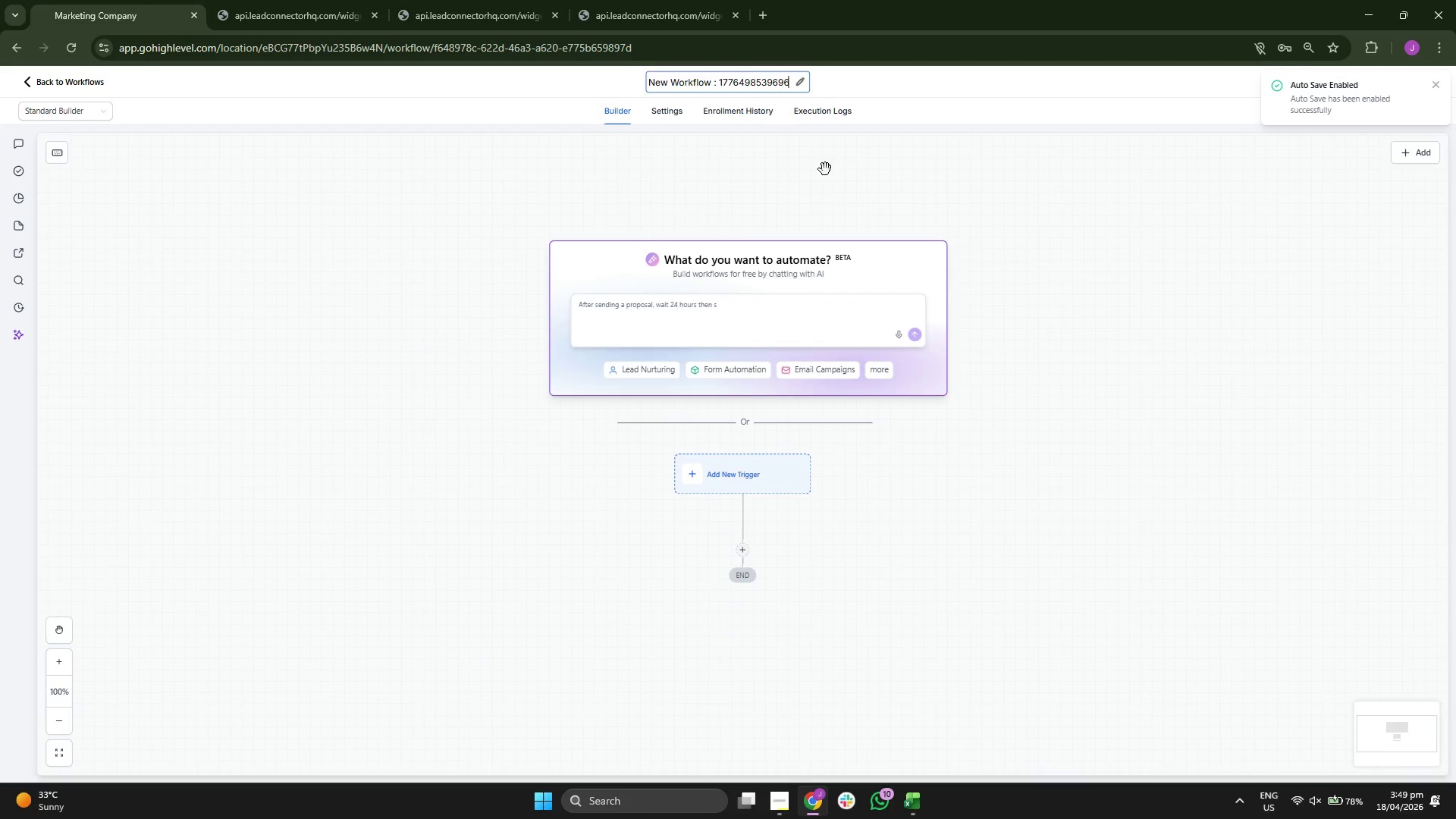 
key(Backspace)
key(Backspace)
key(Backspace)
key(Backspace)
key(Backspace)
key(Backspace)
key(Backspace)
key(Backspace)
key(Backspace)
key(Backspace)
key(Backspace)
key(Backspace)
key(Backspace)
key(Backspace)
key(Backspace)
key(Backspace)
key(Backspace)
key(Backspace)
key(Backspace)
key(Backspace)
key(Backspace)
key(Backspace)
key(Backspace)
key(Backspace)
key(Backspace)
key(Backspace)
key(Backspace)
key(Backspace)
type([RE-ENGAGE] Seasonal Tune-Up: Service Overdue (Annuak)
key(Backspace)
type(l))
 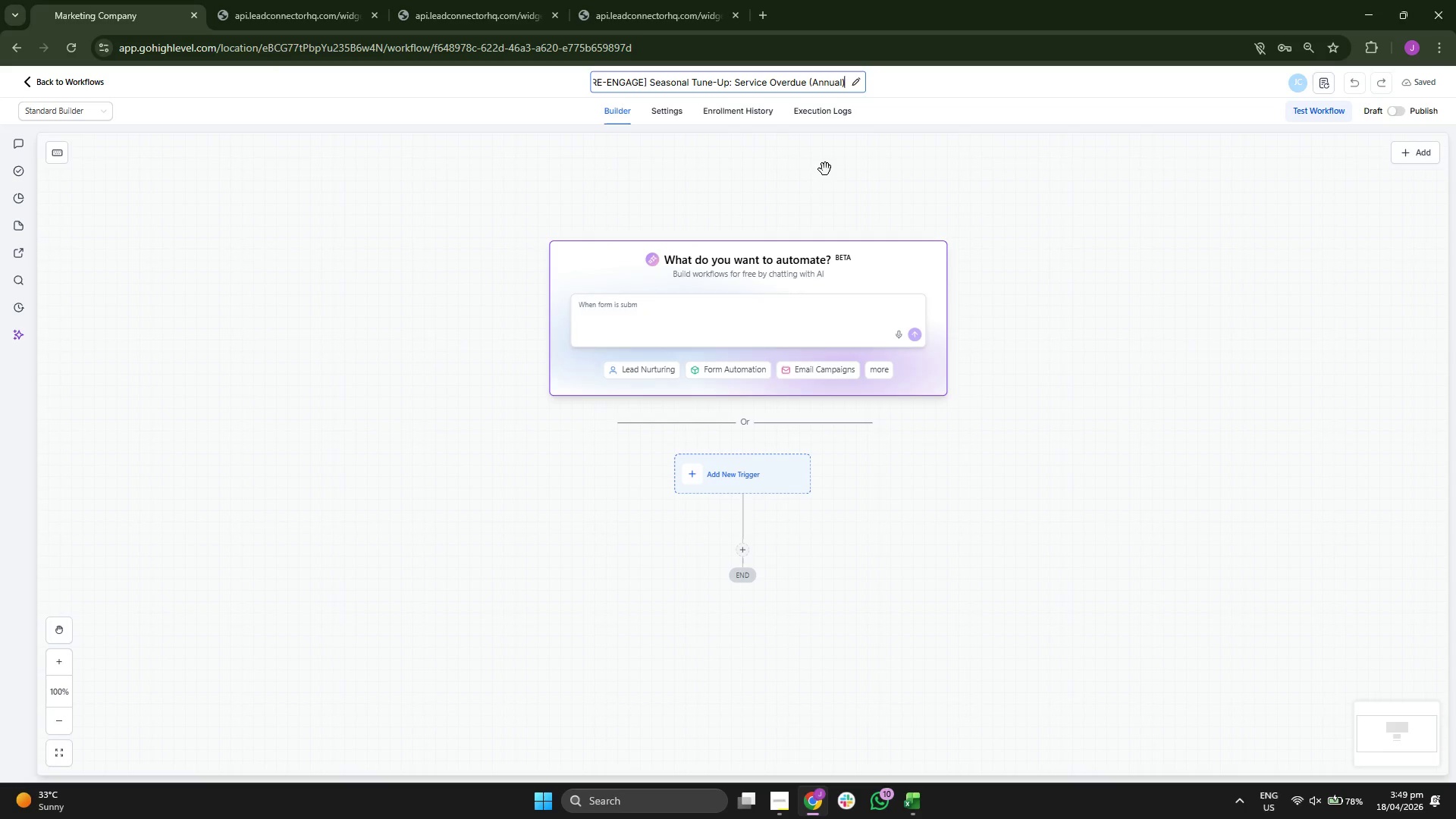 
left_click_drag(start_coordinate=[1087, 347], to_coordinate=[1056, 285])
 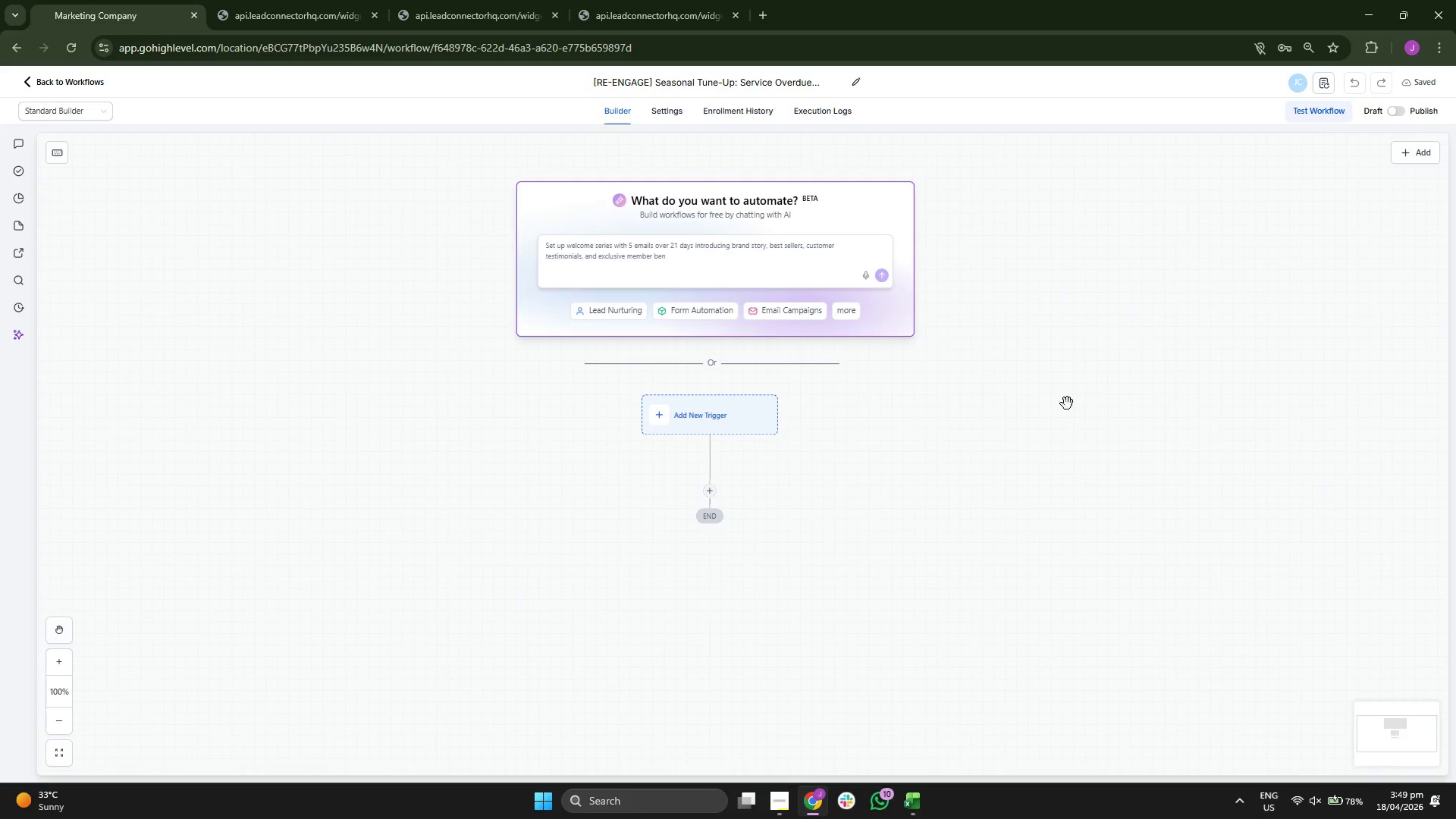 
left_click([692, 414])
 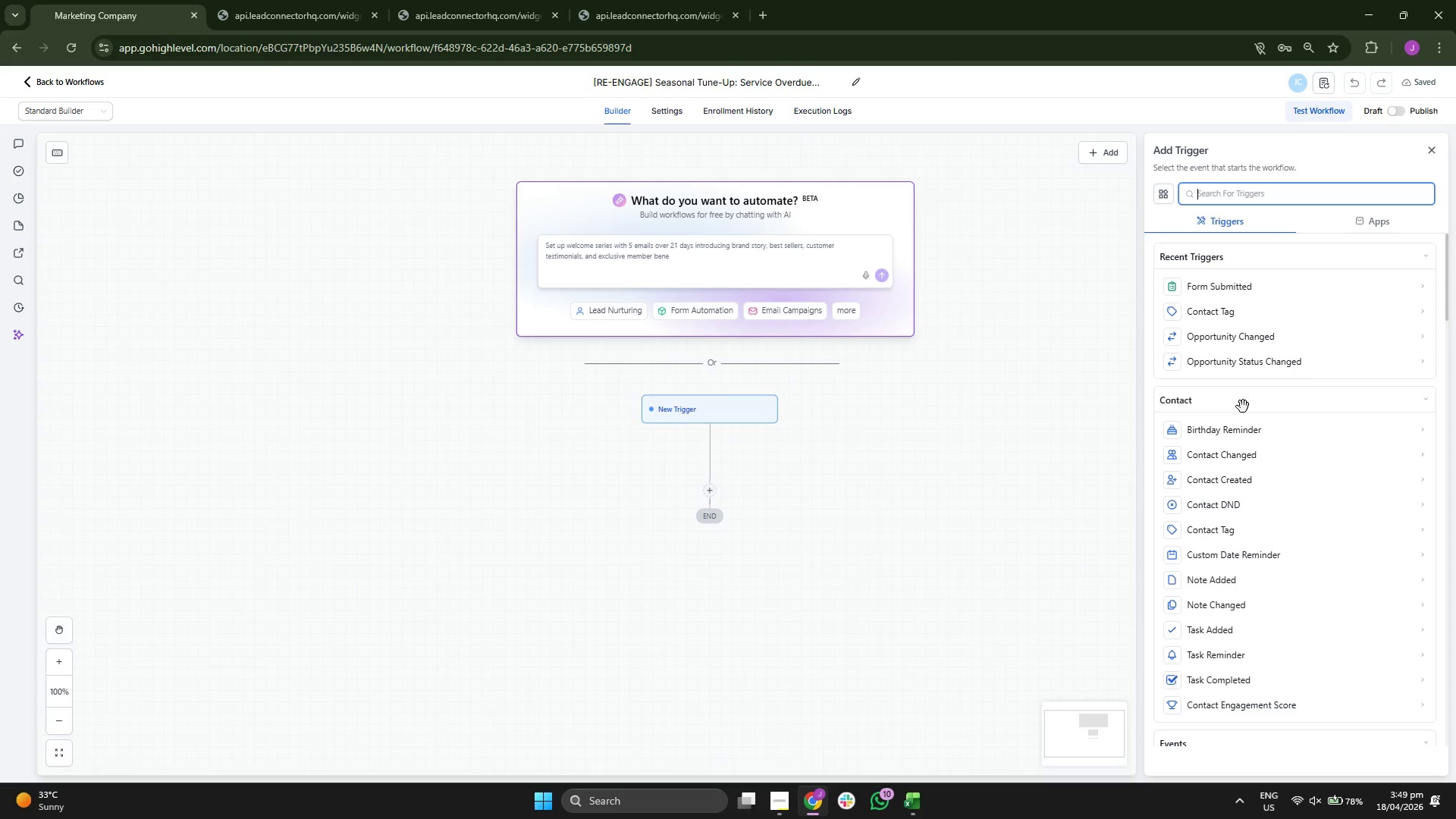 
scroll: coordinate [1278, 433], scroll_direction: down, amount: 7.0
 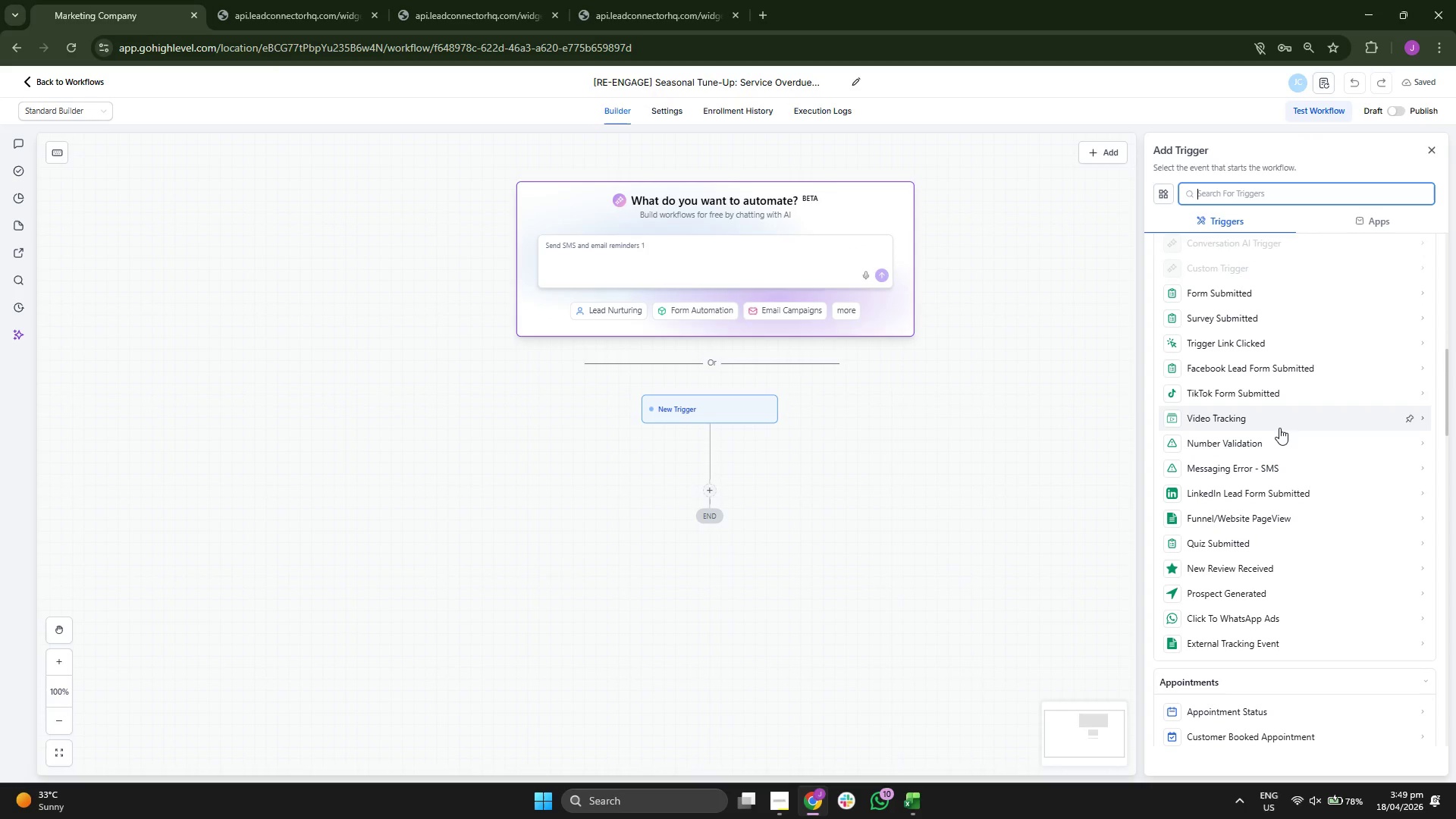 
scroll: coordinate [1279, 428], scroll_direction: down, amount: 6.0
 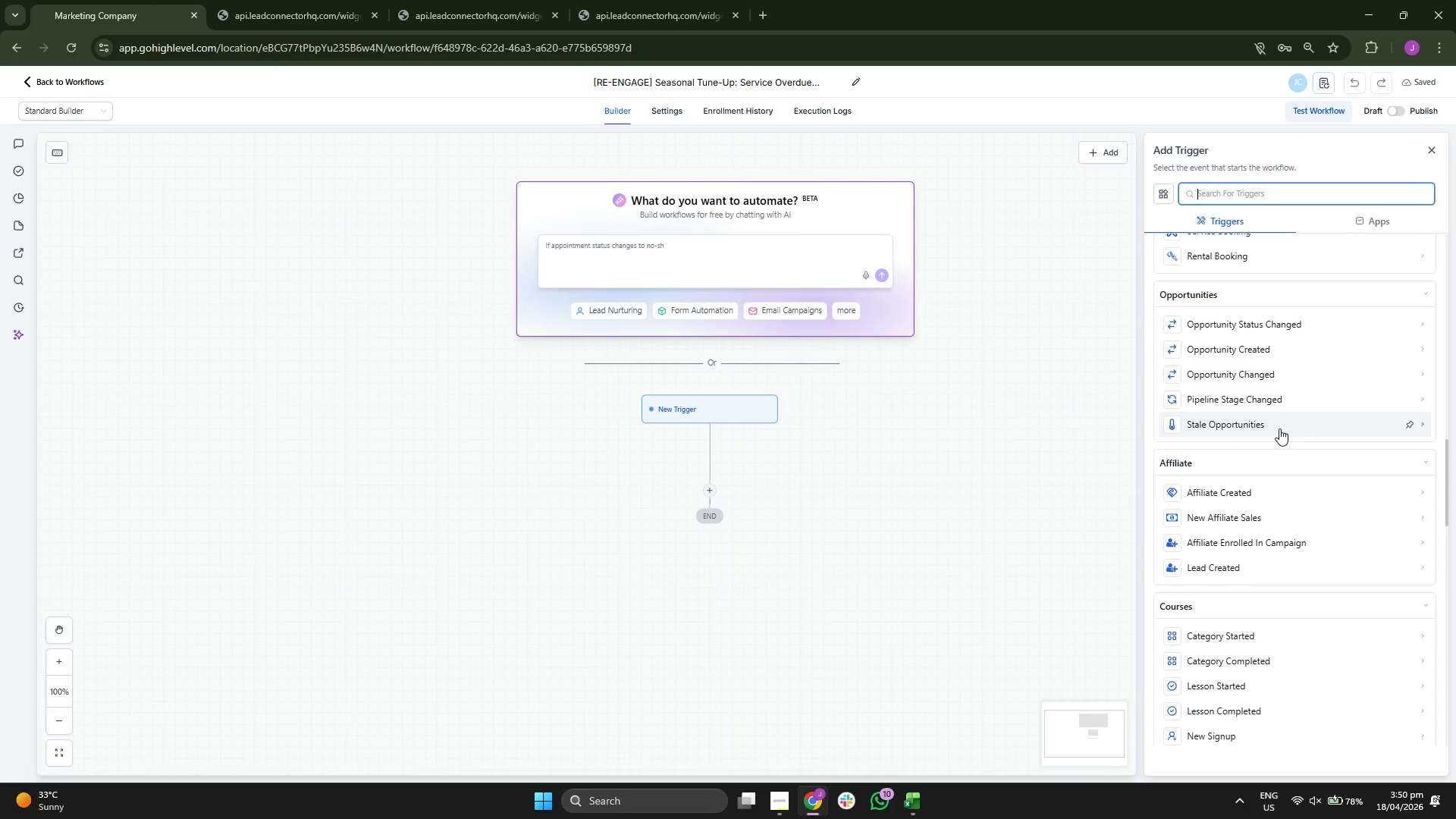 
scroll: coordinate [1288, 410], scroll_direction: up, amount: 13.0
 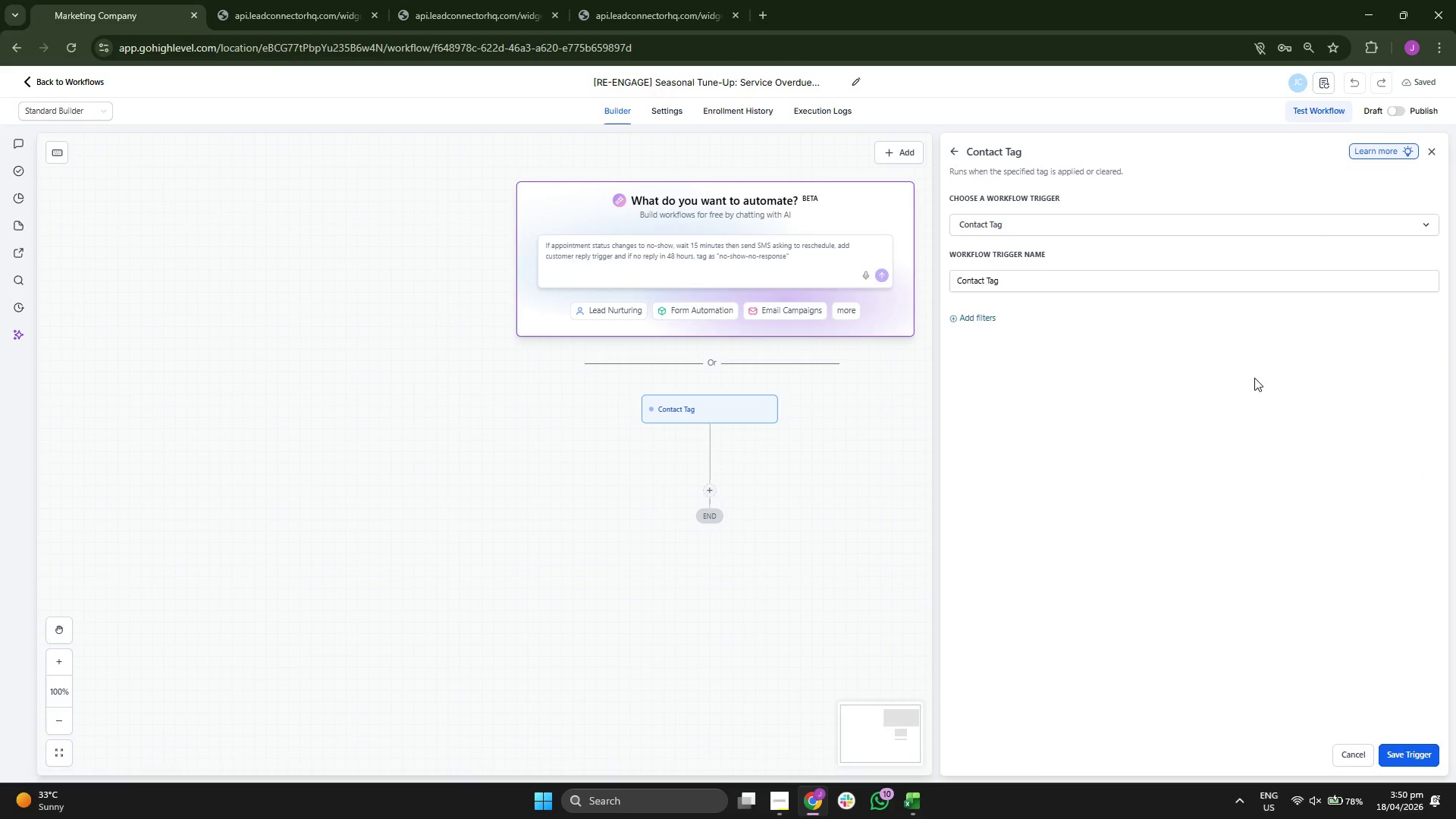 
left_click_drag(start_coordinate=[863, 409], to_coordinate=[783, 421])
 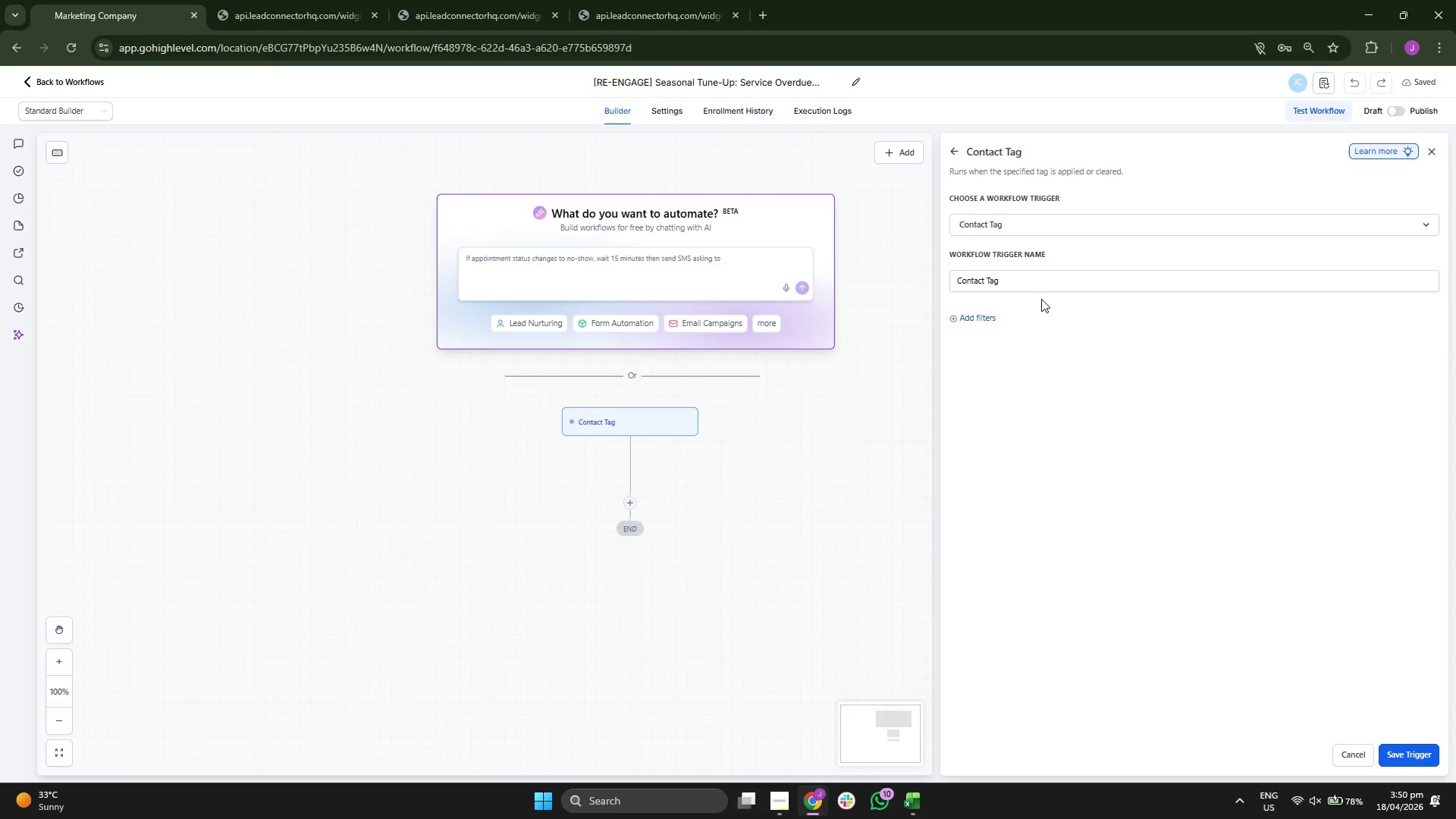 
left_click([968, 316])
 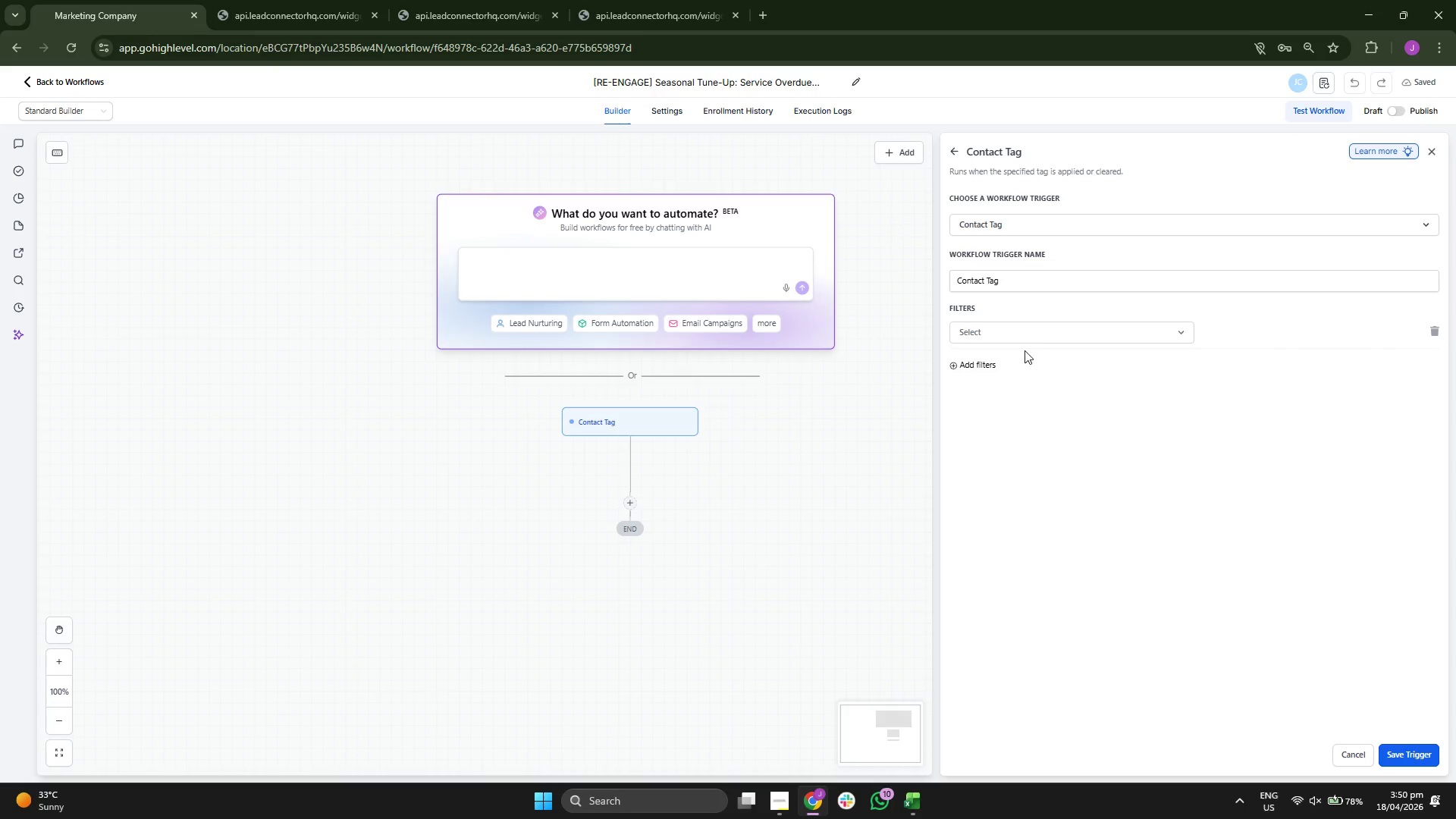 
left_click([1021, 332])
 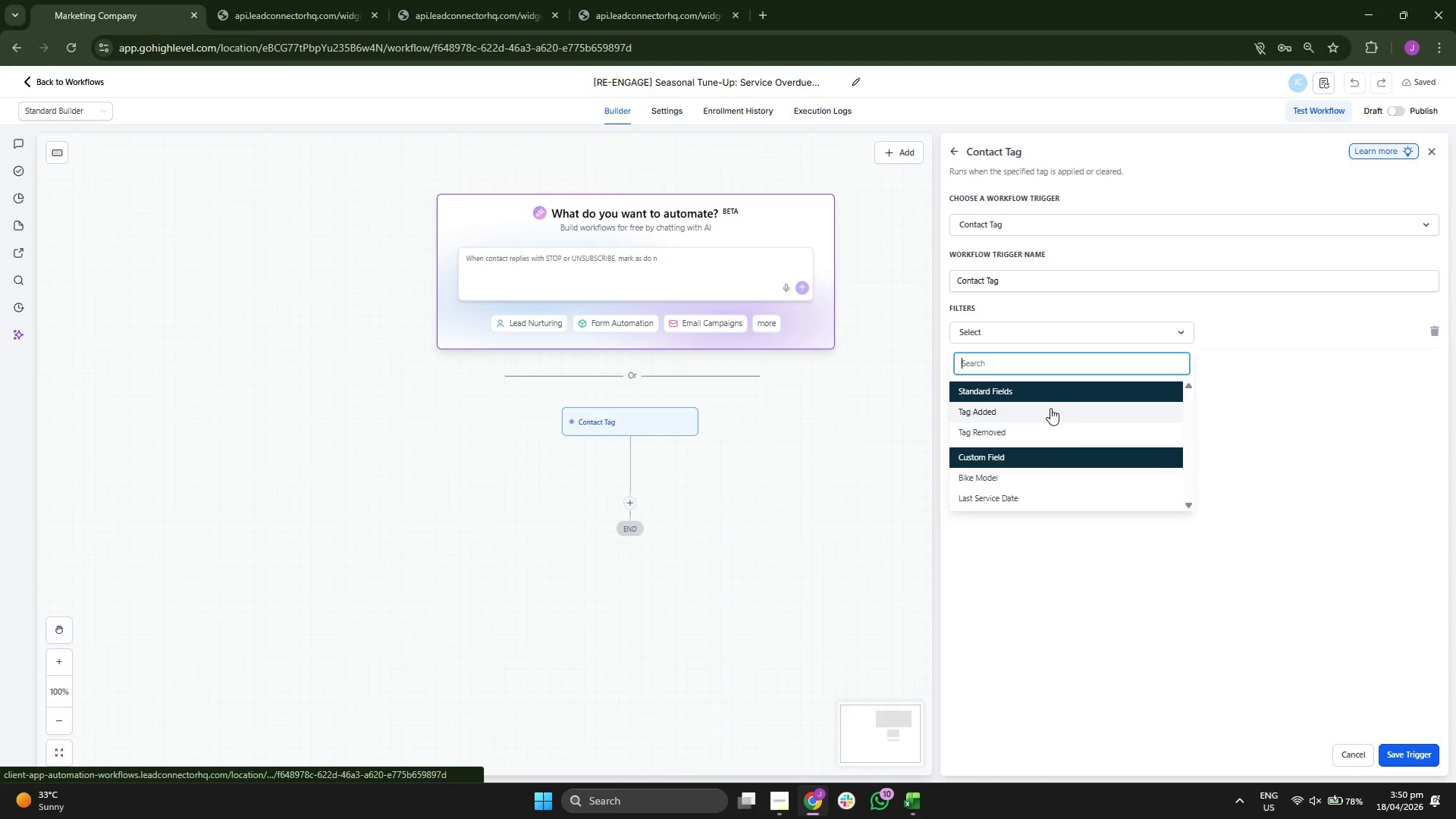 
left_click([1047, 417])
 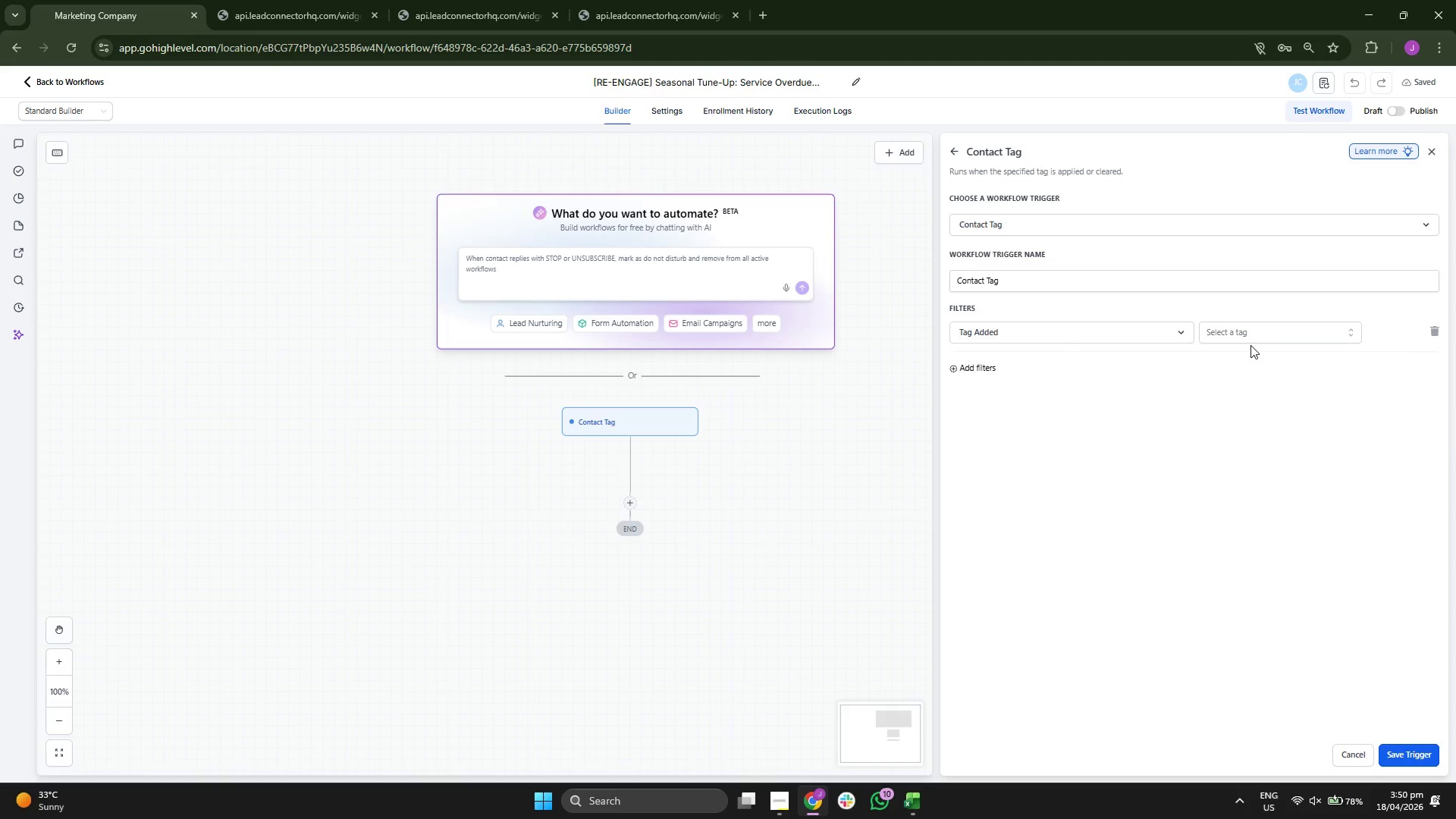 
double_click([1253, 332])
 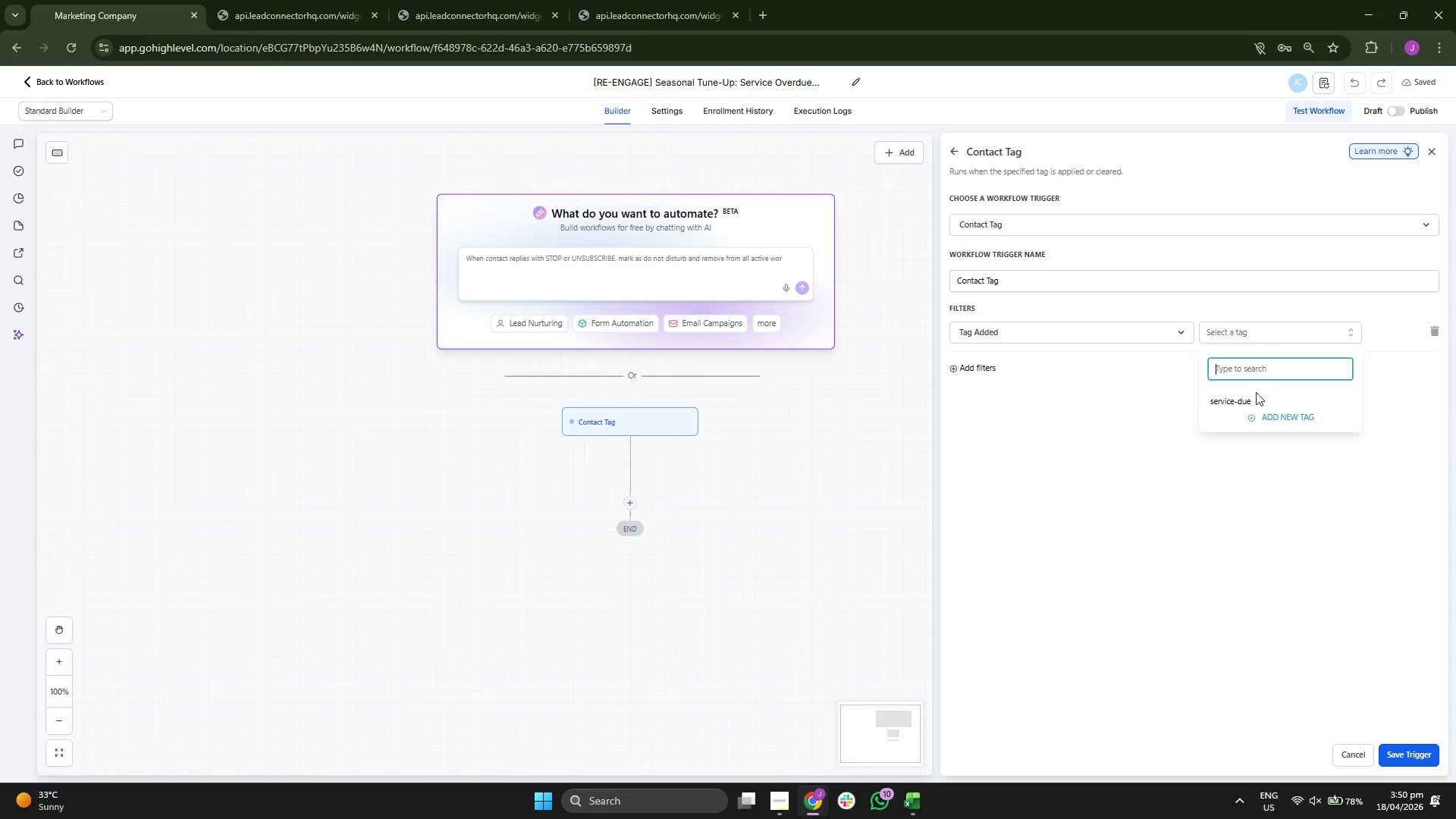 
left_click([1247, 397])
 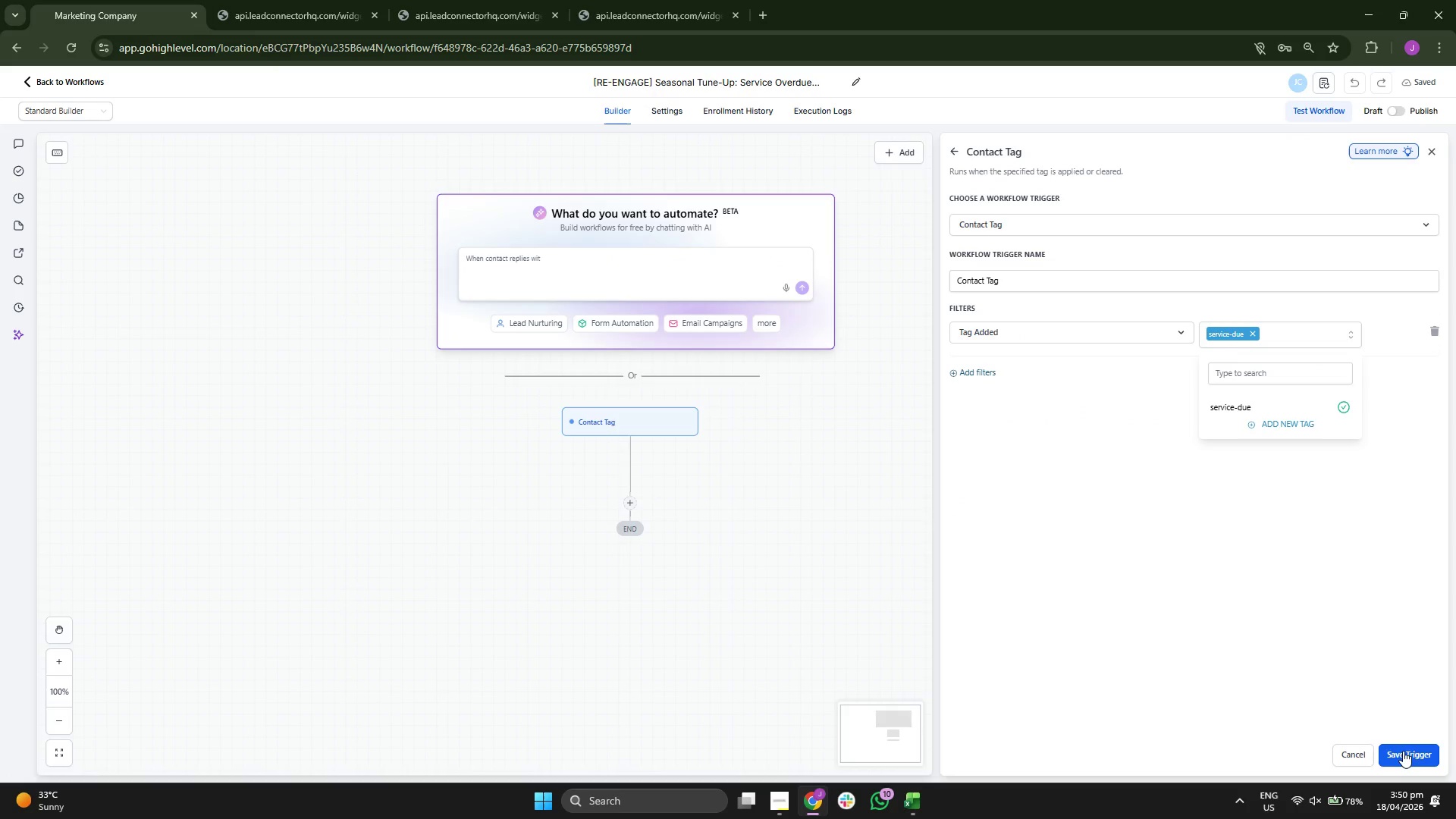 
left_click([1403, 755])
 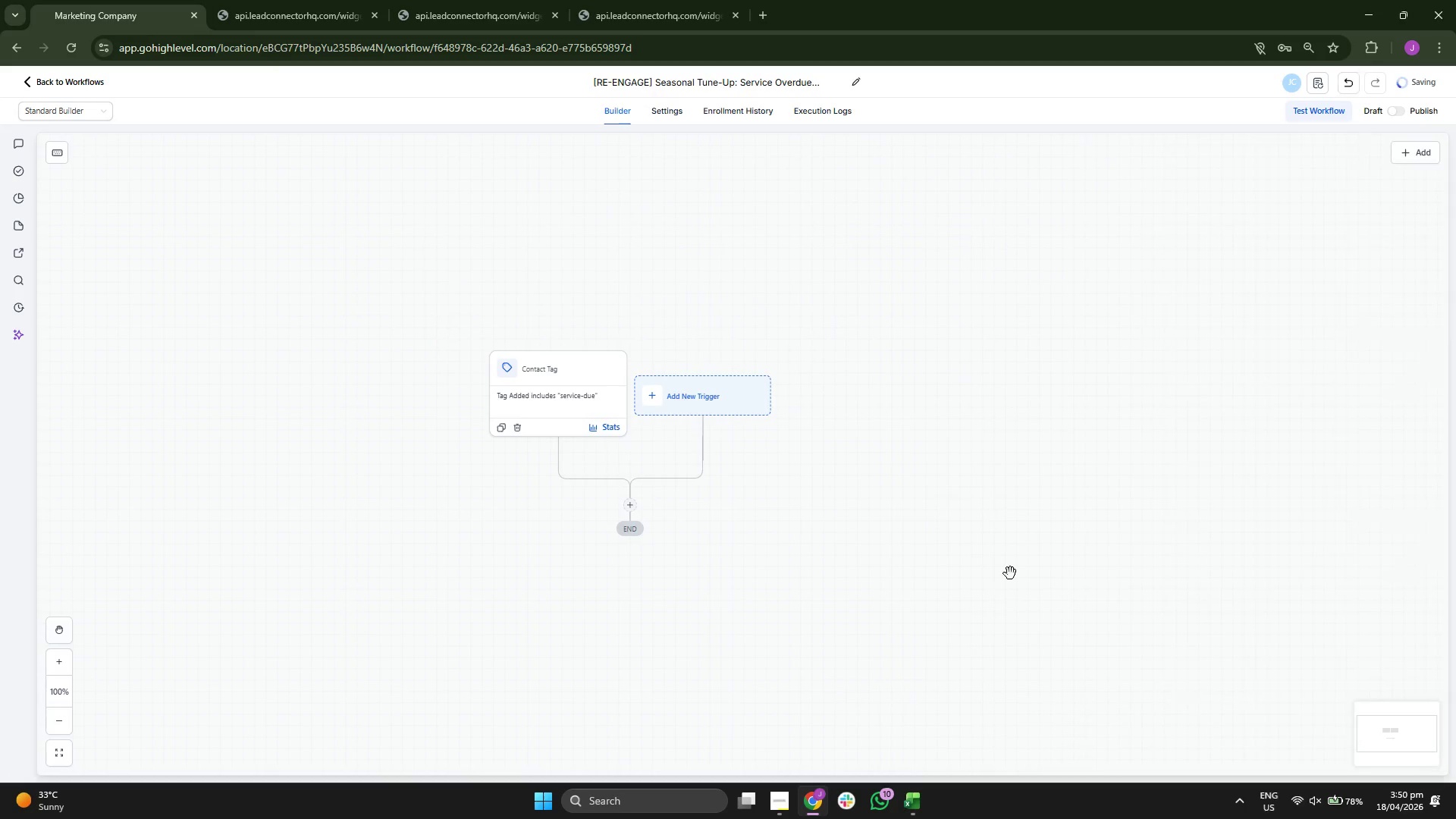 
left_click_drag(start_coordinate=[1009, 565], to_coordinate=[1043, 447])
 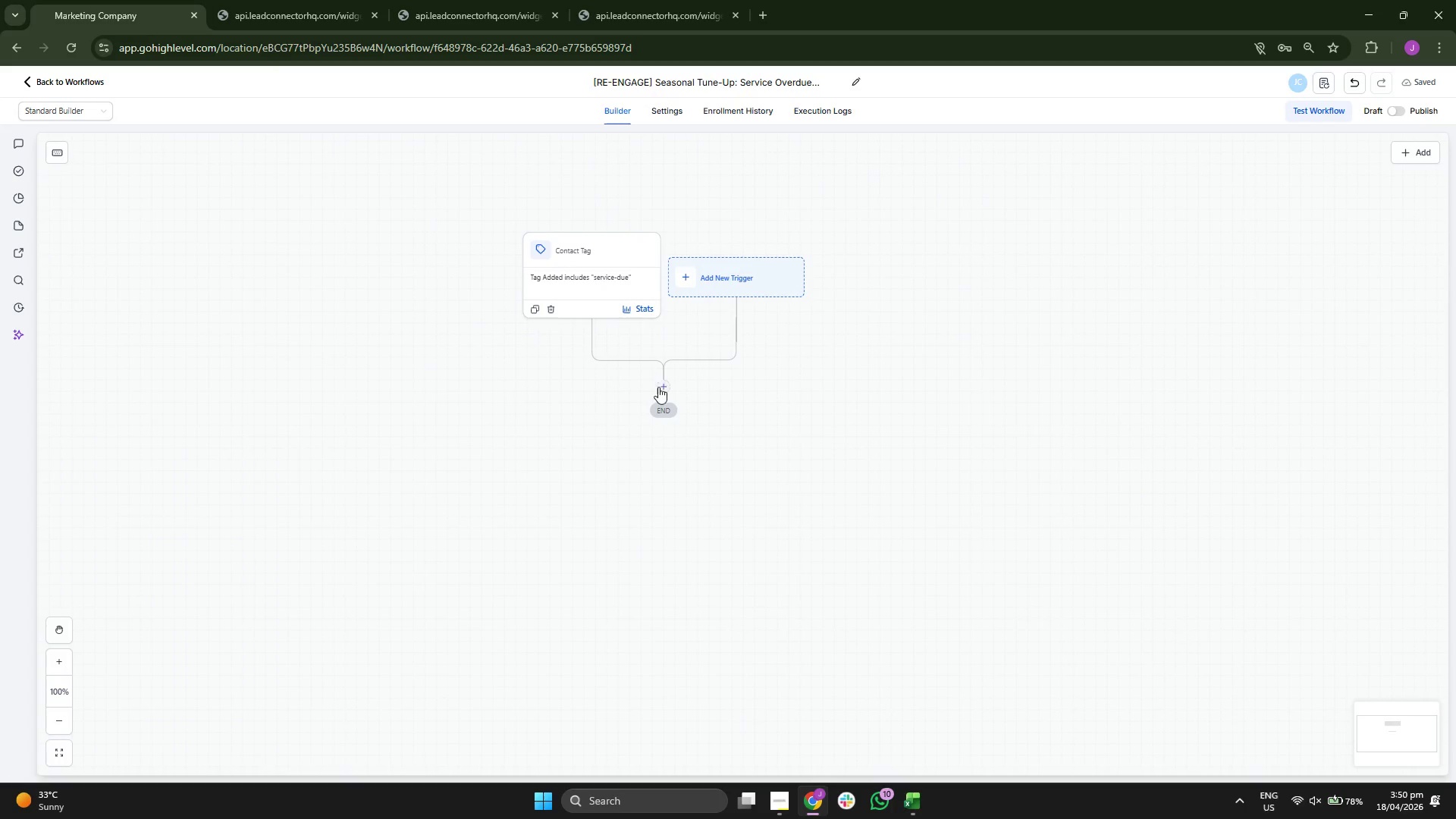 
left_click([667, 386])
 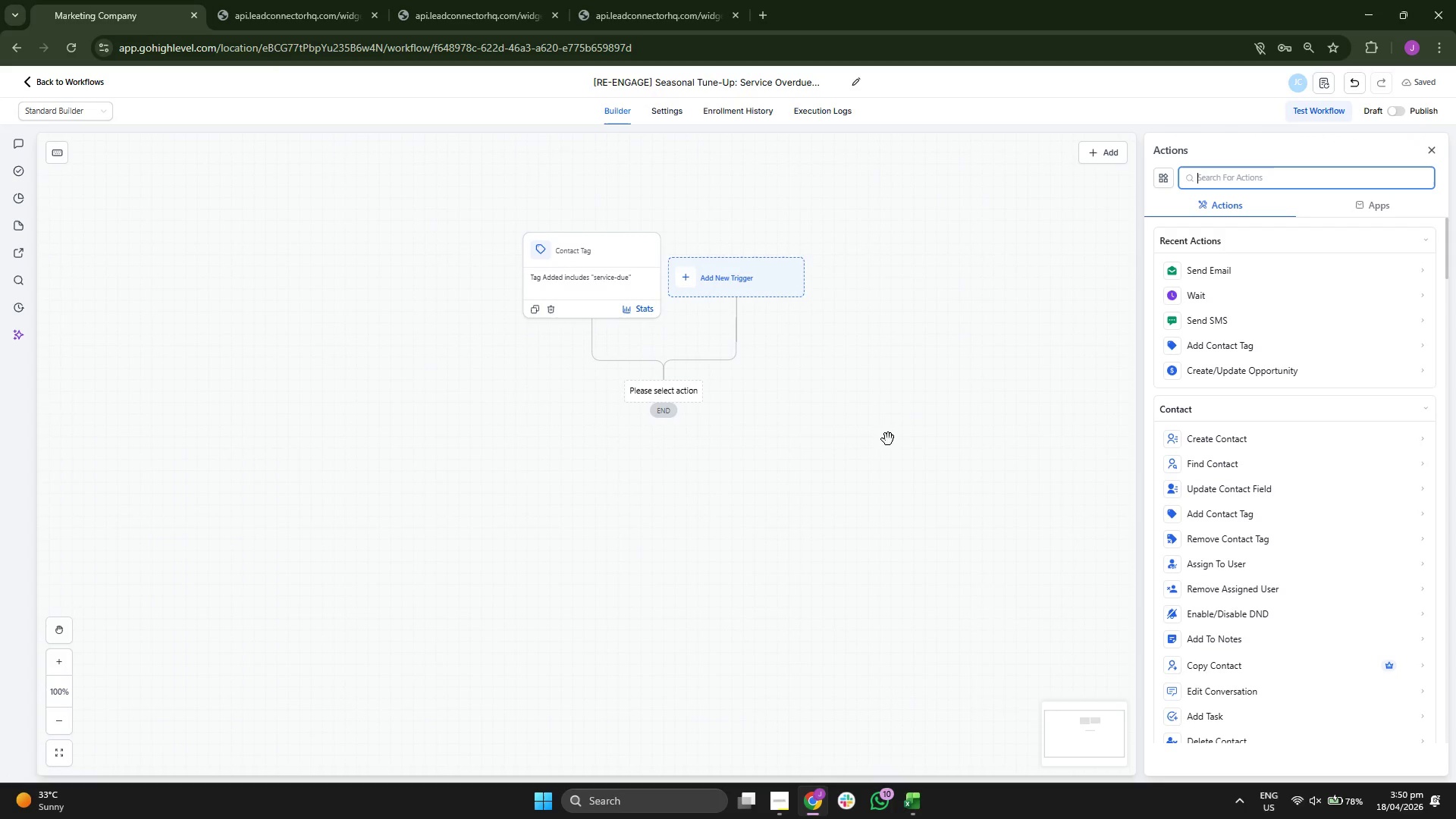 
left_click_drag(start_coordinate=[906, 435], to_coordinate=[937, 437])
 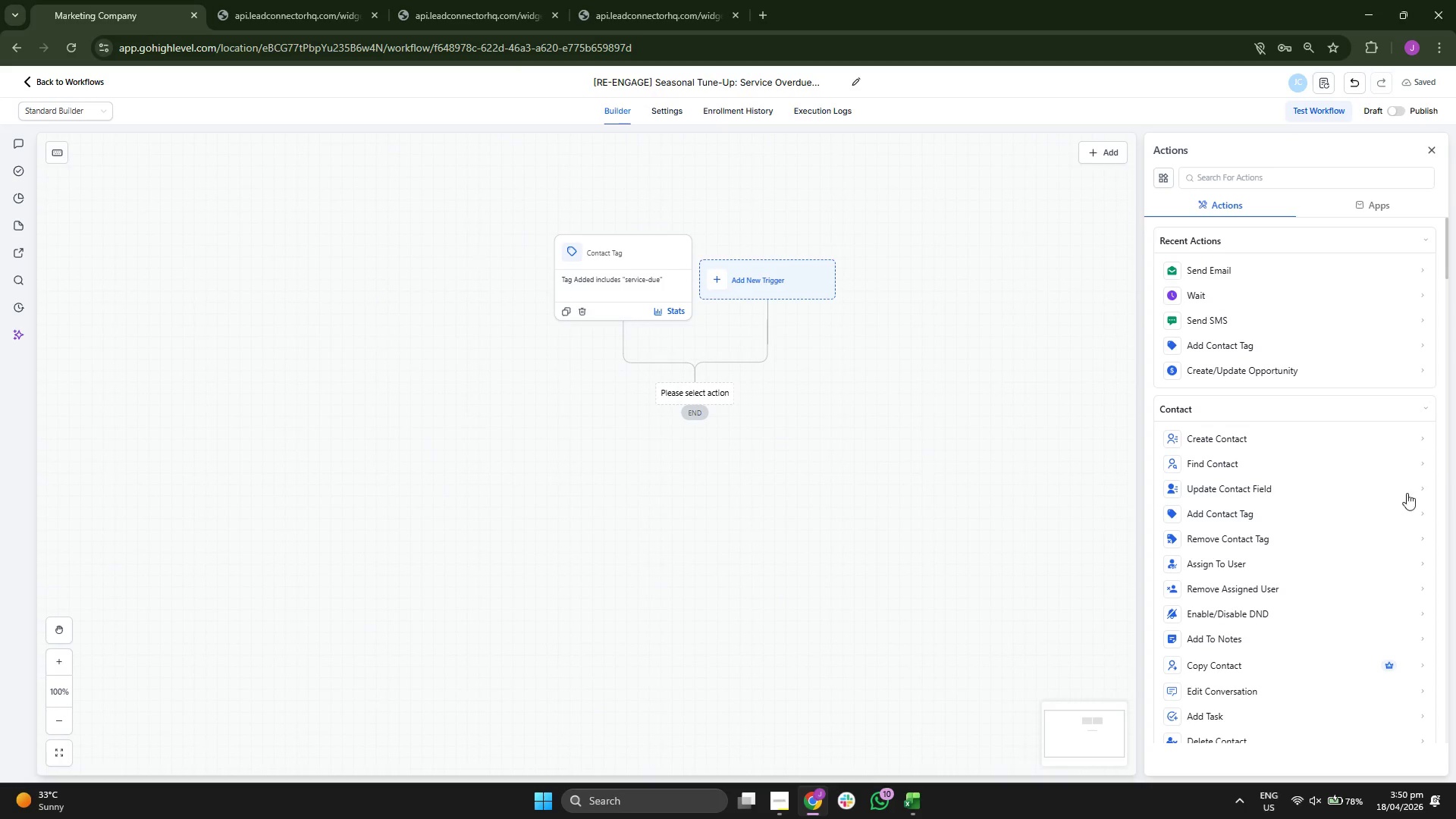 
scroll: coordinate [1326, 489], scroll_direction: down, amount: 6.0
 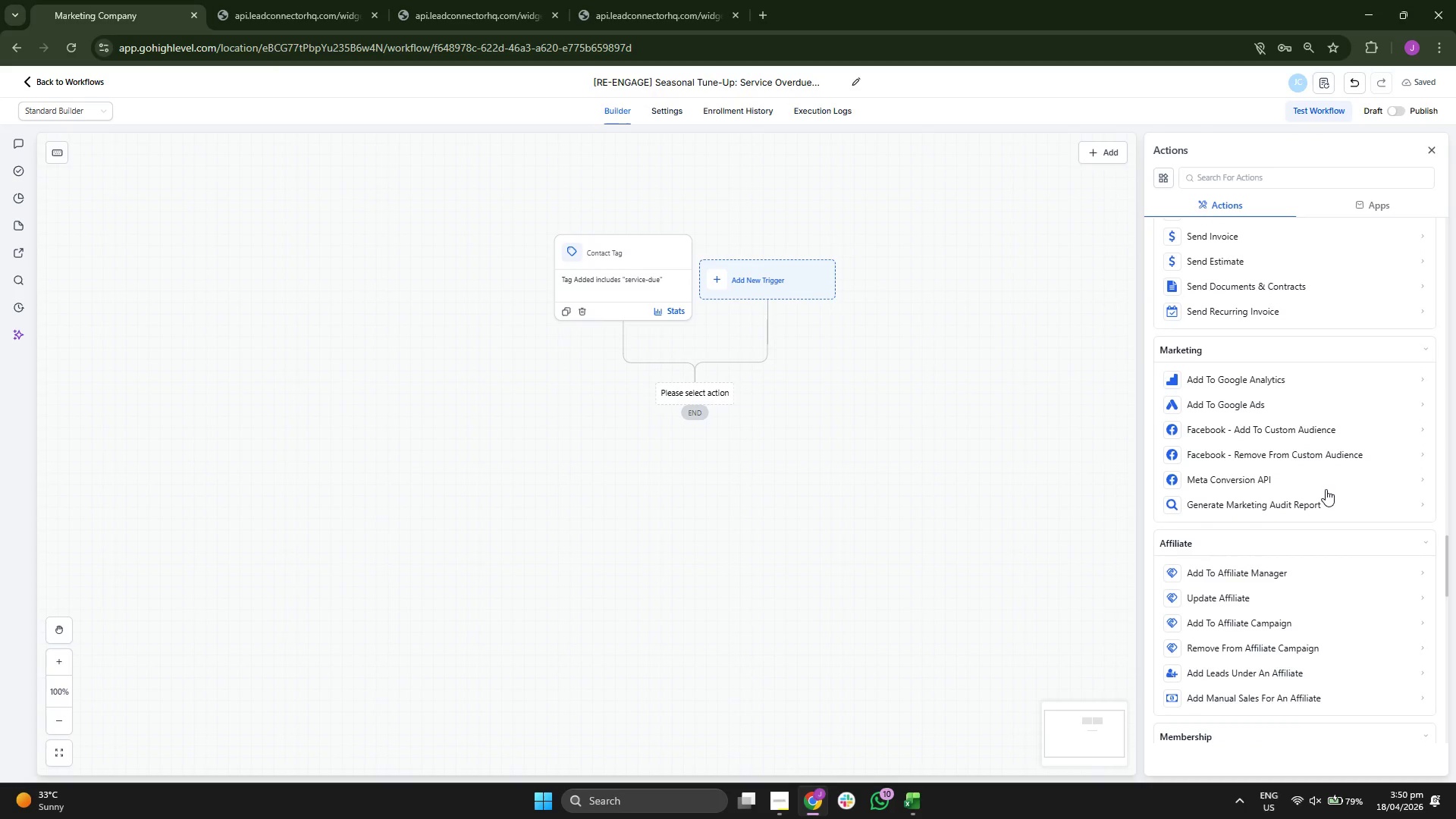 
scroll: coordinate [1326, 489], scroll_direction: up, amount: 53.0
 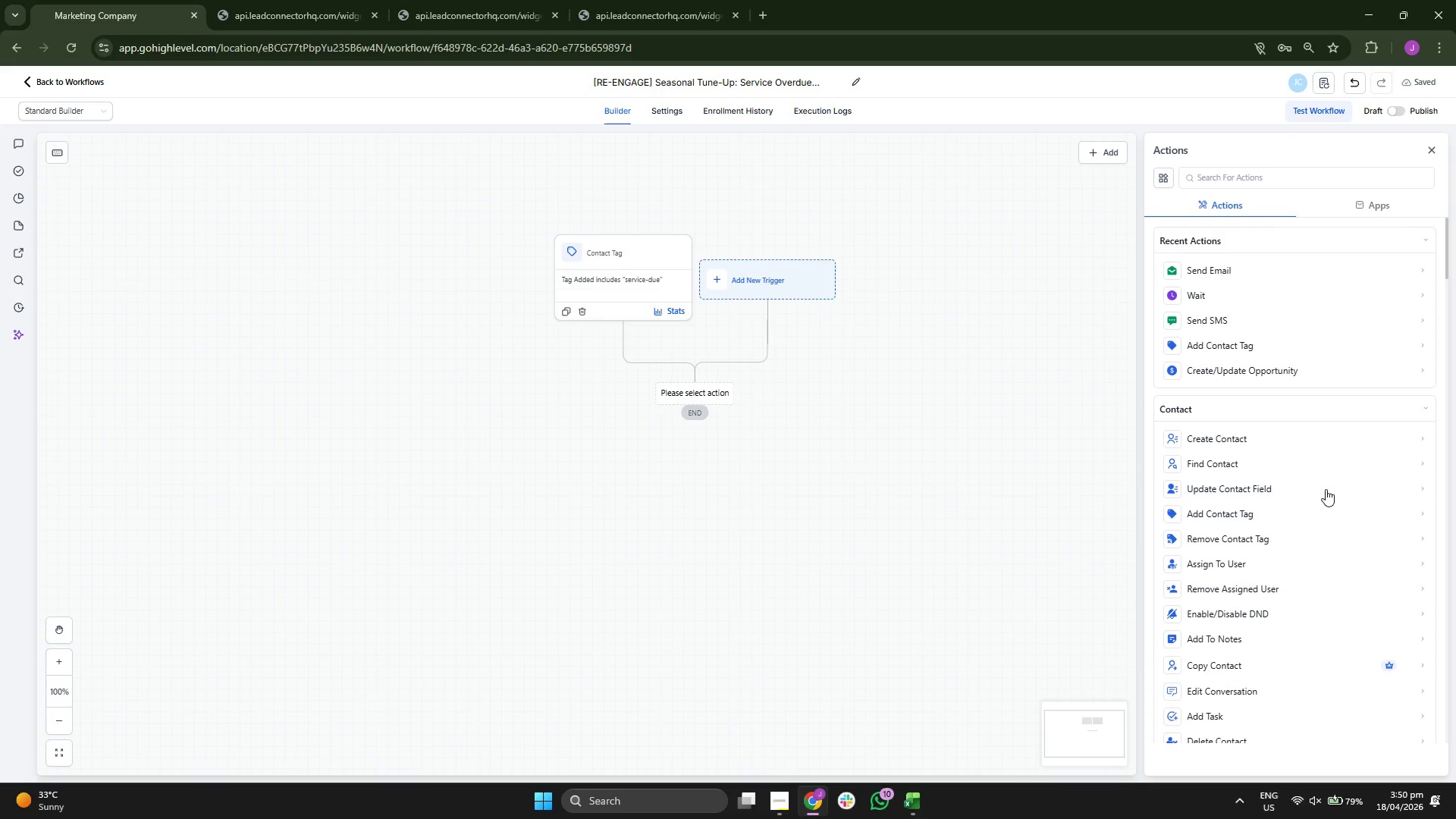 
scroll: coordinate [1325, 488], scroll_direction: down, amount: 5.0
 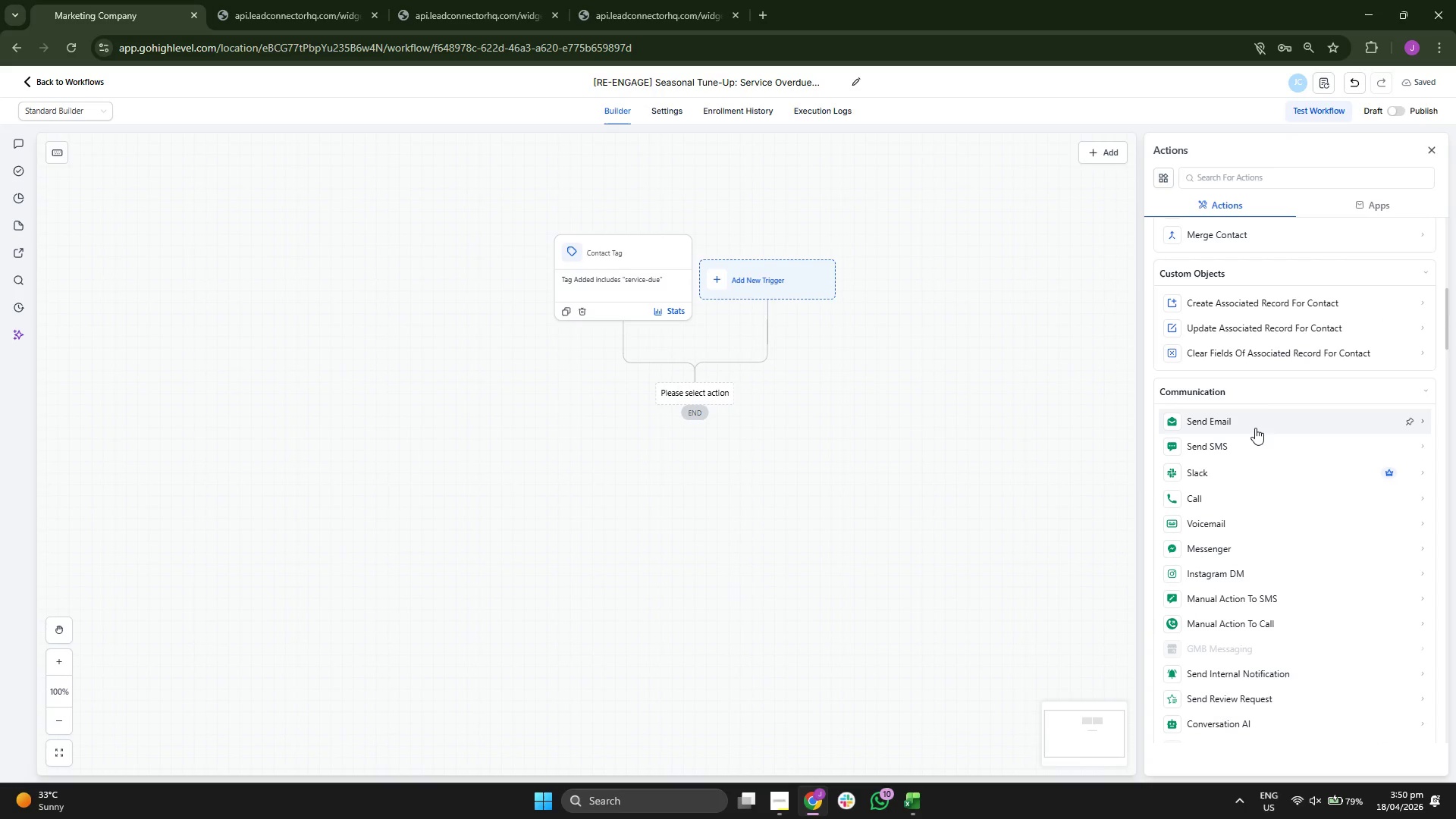 
left_click([1255, 428])
 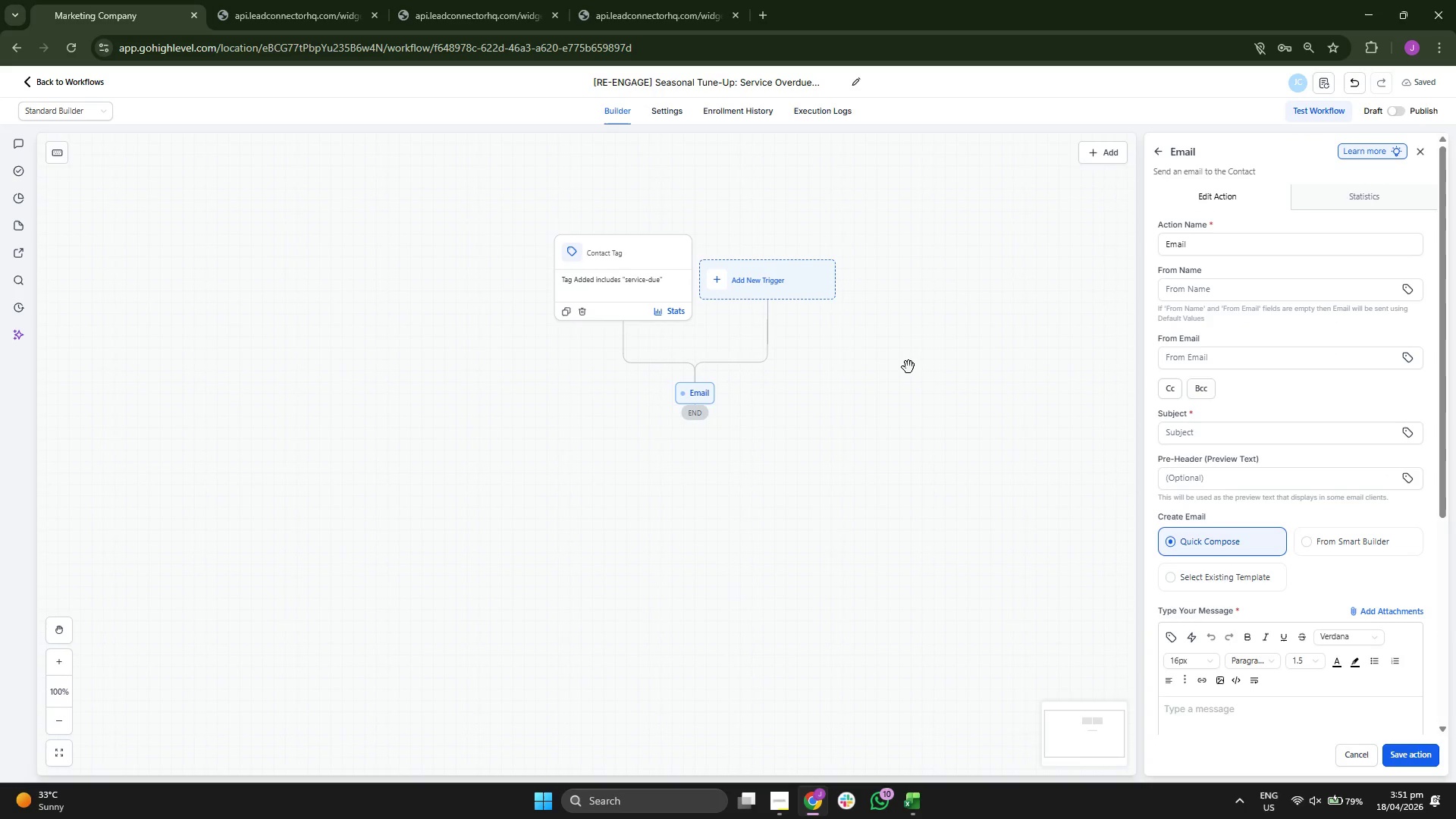 
left_click([1299, 246])
 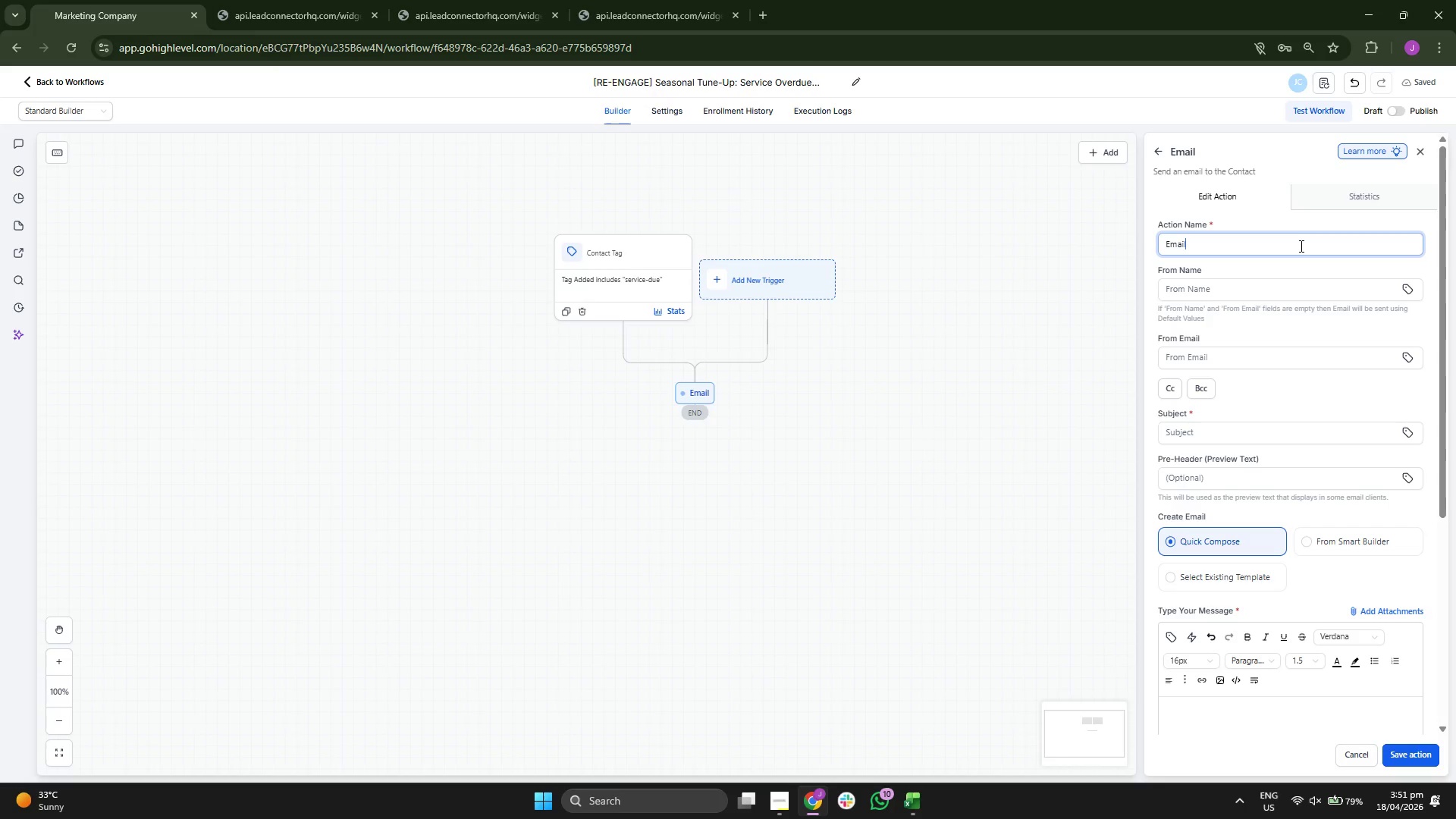 
key(Backspace)
key(Backspace)
key(Backspace)
key(Backspace)
key(Backspace)
type(Re-engagement email template)
 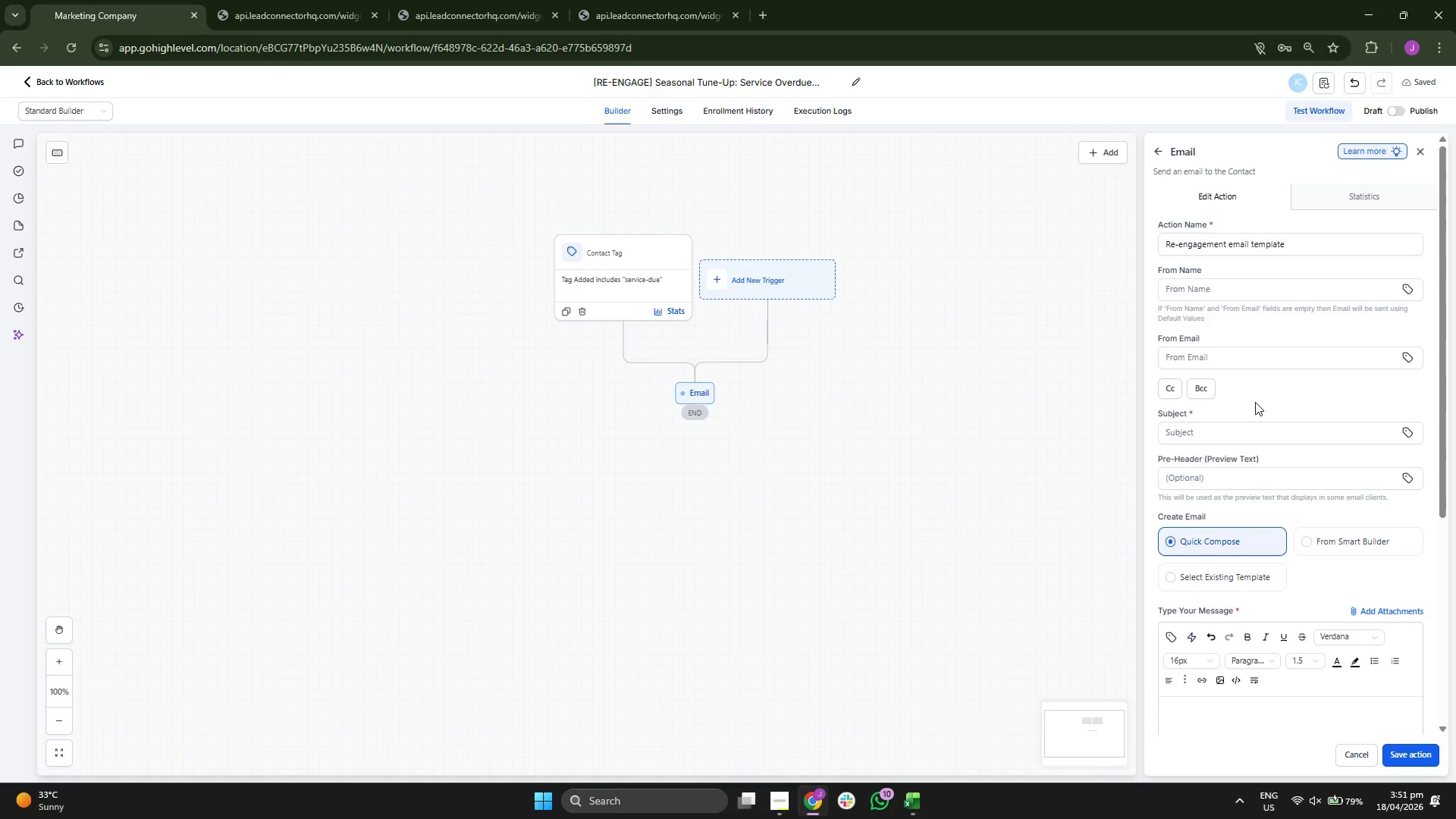 
scroll: coordinate [1221, 426], scroll_direction: down, amount: 3.0
 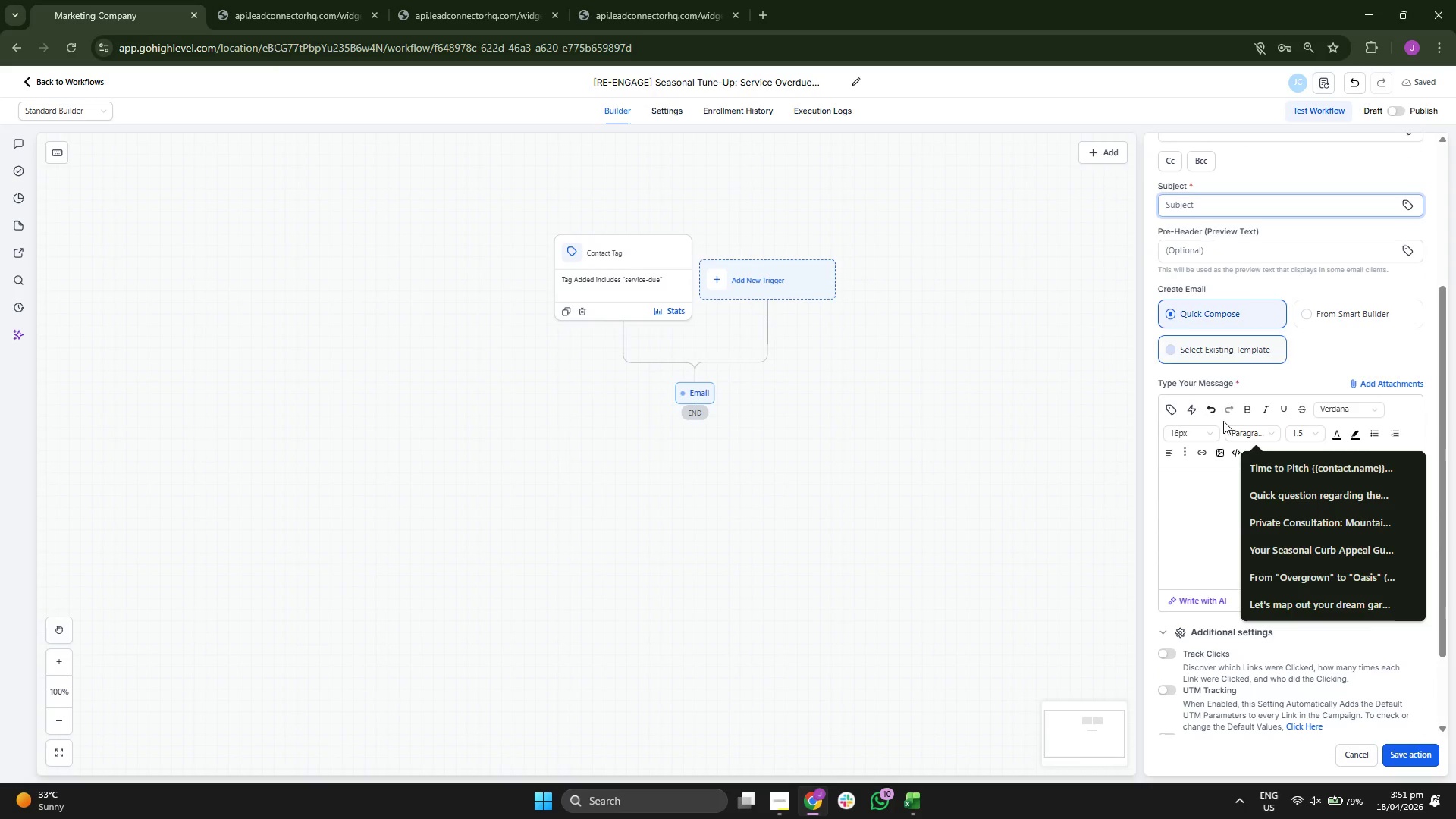 
scroll: coordinate [1267, 374], scroll_direction: up, amount: 1.0
 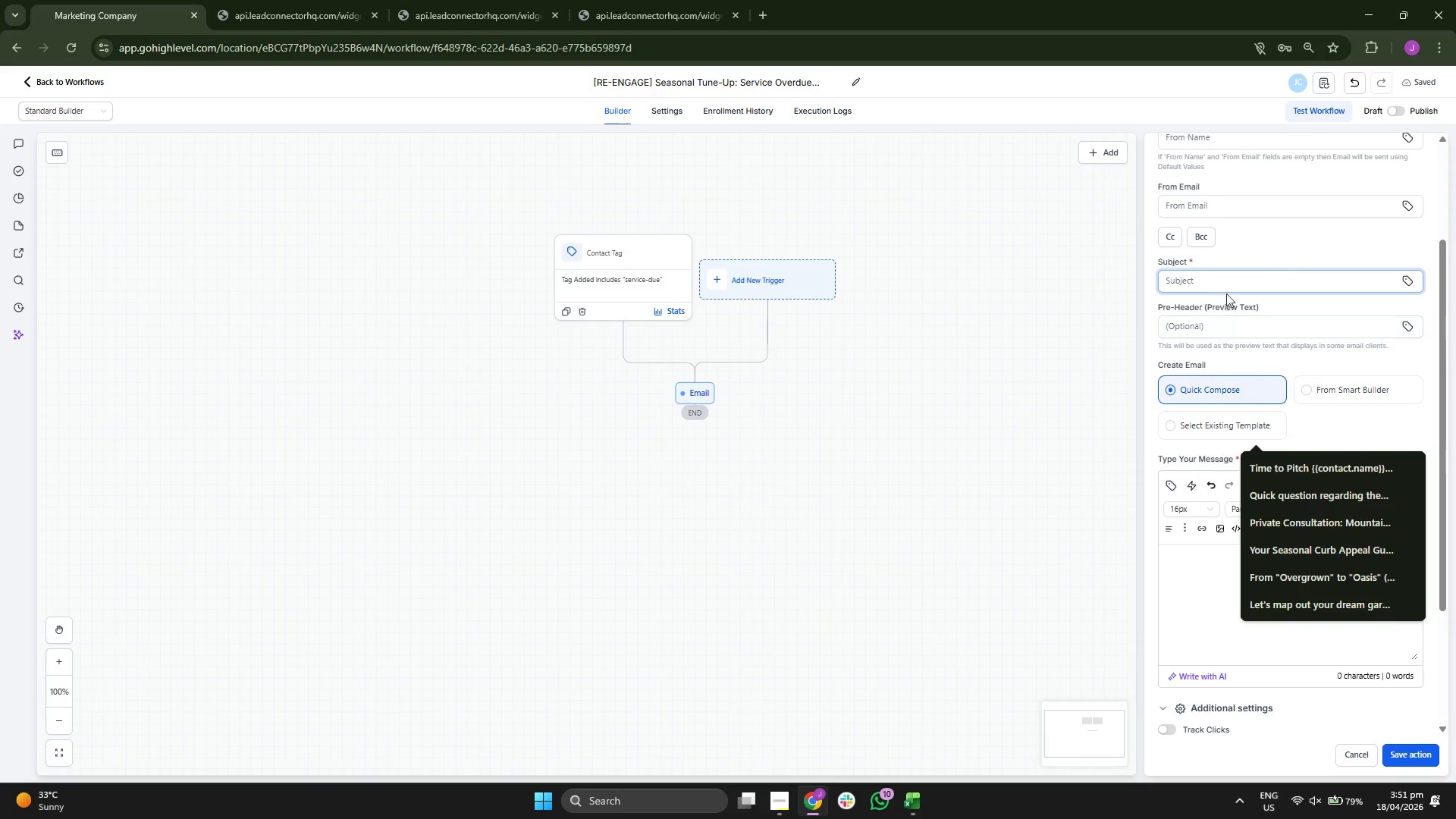 
left_click([1228, 284])
 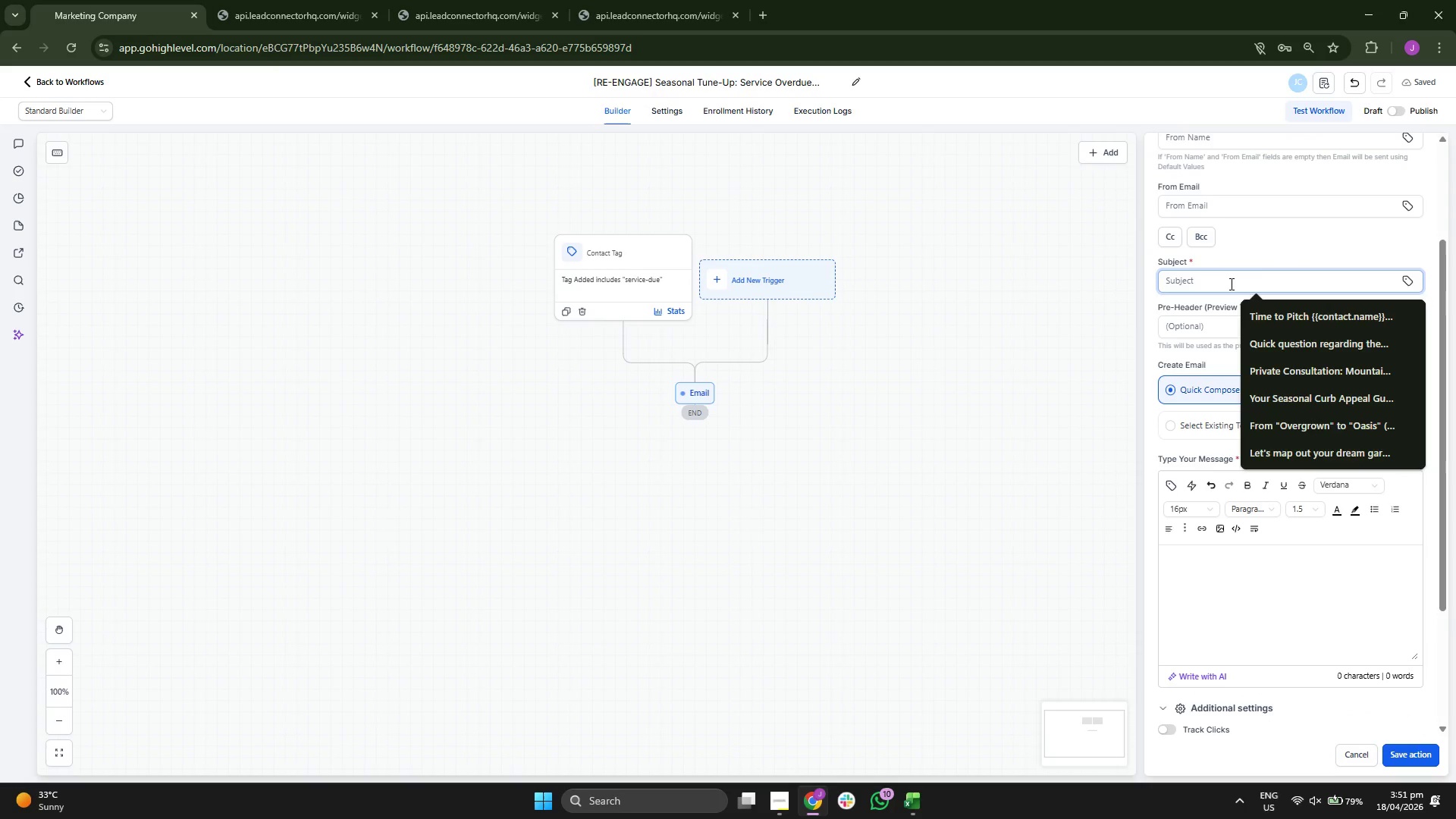 
type(Is your )
 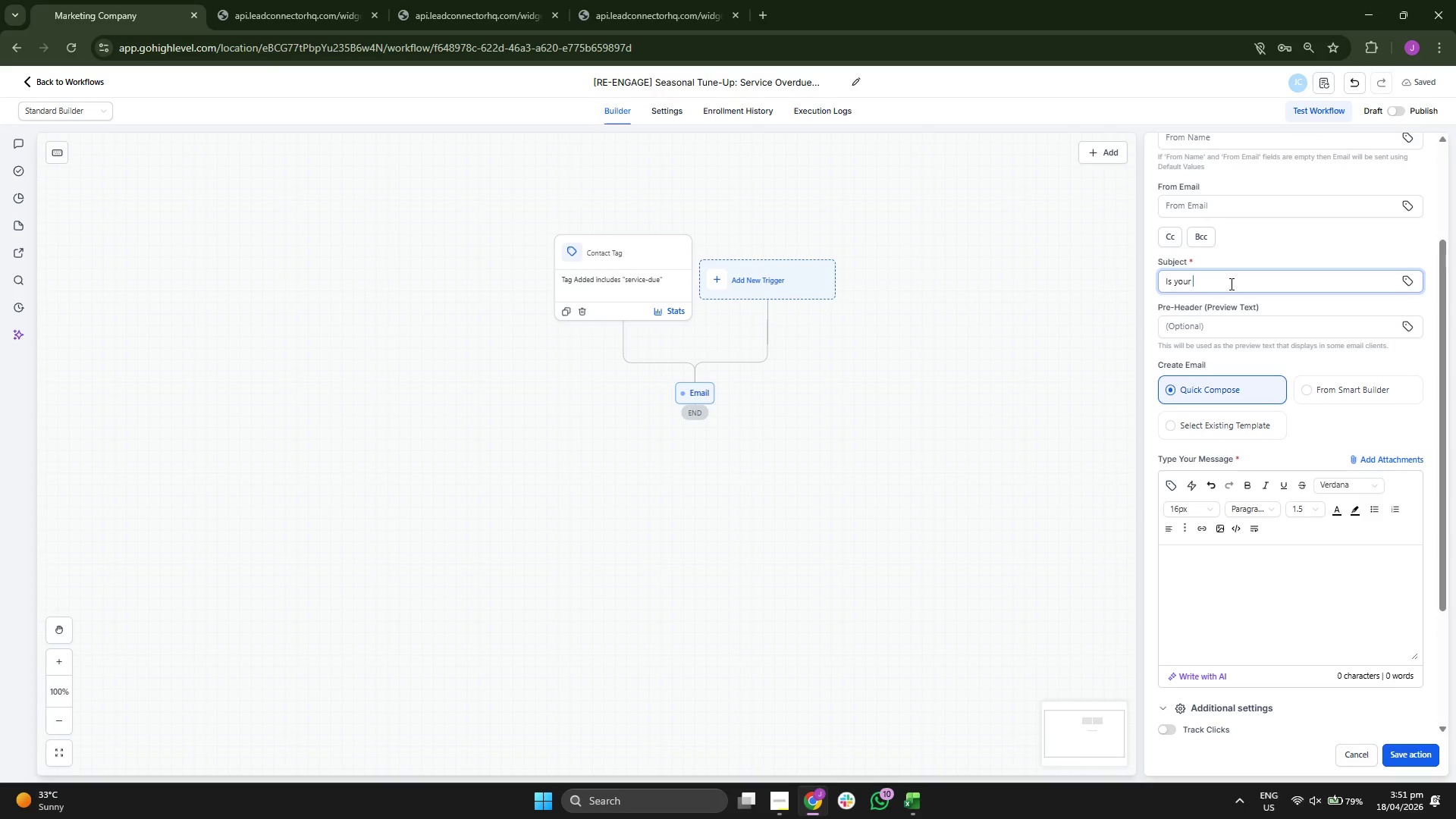 
hold_key(key=ShiftRight, duration=0.59)
 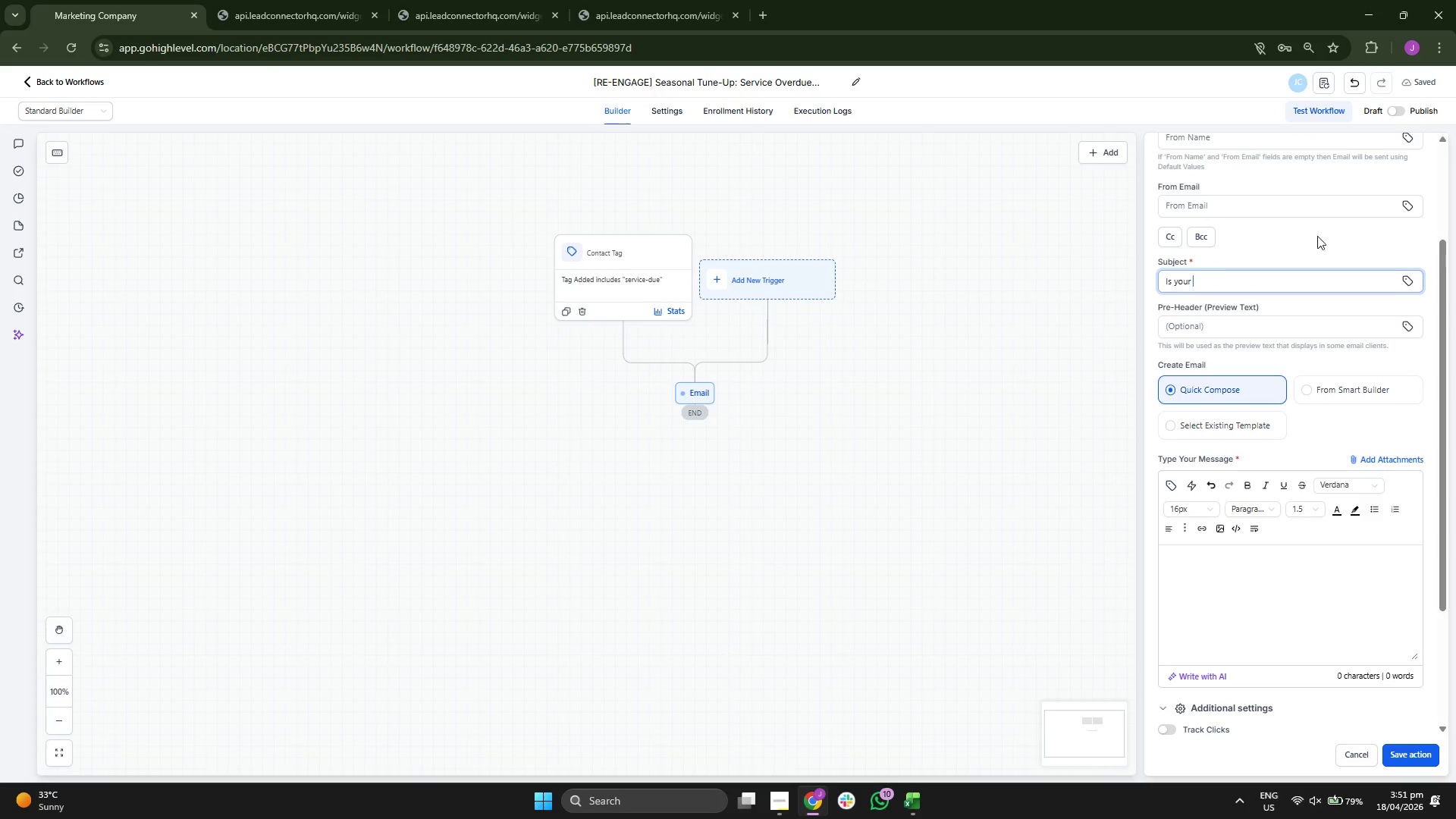 
left_click([1408, 277])
 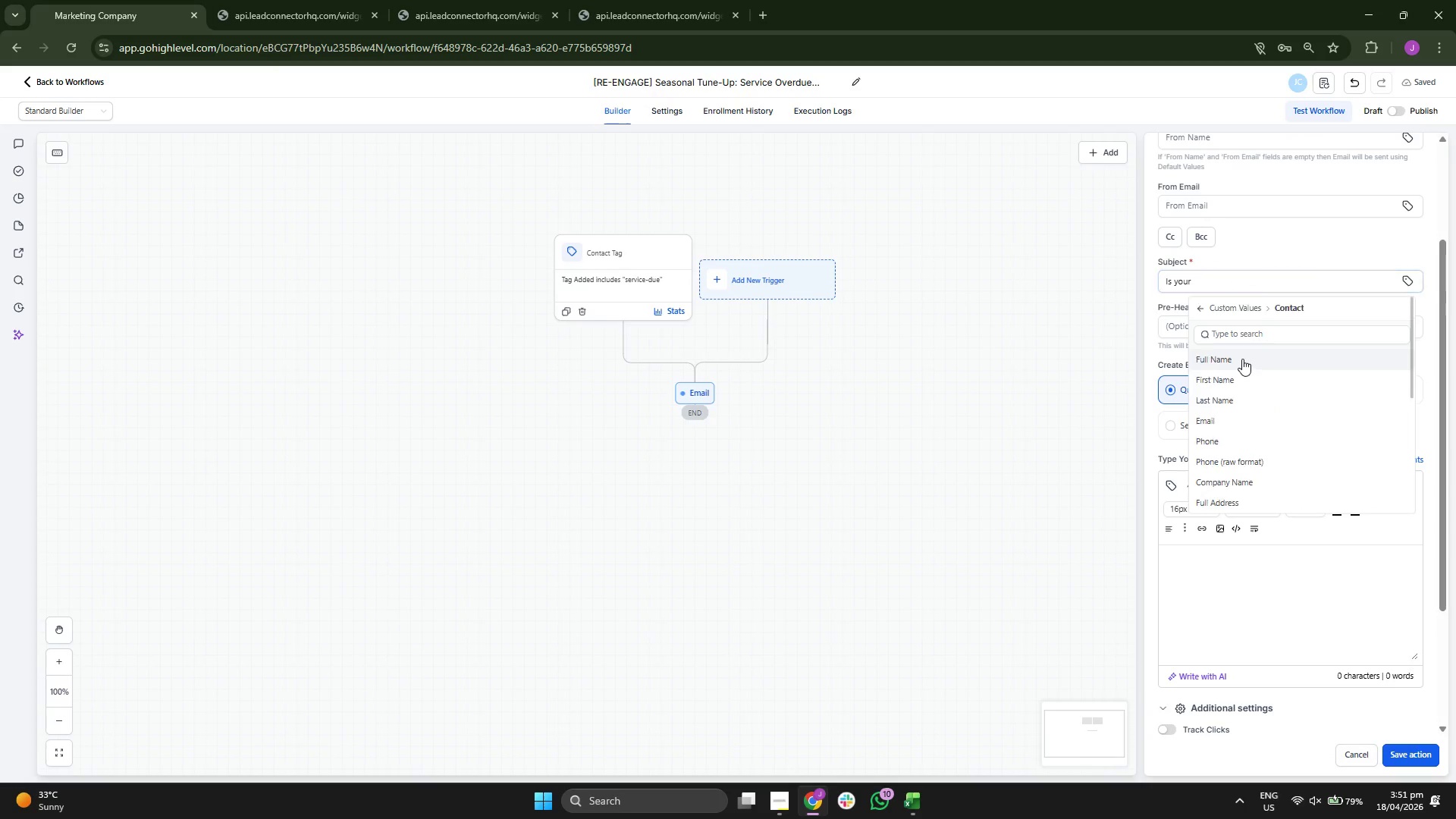 
left_click([1260, 499])
 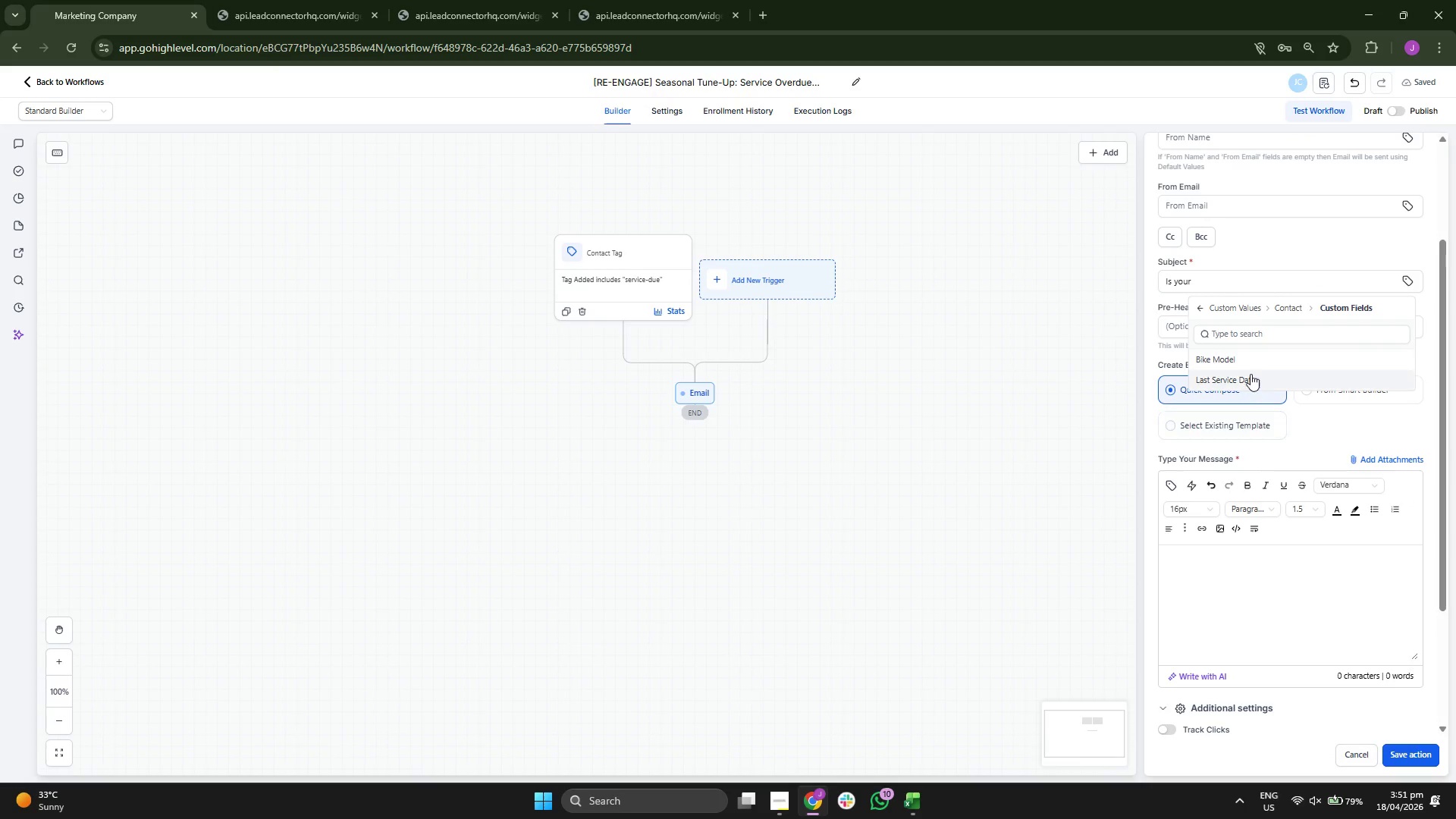 
scroll: coordinate [1257, 478], scroll_direction: down, amount: 8.0
 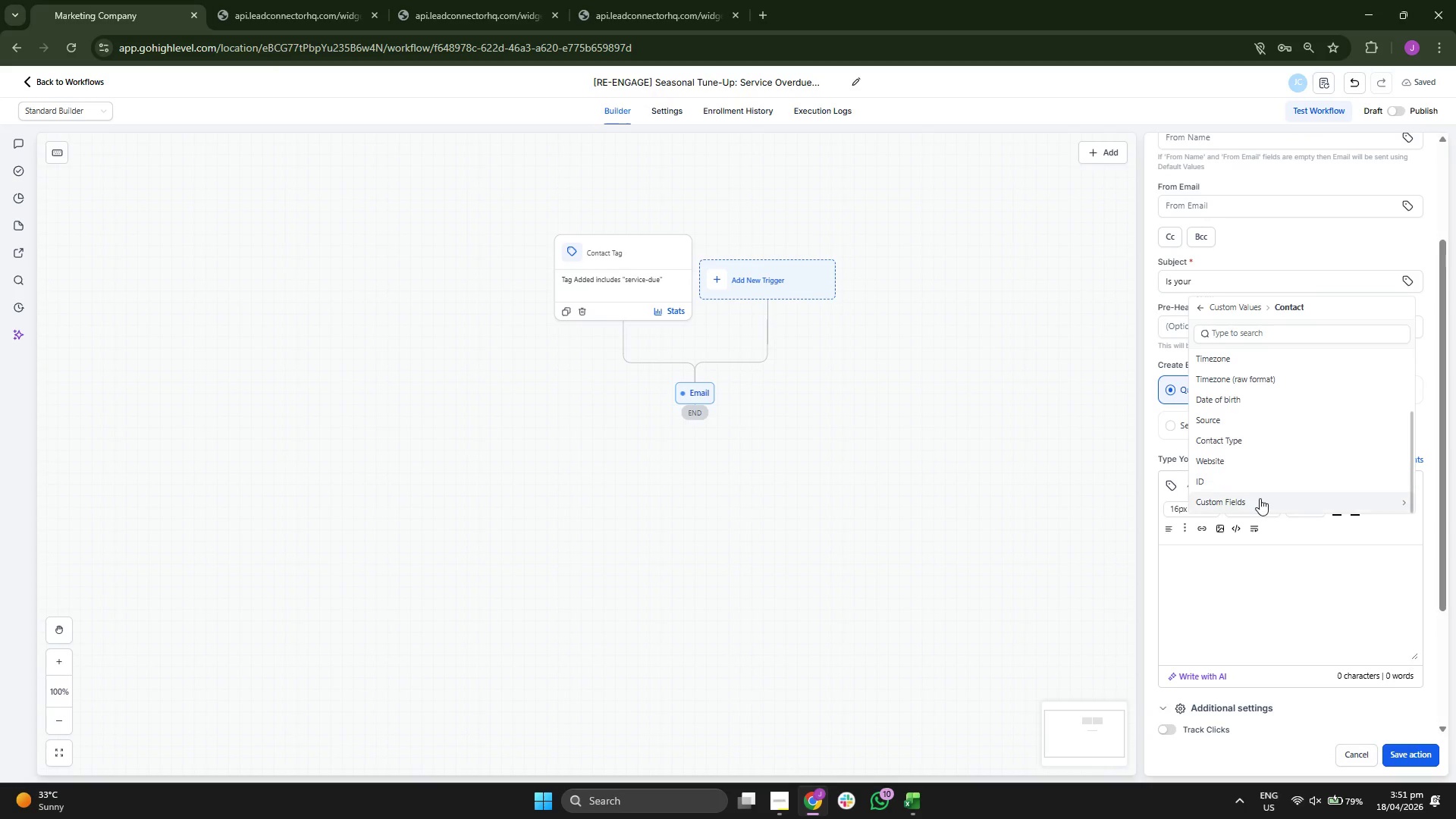 
left_click([1248, 362])
 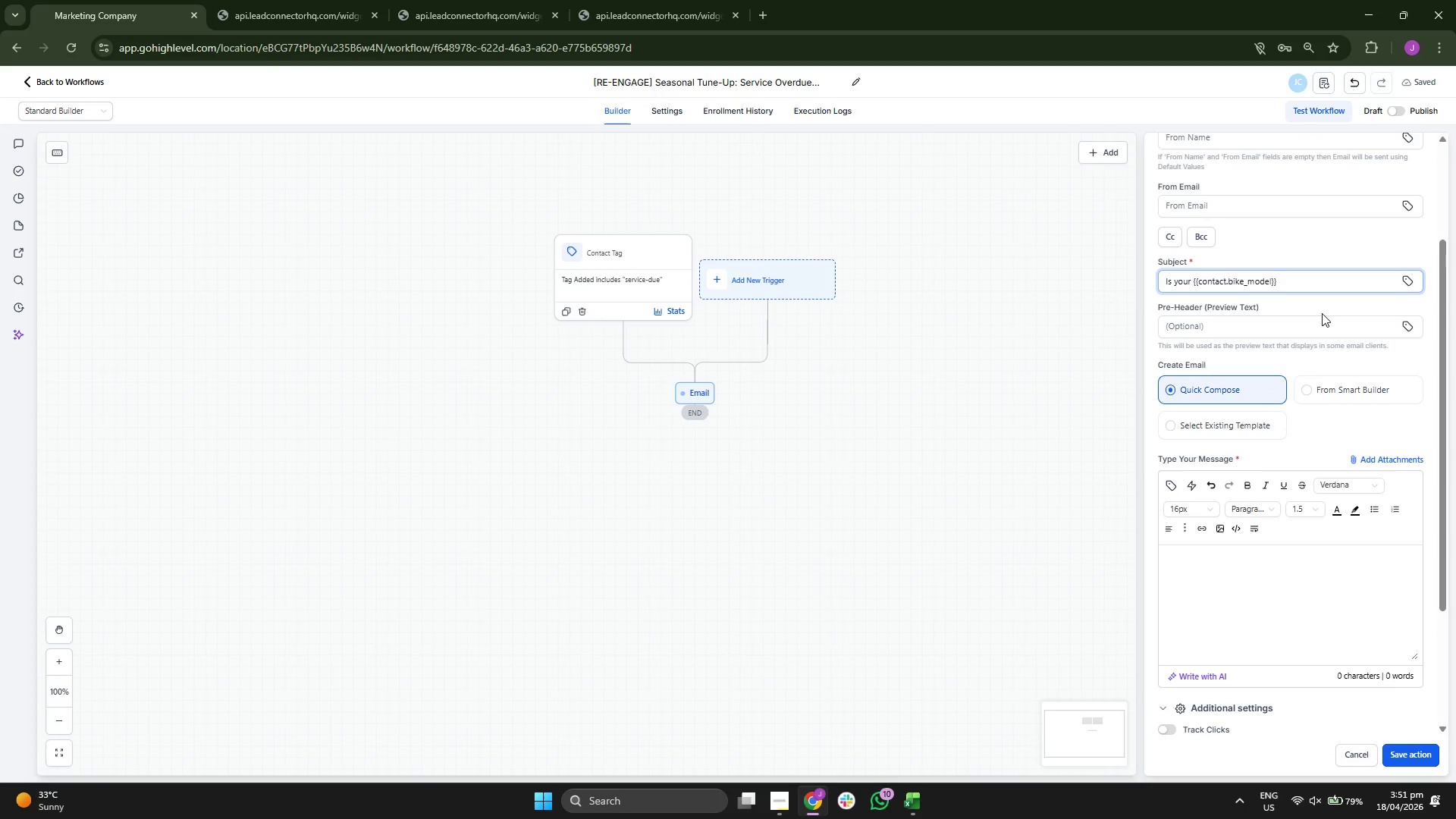 
type(trai)
key(Backspace)
key(Backspace)
key(Backspace)
key(Backspace)
type( train ready)
key(Backspace)
key(Backspace)
key(Backspace)
key(Backspace)
key(Backspace)
key(Backspace)
key(Backspace)
type(l ready?)
 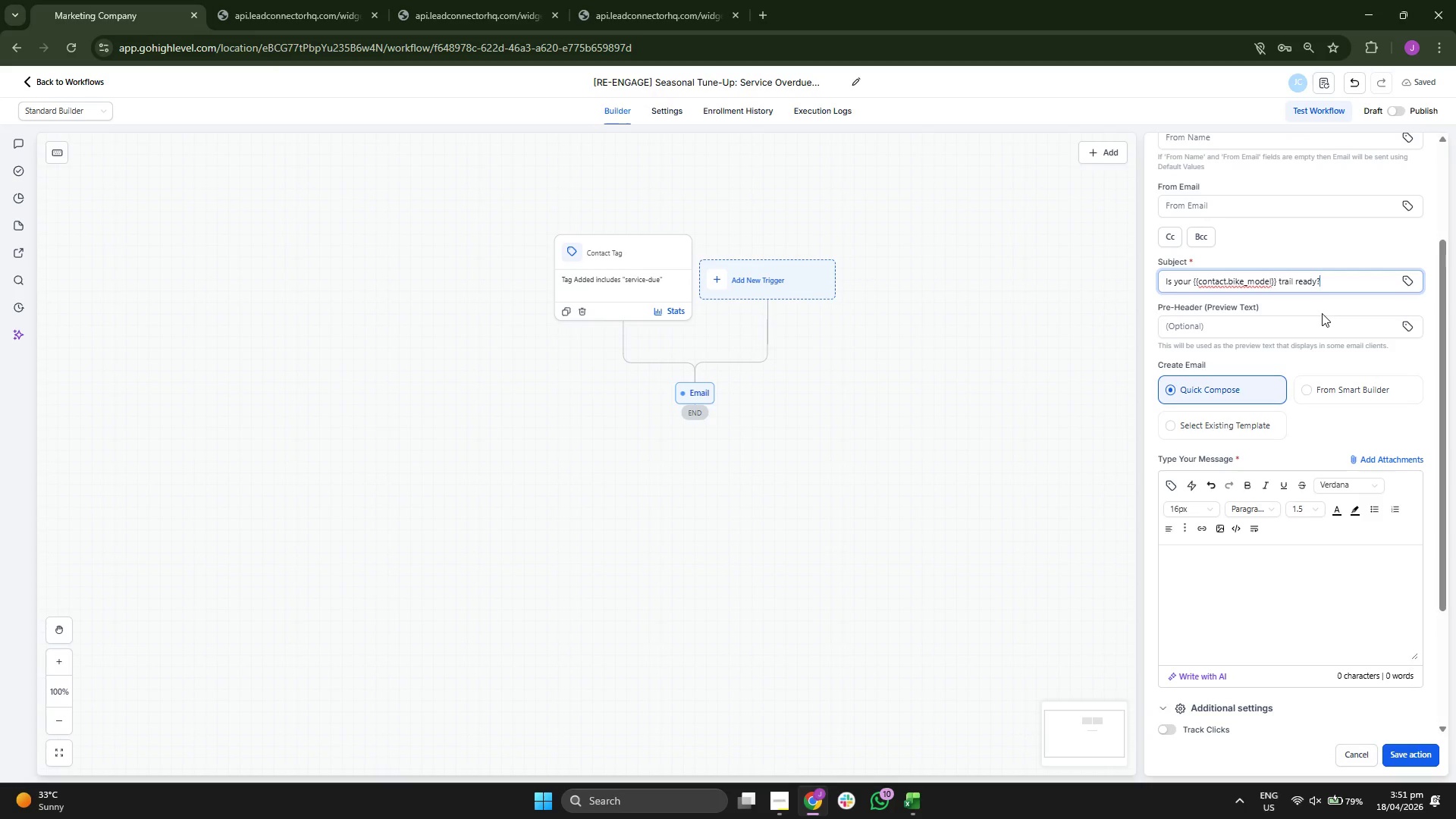 
left_click([1279, 334])
 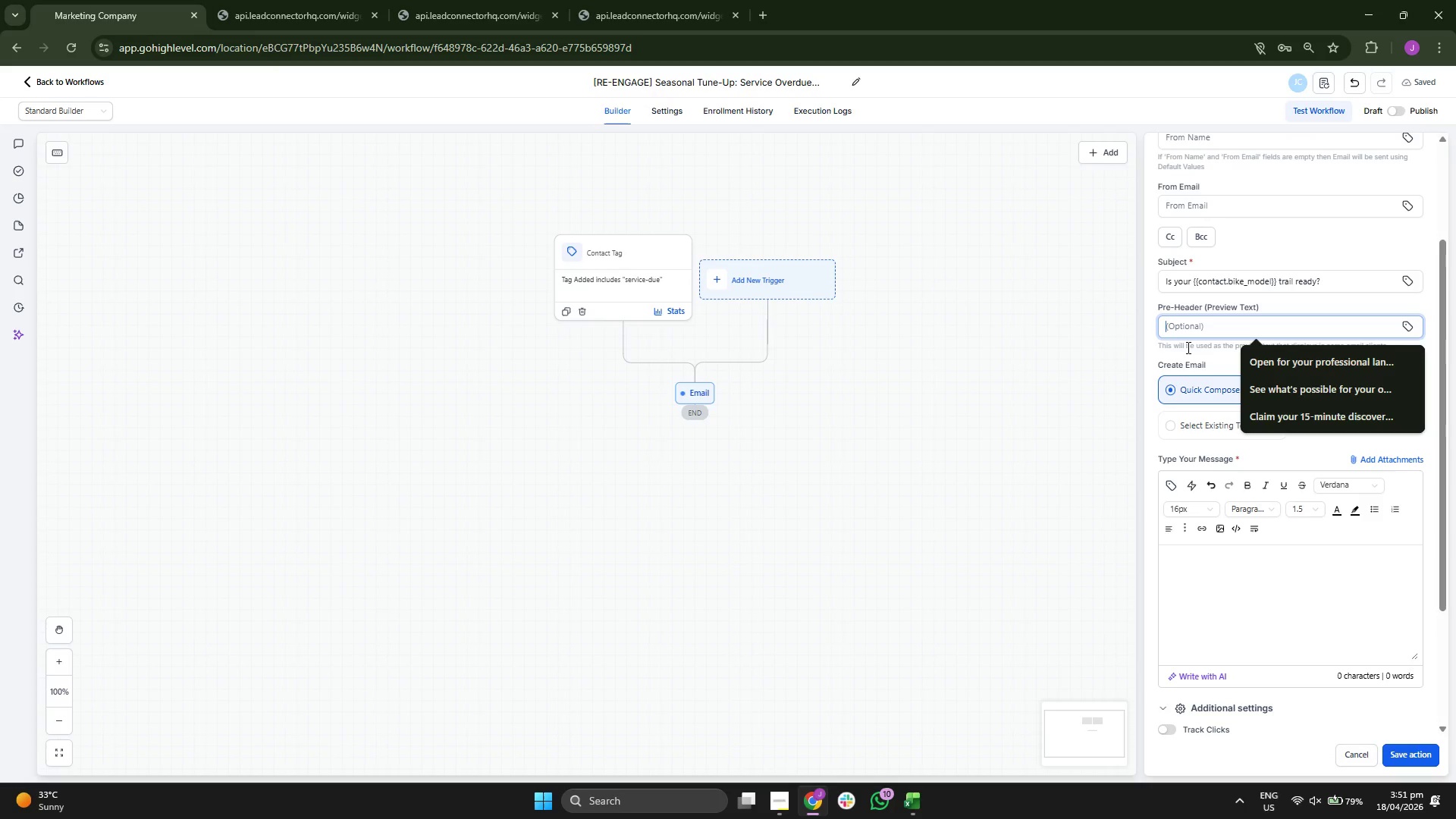 
type(Don't let a crunchy der)
key(Backspace)
key(Backspace)
type(rivetrain ruin your first spring ride)
 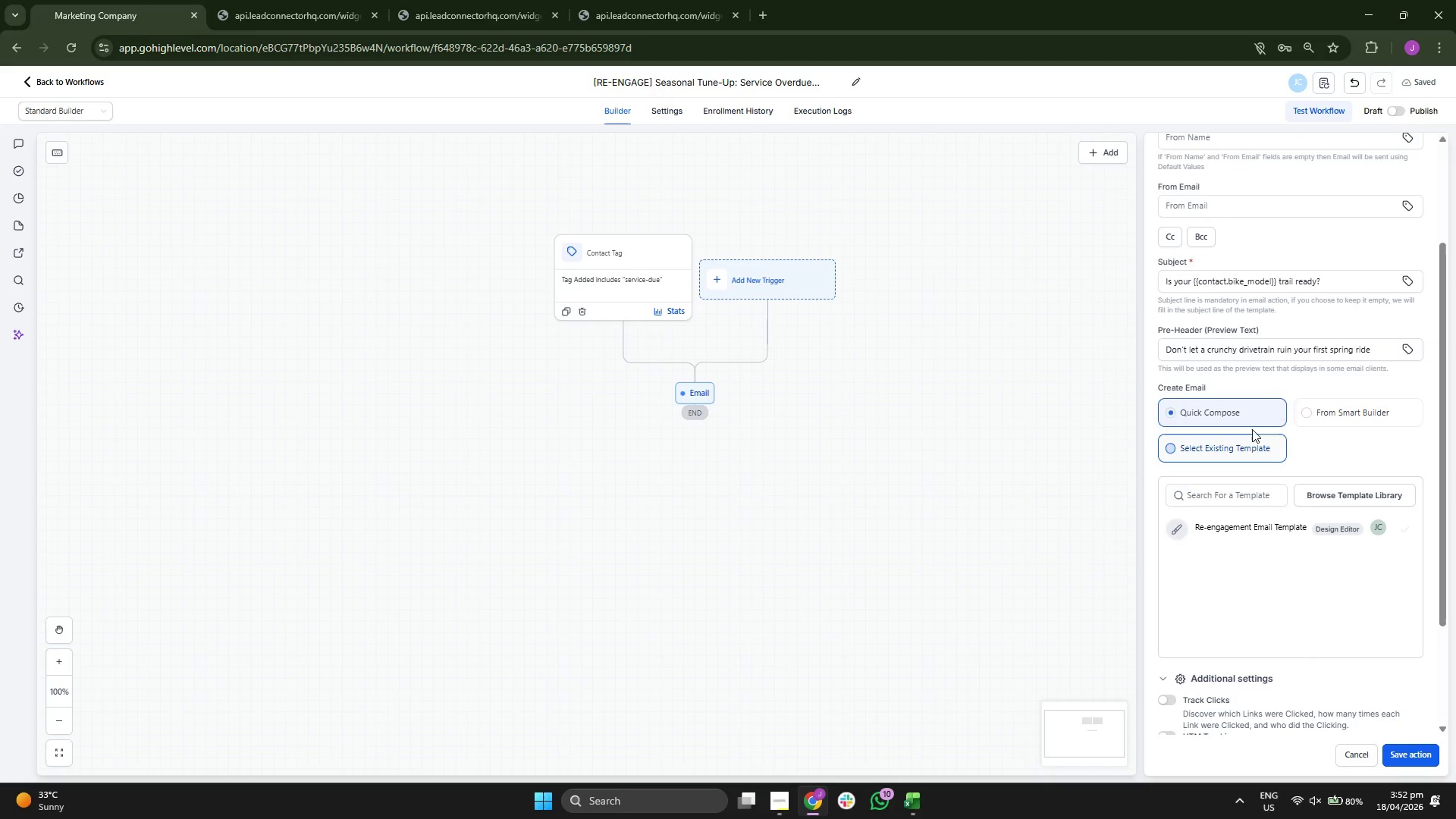 
left_click_drag(start_coordinate=[1254, 521], to_coordinate=[1255, 526])
 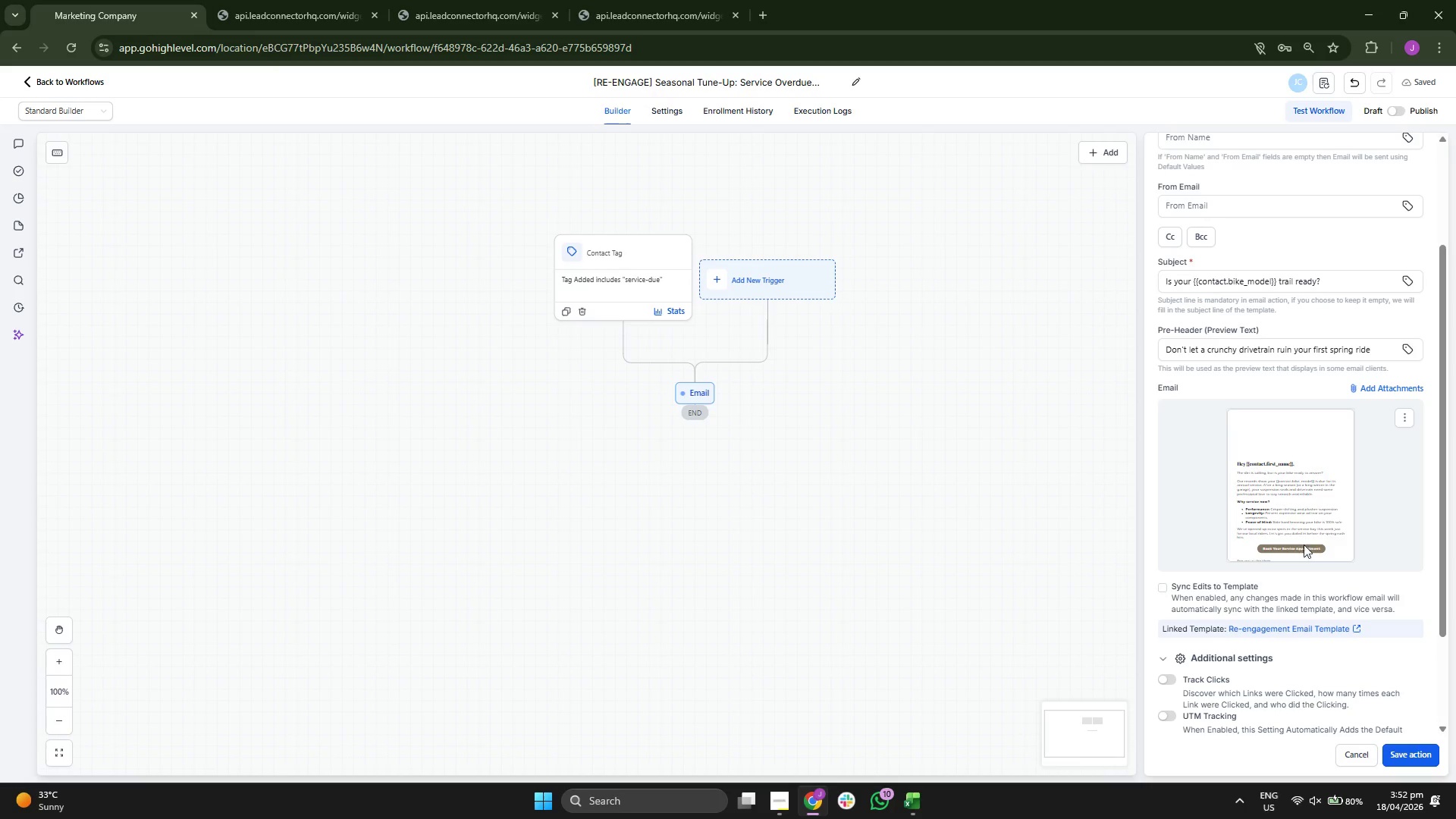 
scroll: coordinate [1316, 514], scroll_direction: up, amount: 4.0
 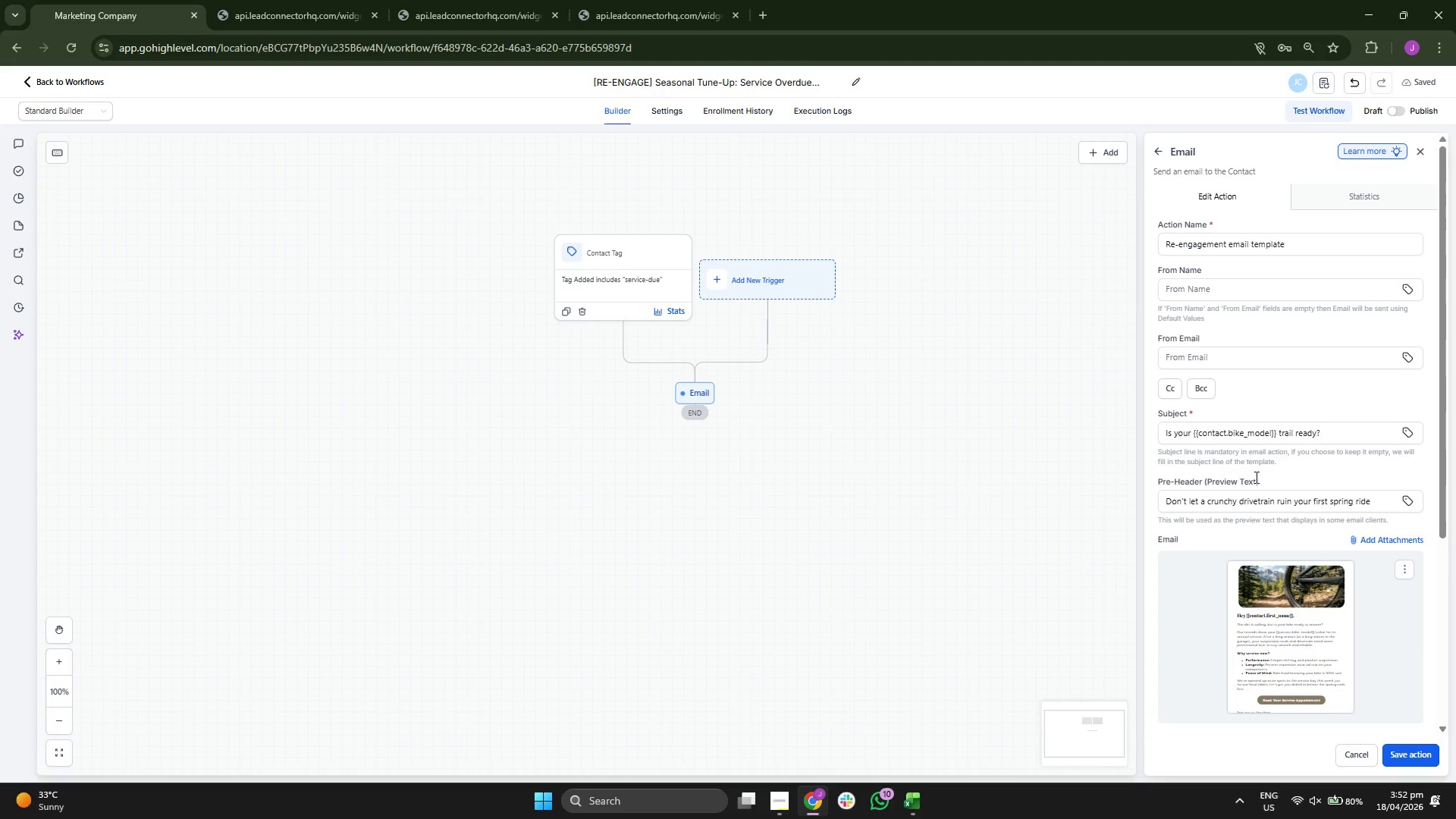 
scroll: coordinate [1332, 439], scroll_direction: down, amount: 2.0
 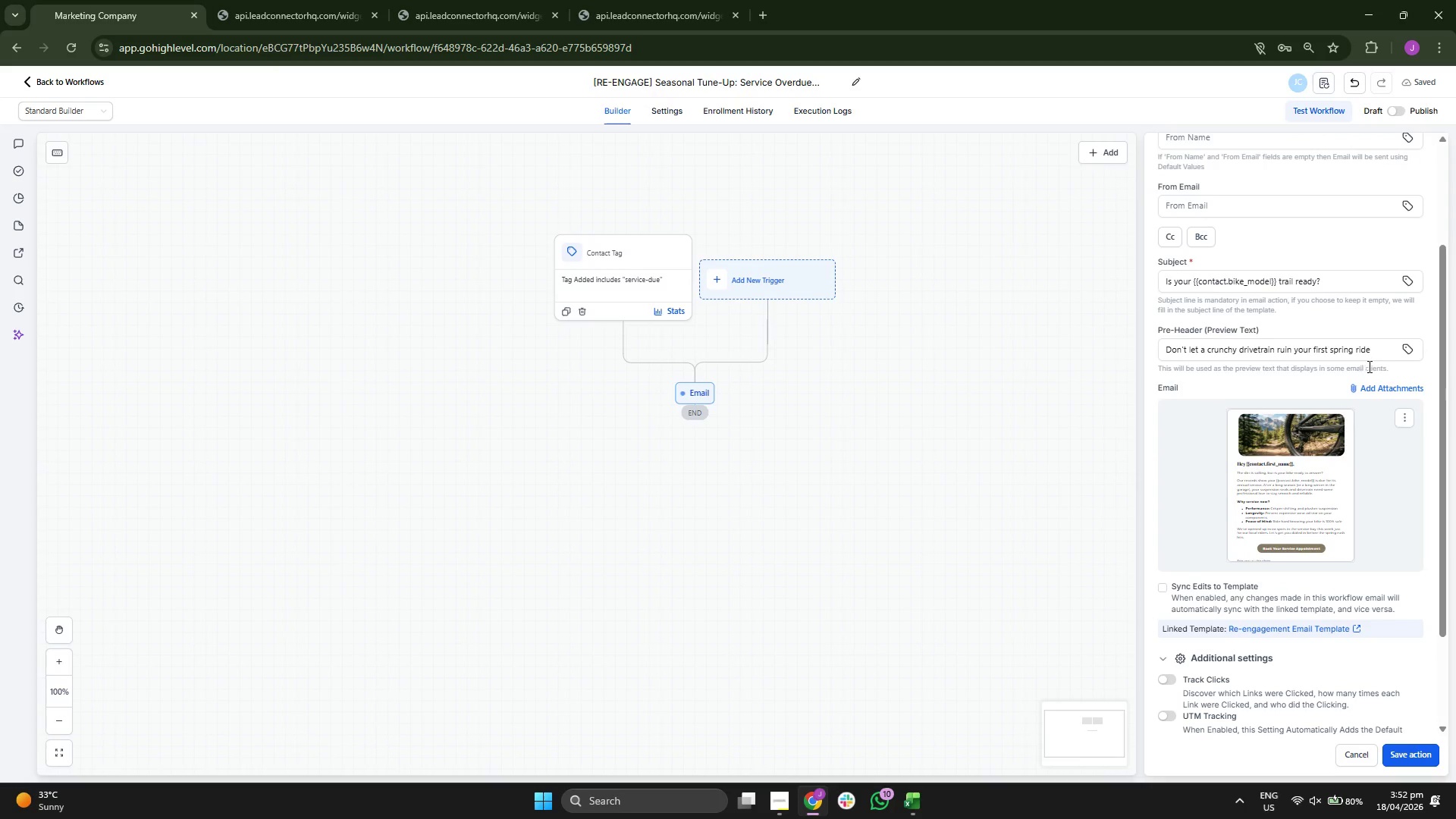 
left_click([1373, 360])
 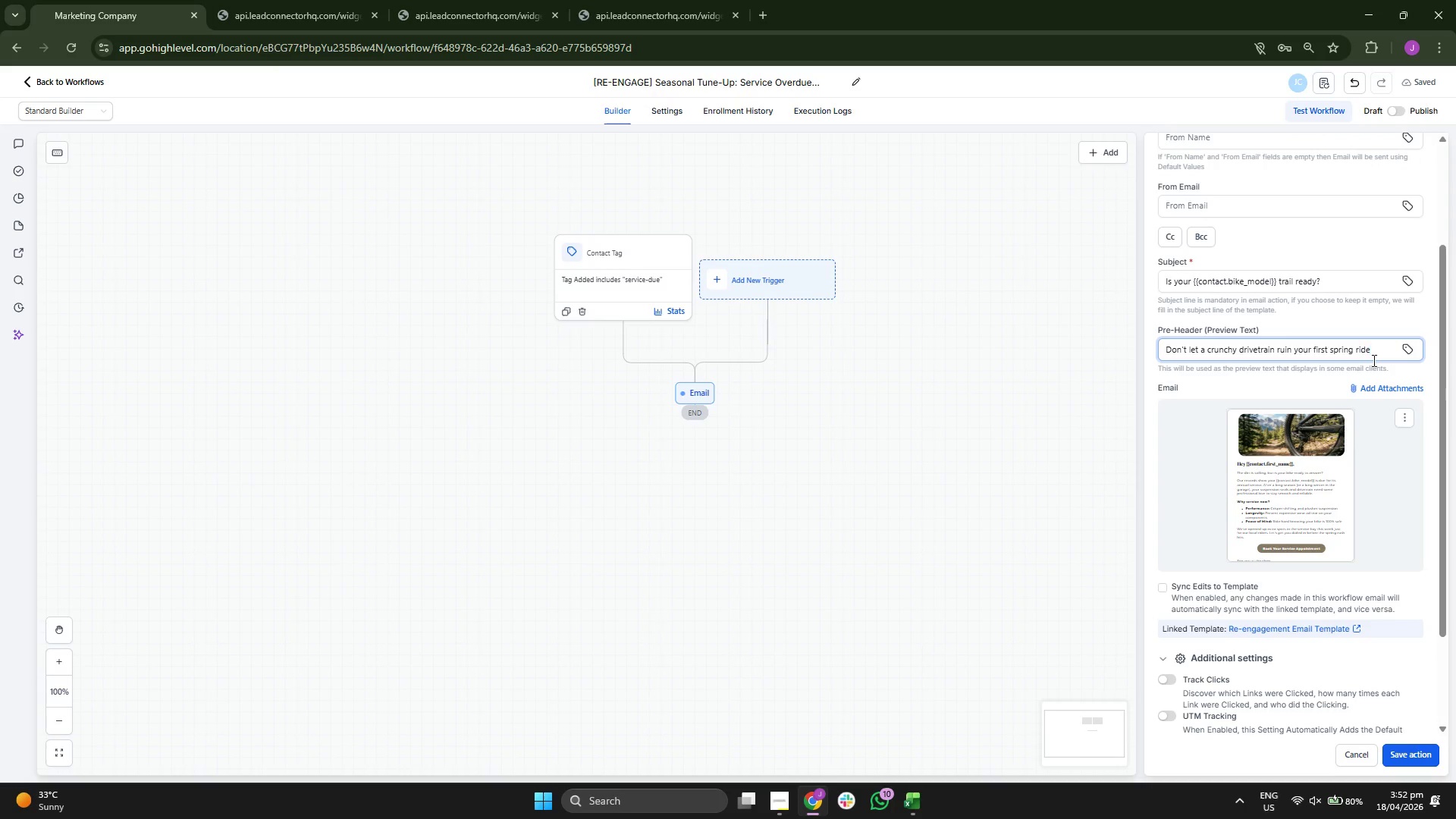 
key(Period)
 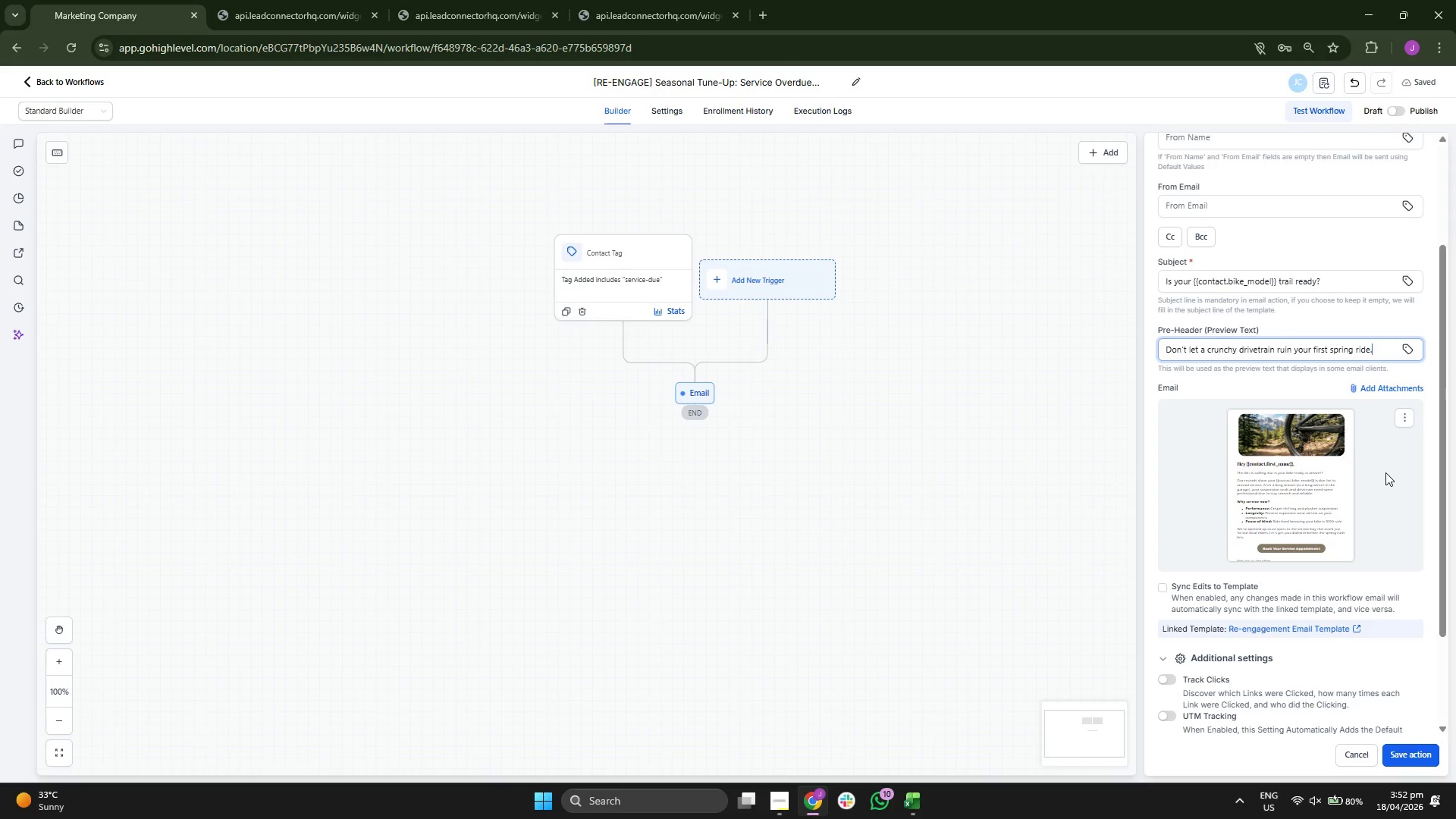 
scroll: coordinate [1385, 472], scroll_direction: up, amount: 2.0
 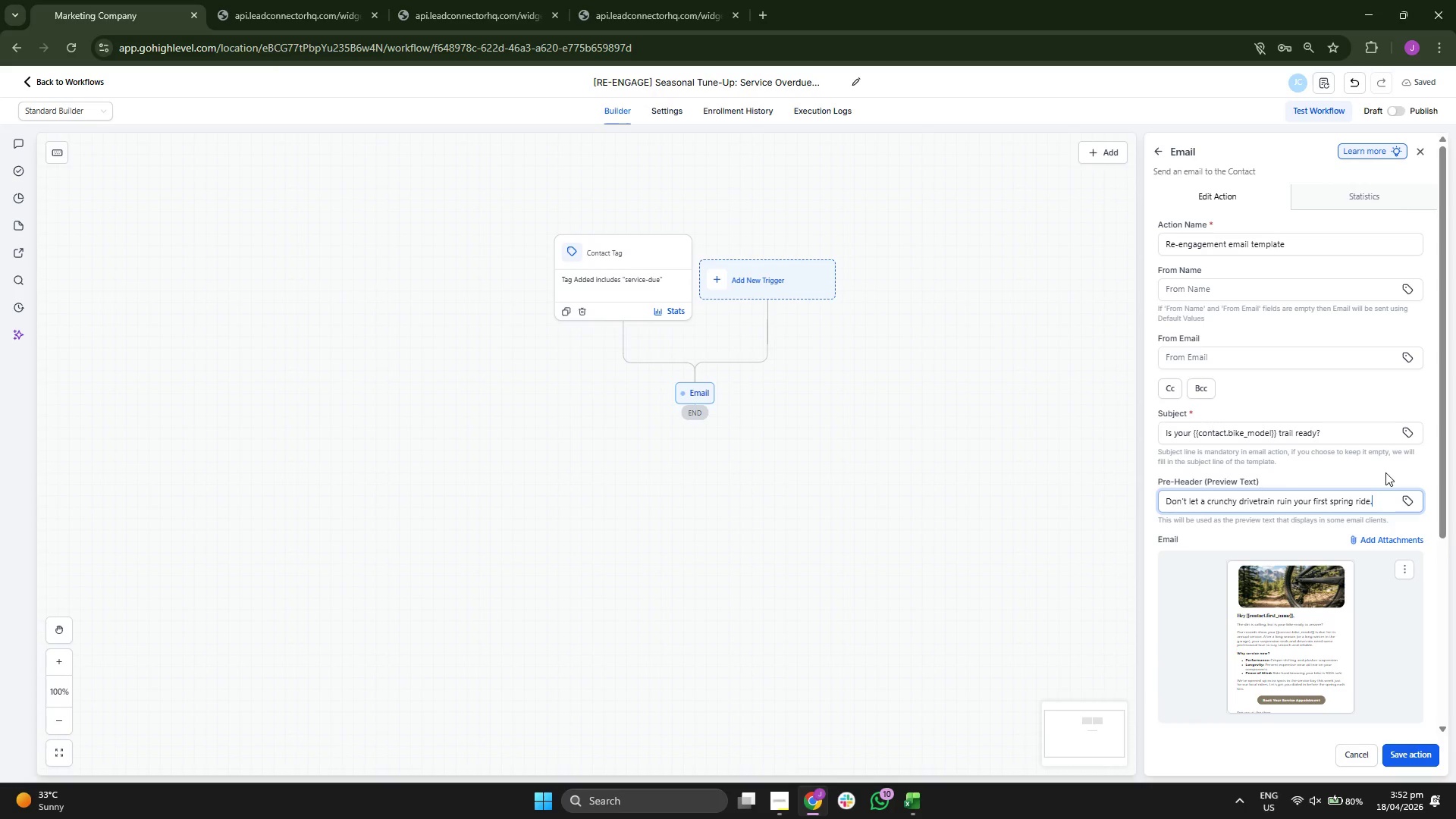 
scroll: coordinate [1385, 472], scroll_direction: down, amount: 7.0
 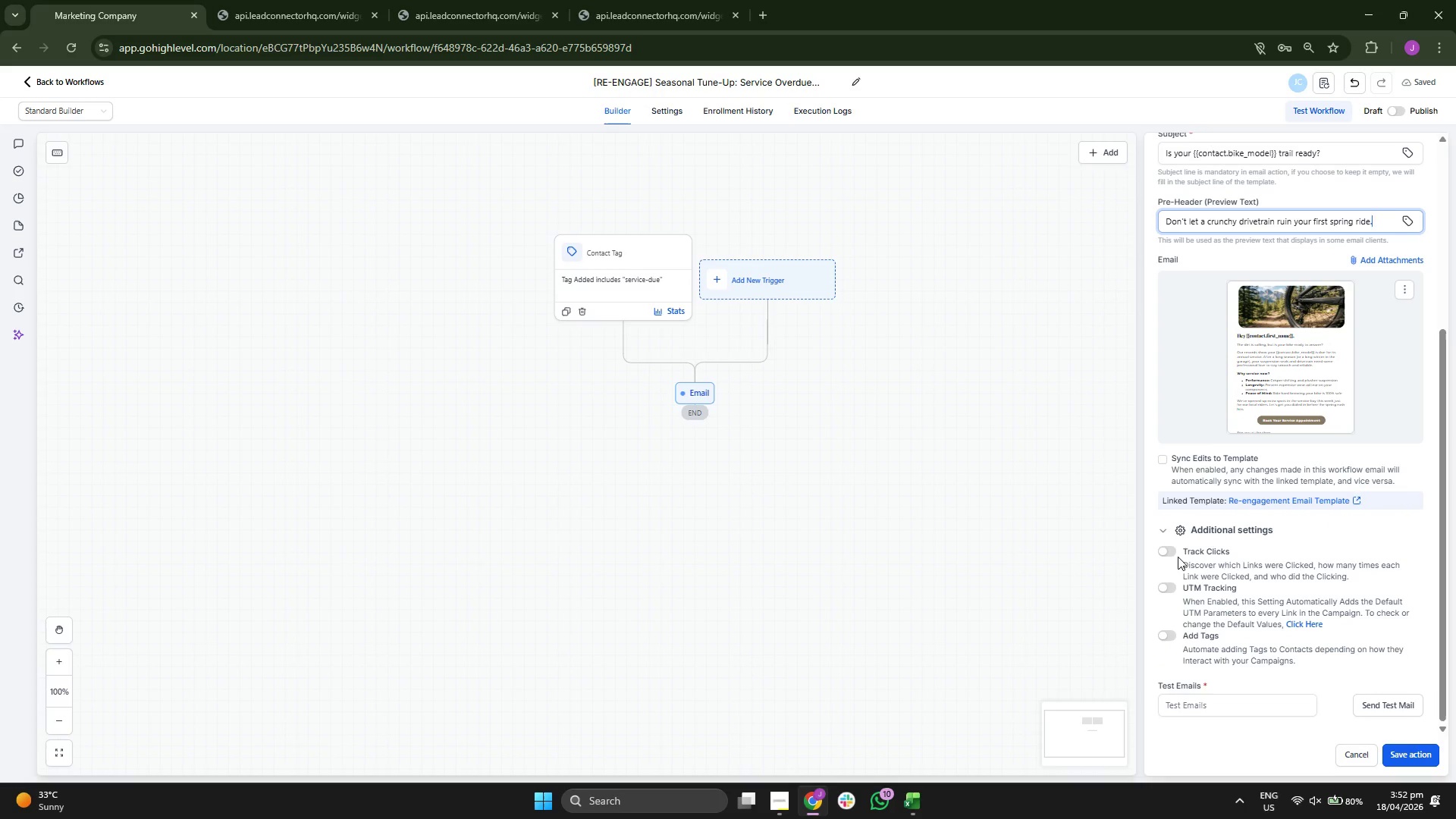 
left_click([1169, 554])
 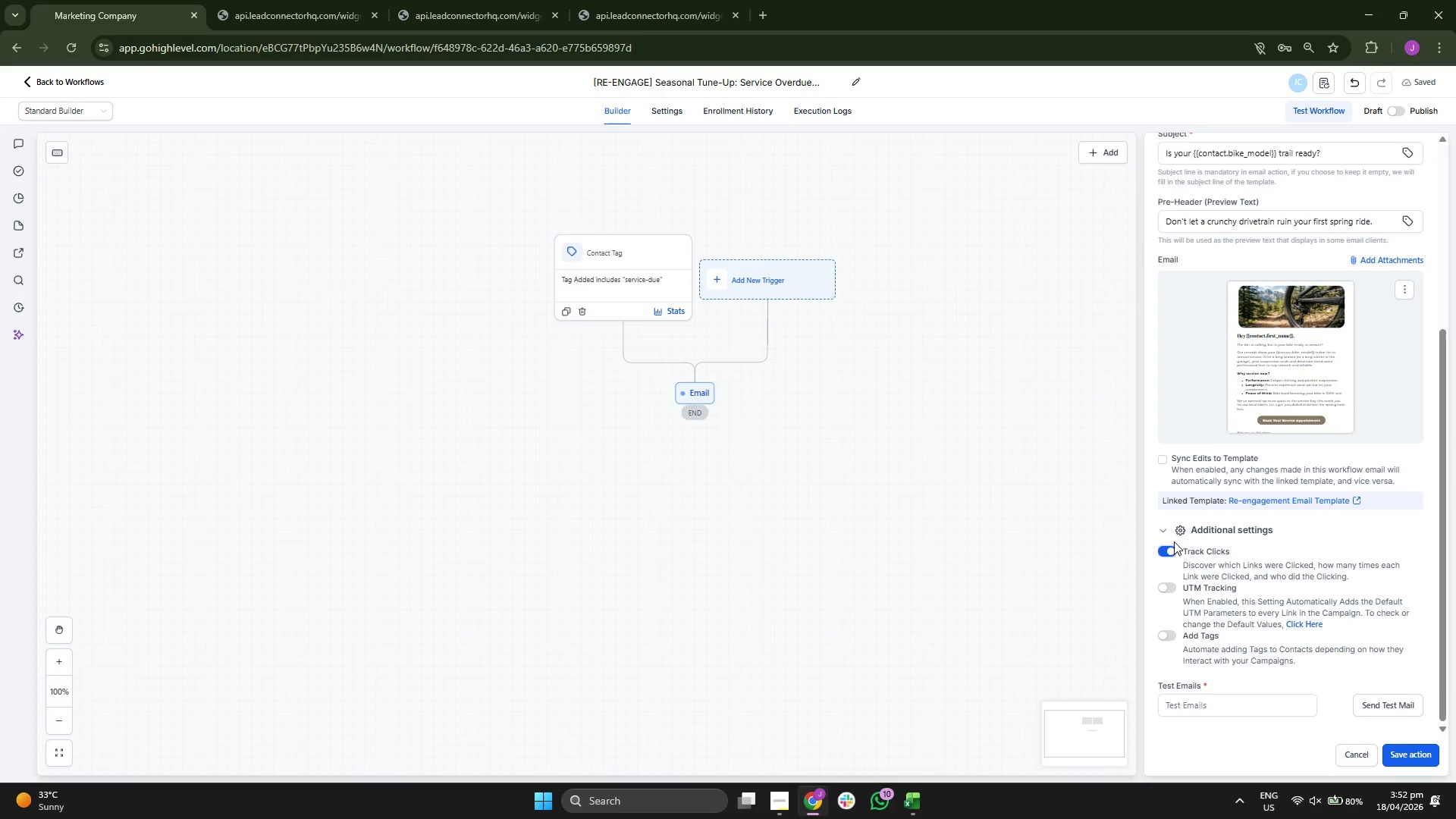 
scroll: coordinate [1304, 523], scroll_direction: up, amount: 3.0
 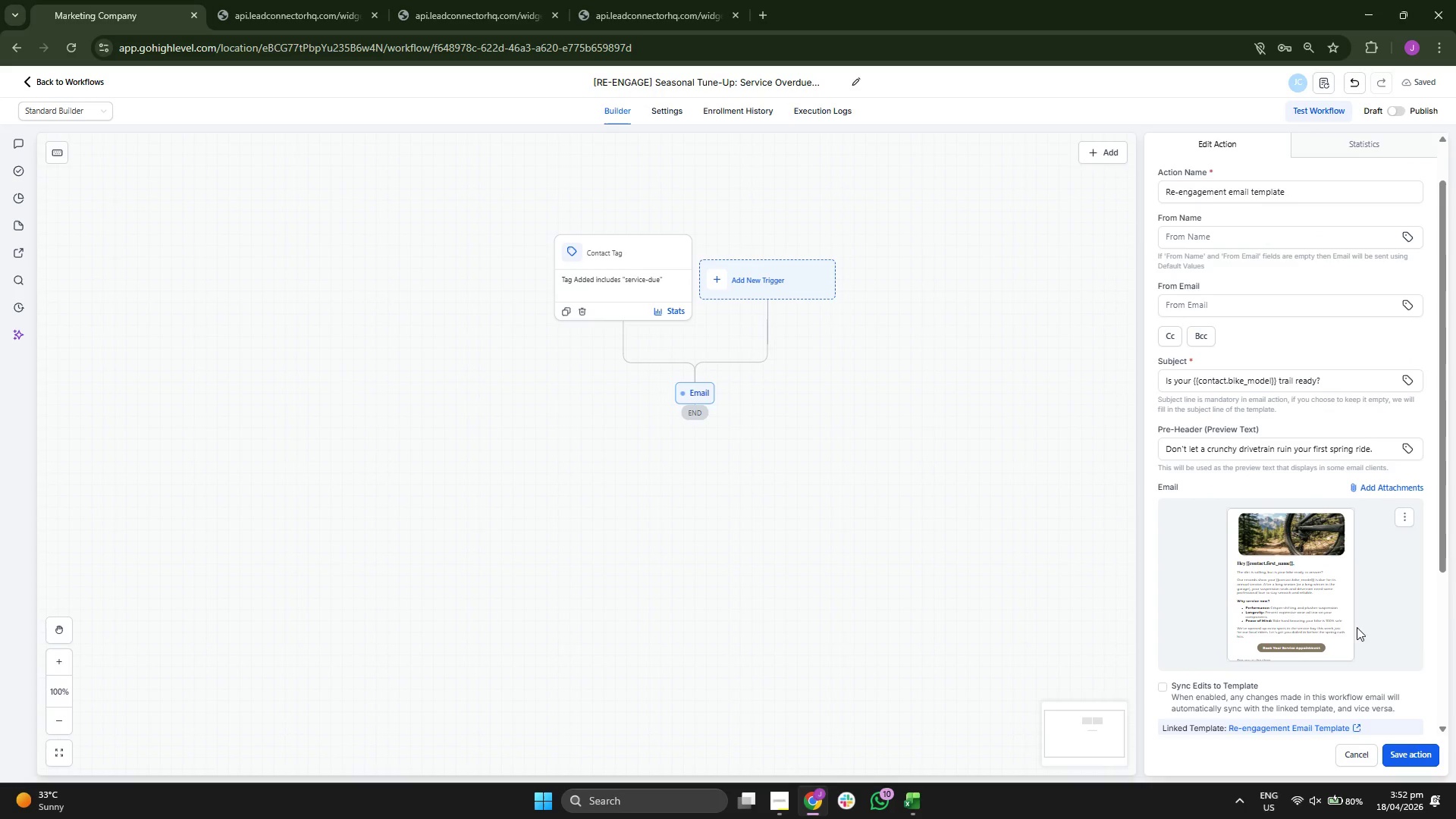 
left_click([1410, 756])
 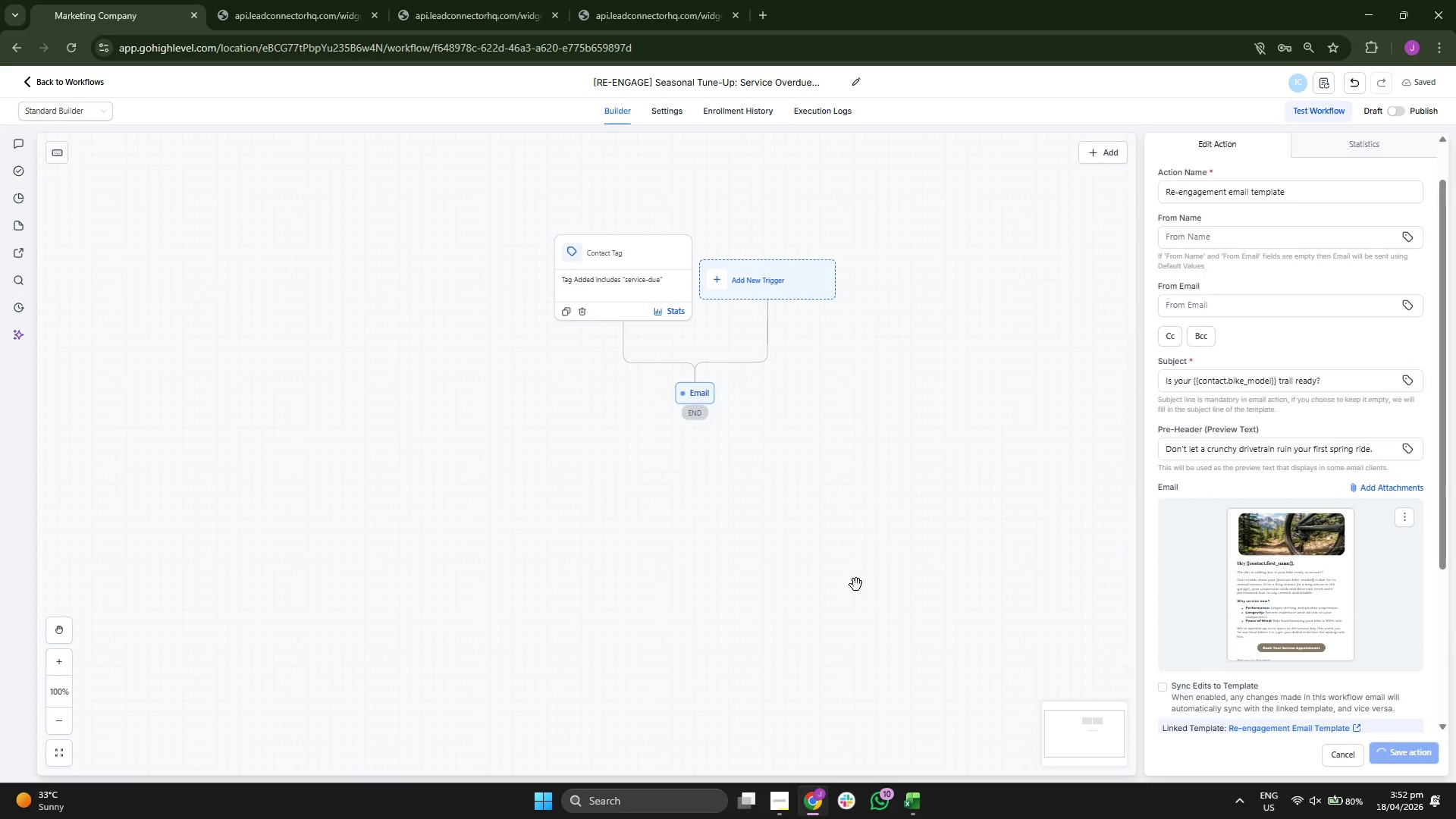 
left_click_drag(start_coordinate=[827, 573], to_coordinate=[807, 515])
 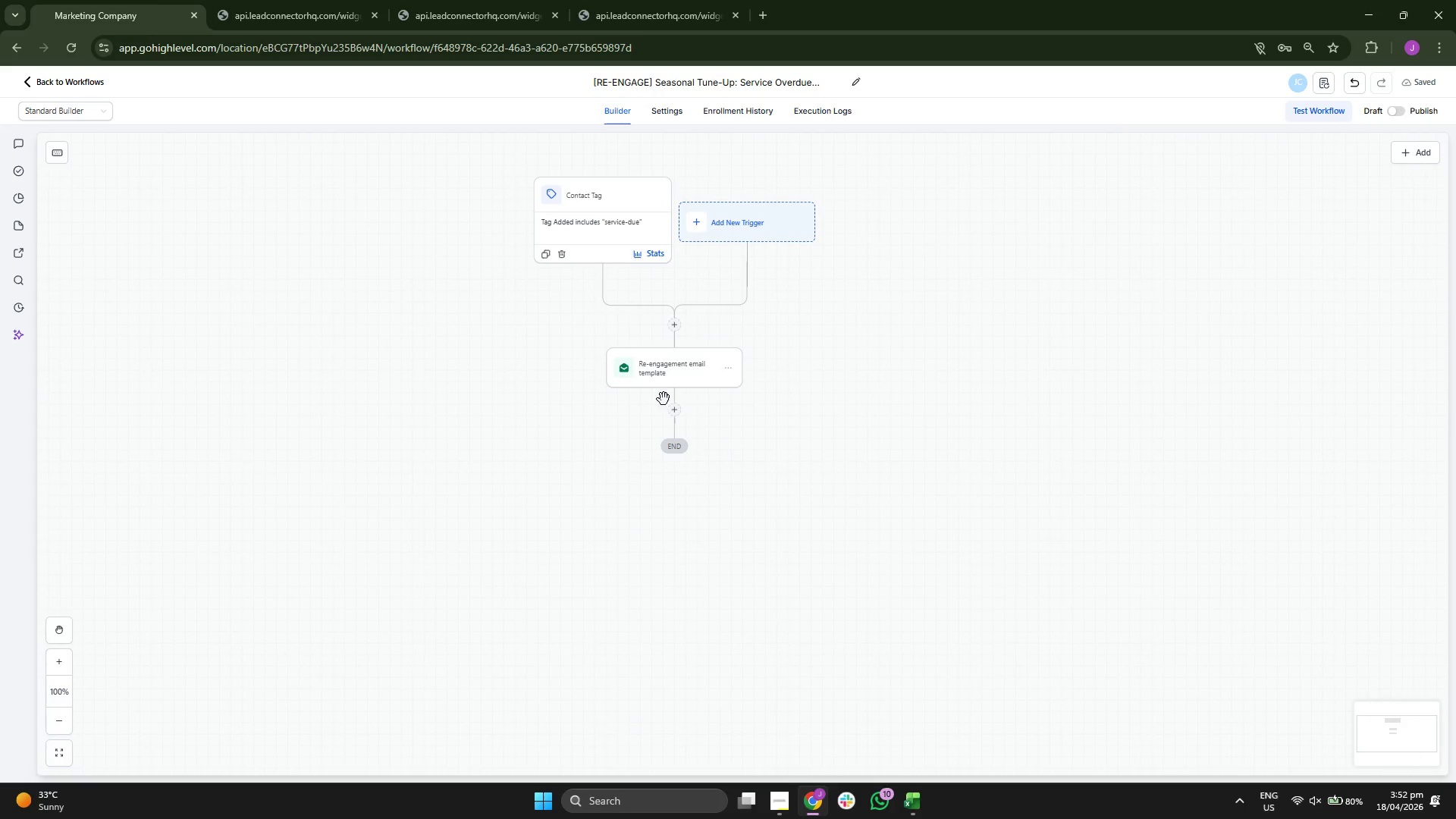 
left_click([676, 408])
 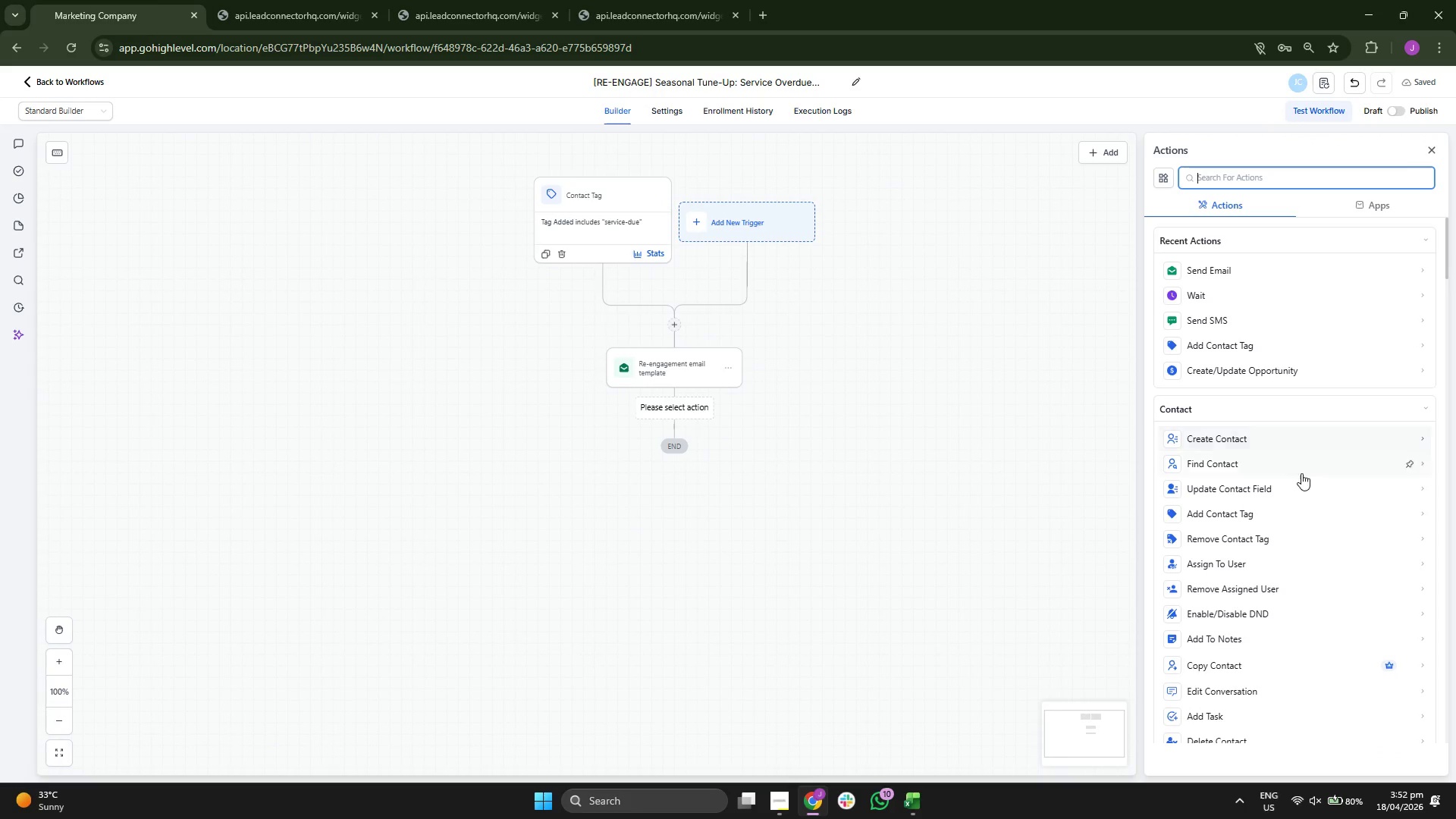 
scroll: coordinate [1254, 482], scroll_direction: down, amount: 4.0
 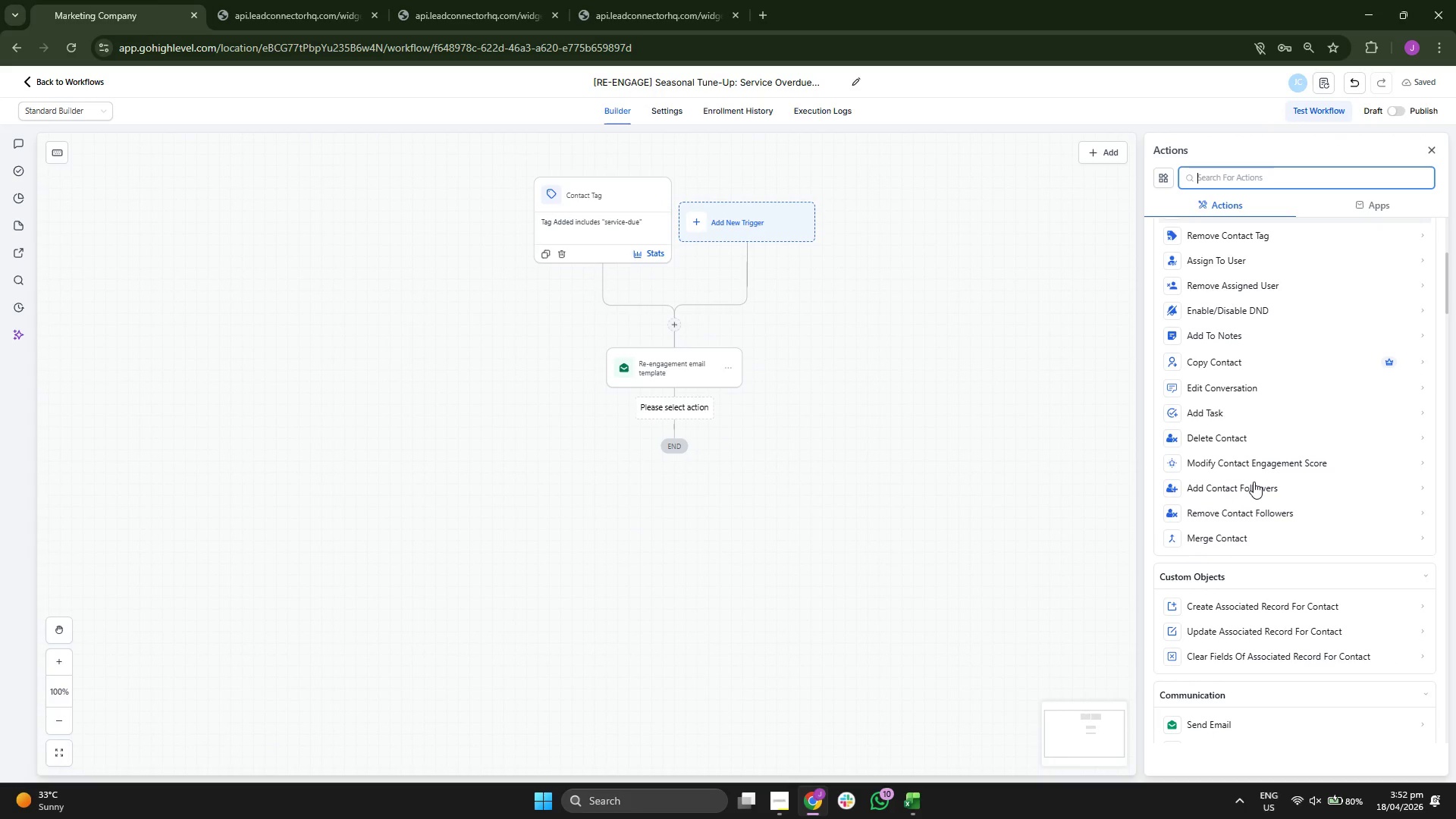 
scroll: coordinate [1254, 480], scroll_direction: up, amount: 2.0
 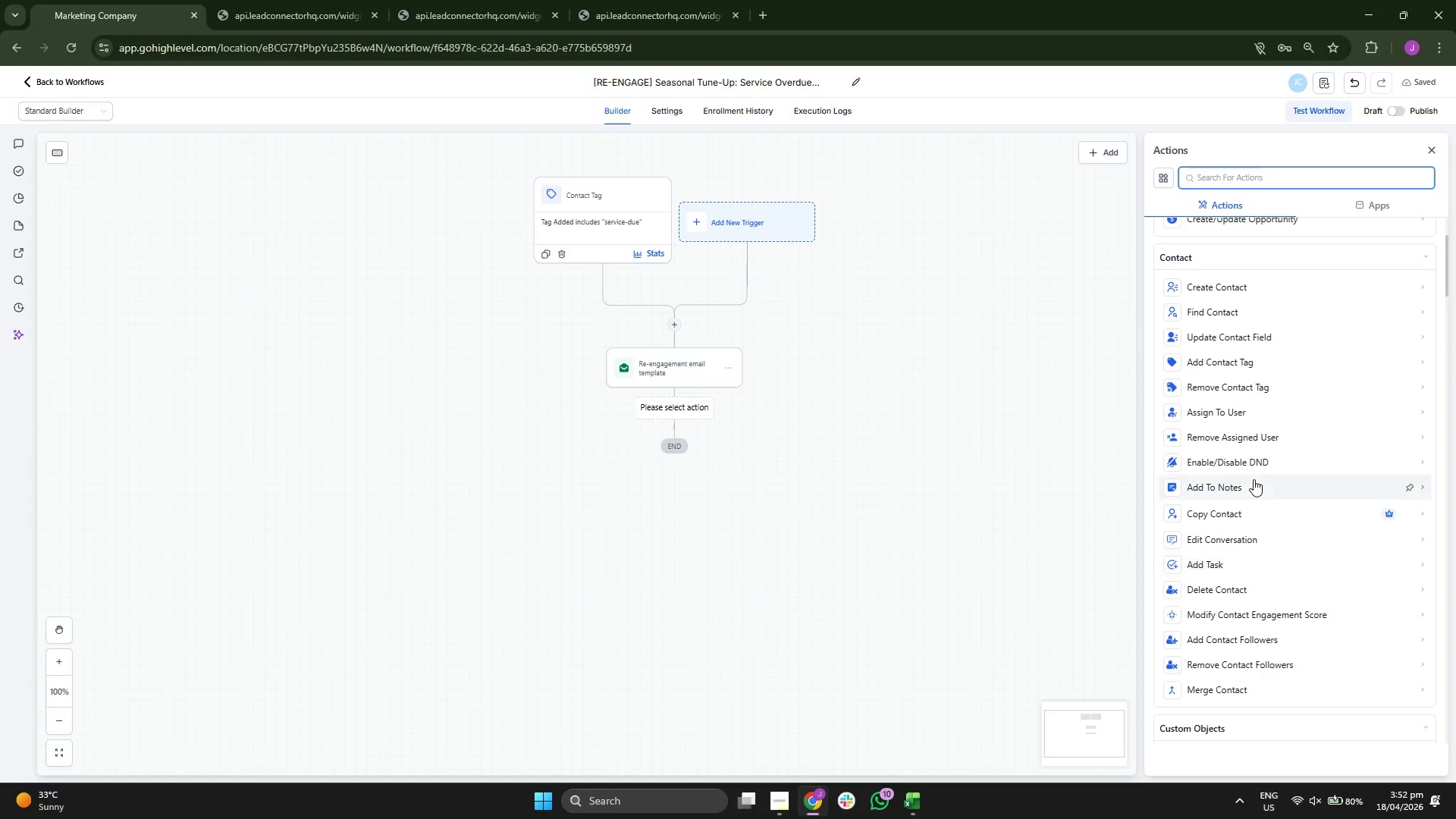 
scroll: coordinate [1254, 472], scroll_direction: down, amount: 16.0
 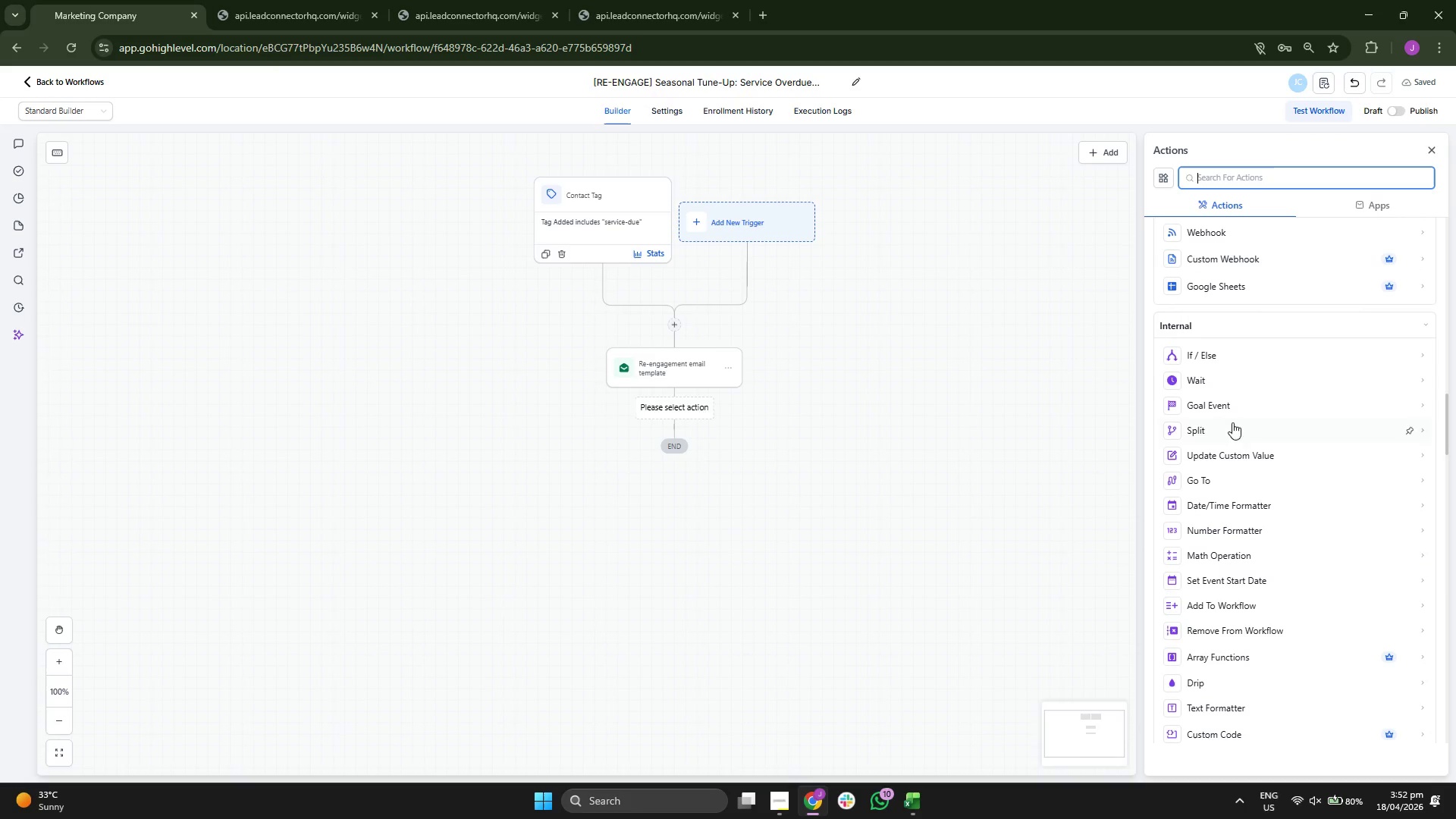 
left_click([1243, 387])
 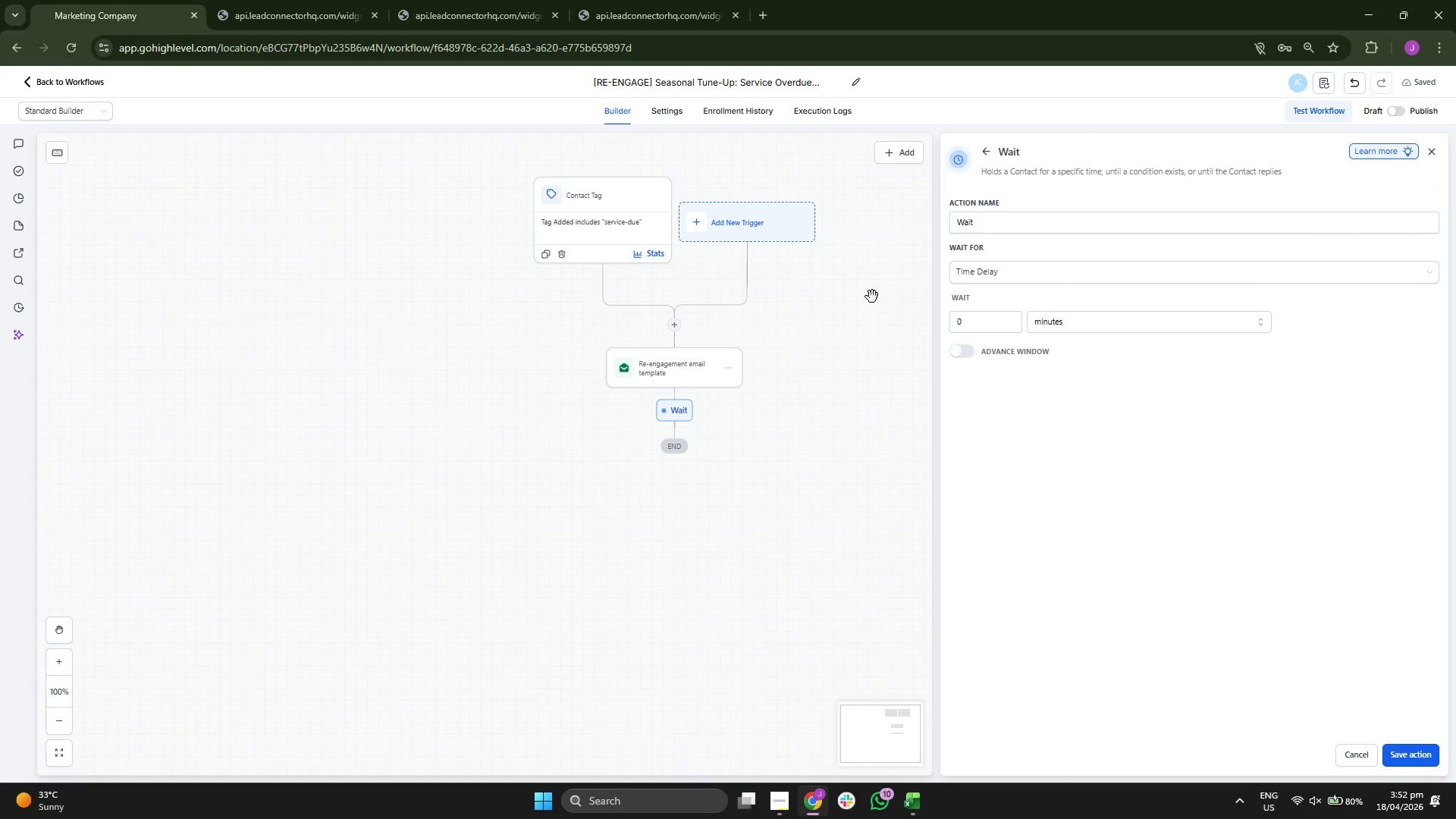 
left_click_drag(start_coordinate=[838, 296], to_coordinate=[795, 365])
 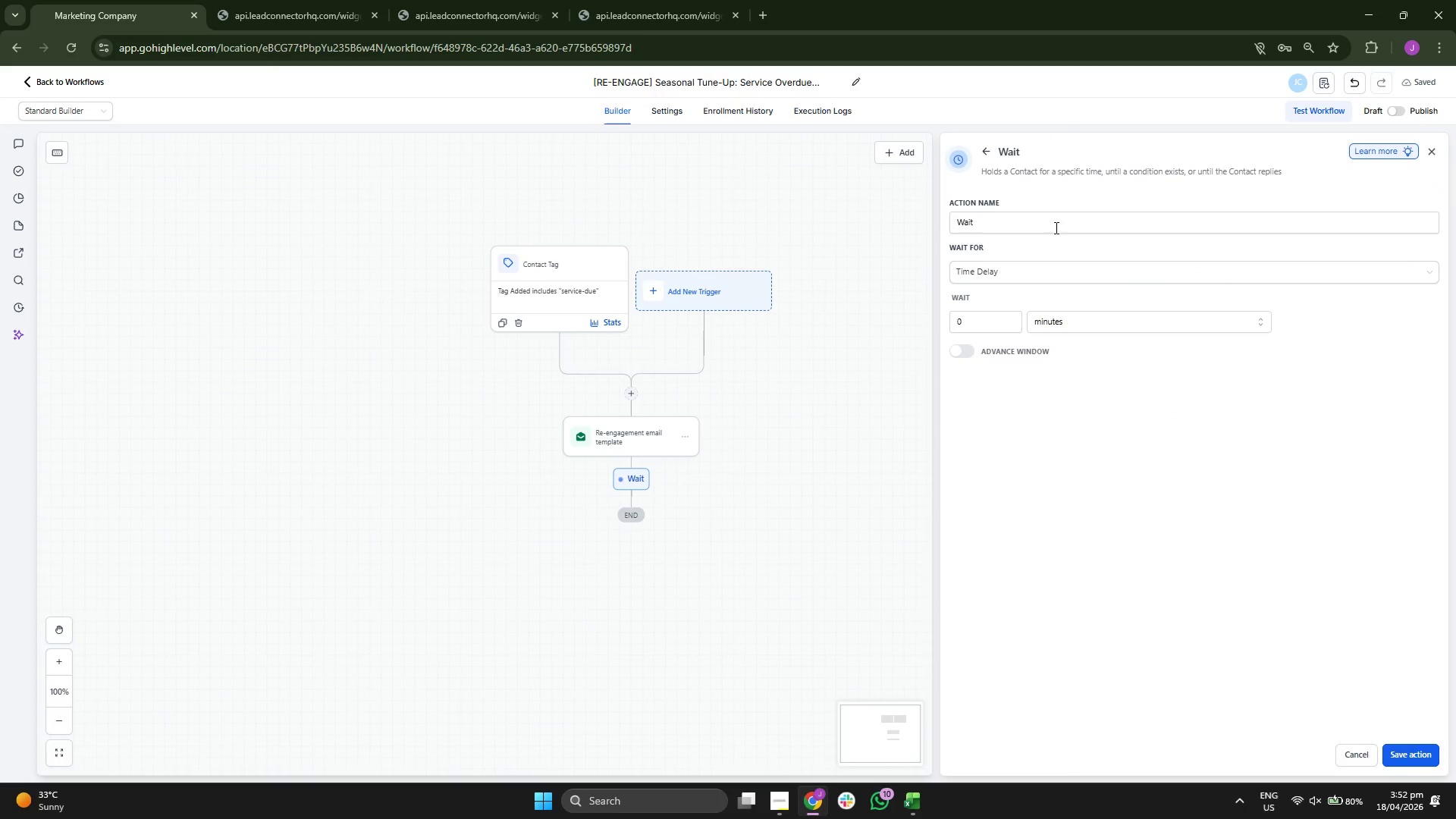 
left_click([1056, 225])
 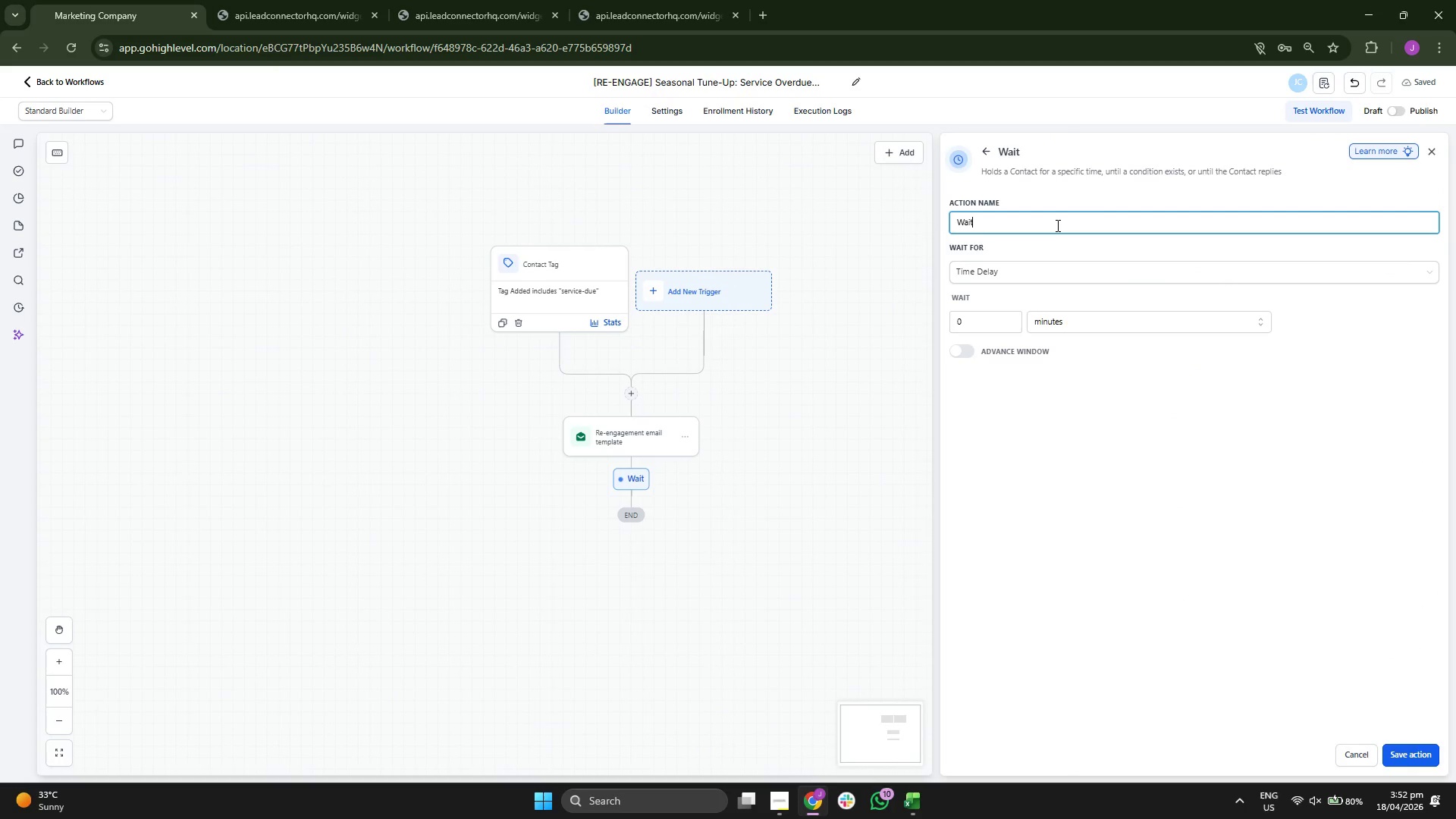 
type( 48 Hours)
 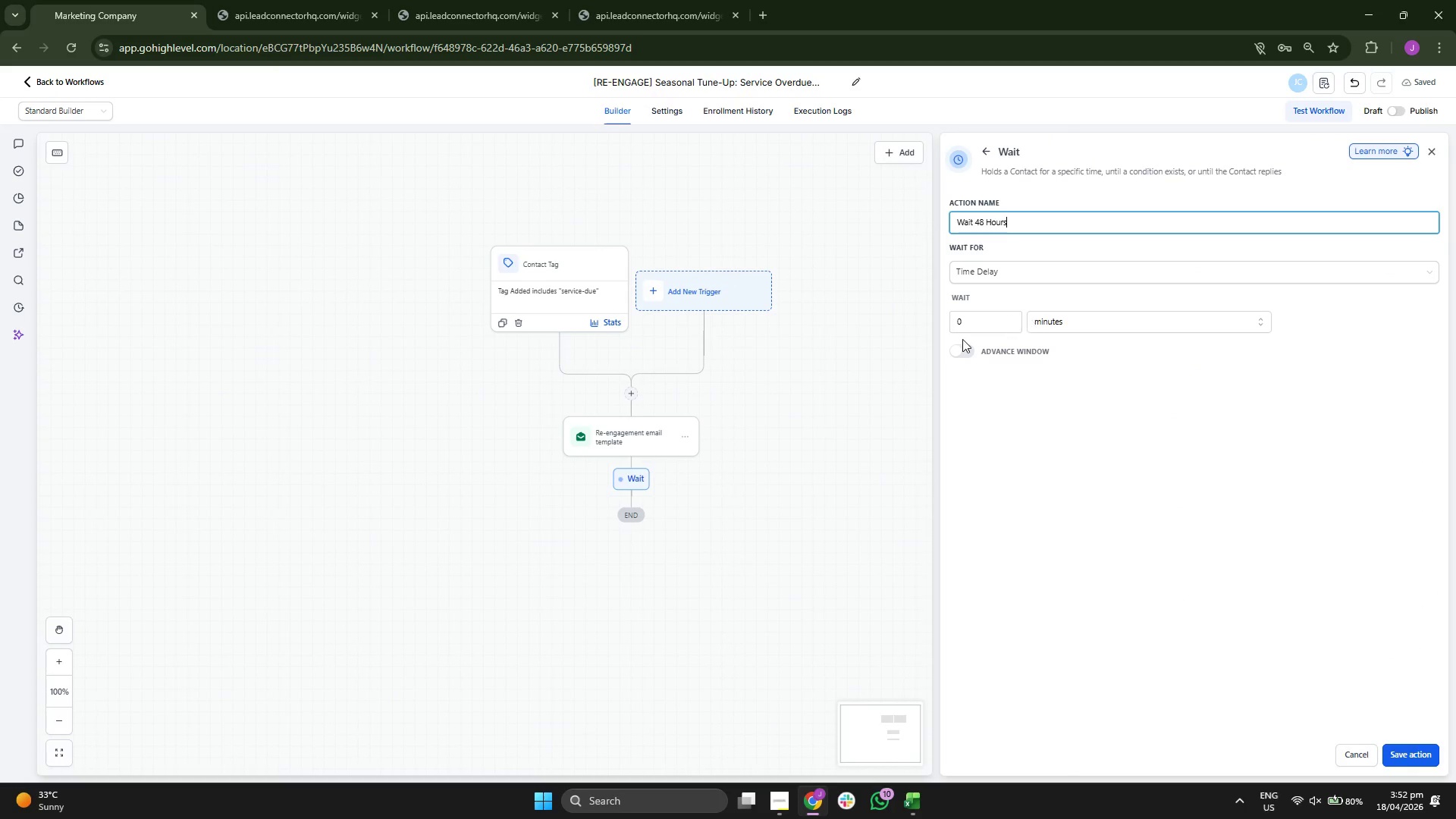 
left_click([968, 326])
 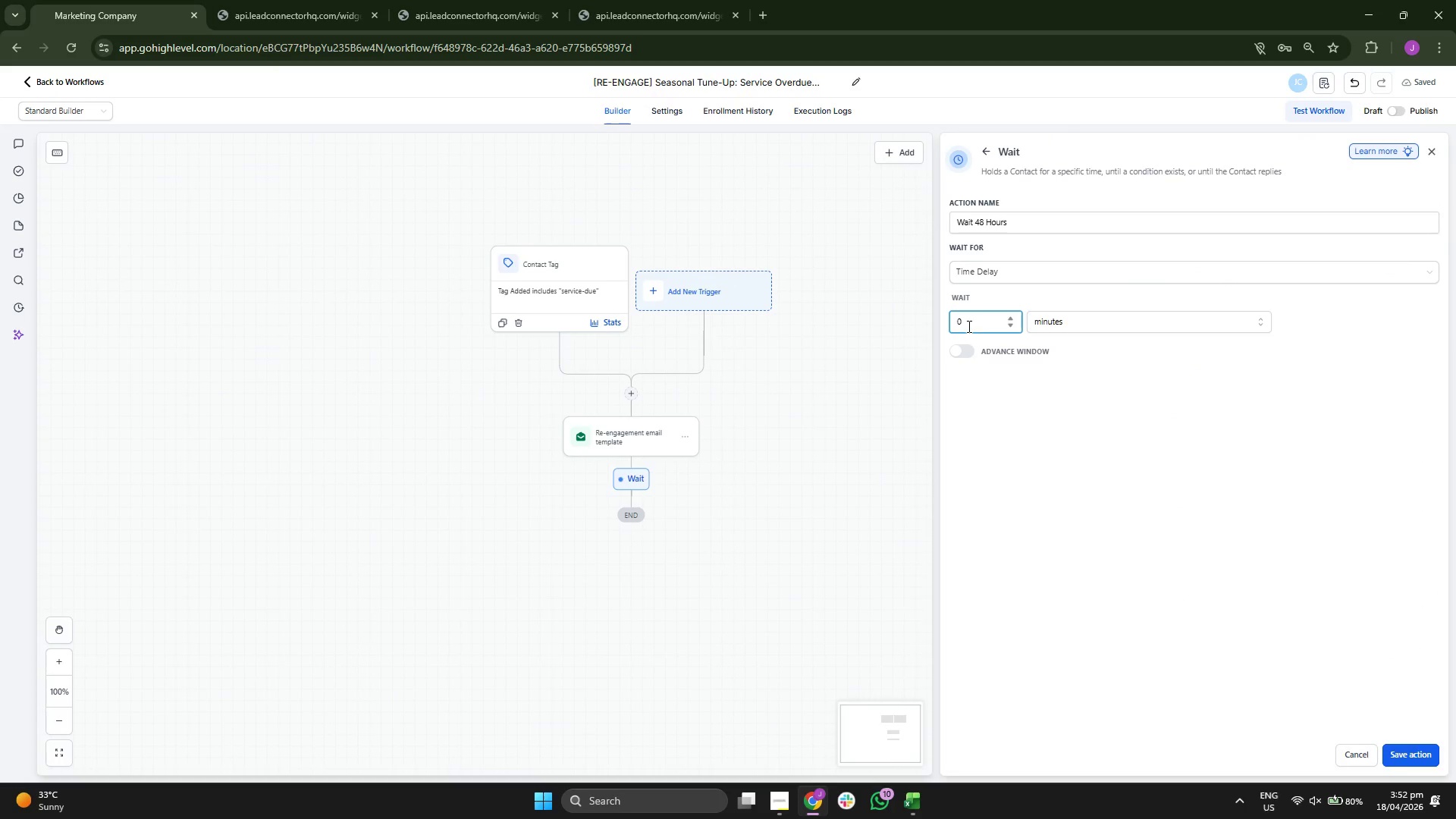 
type(48)
 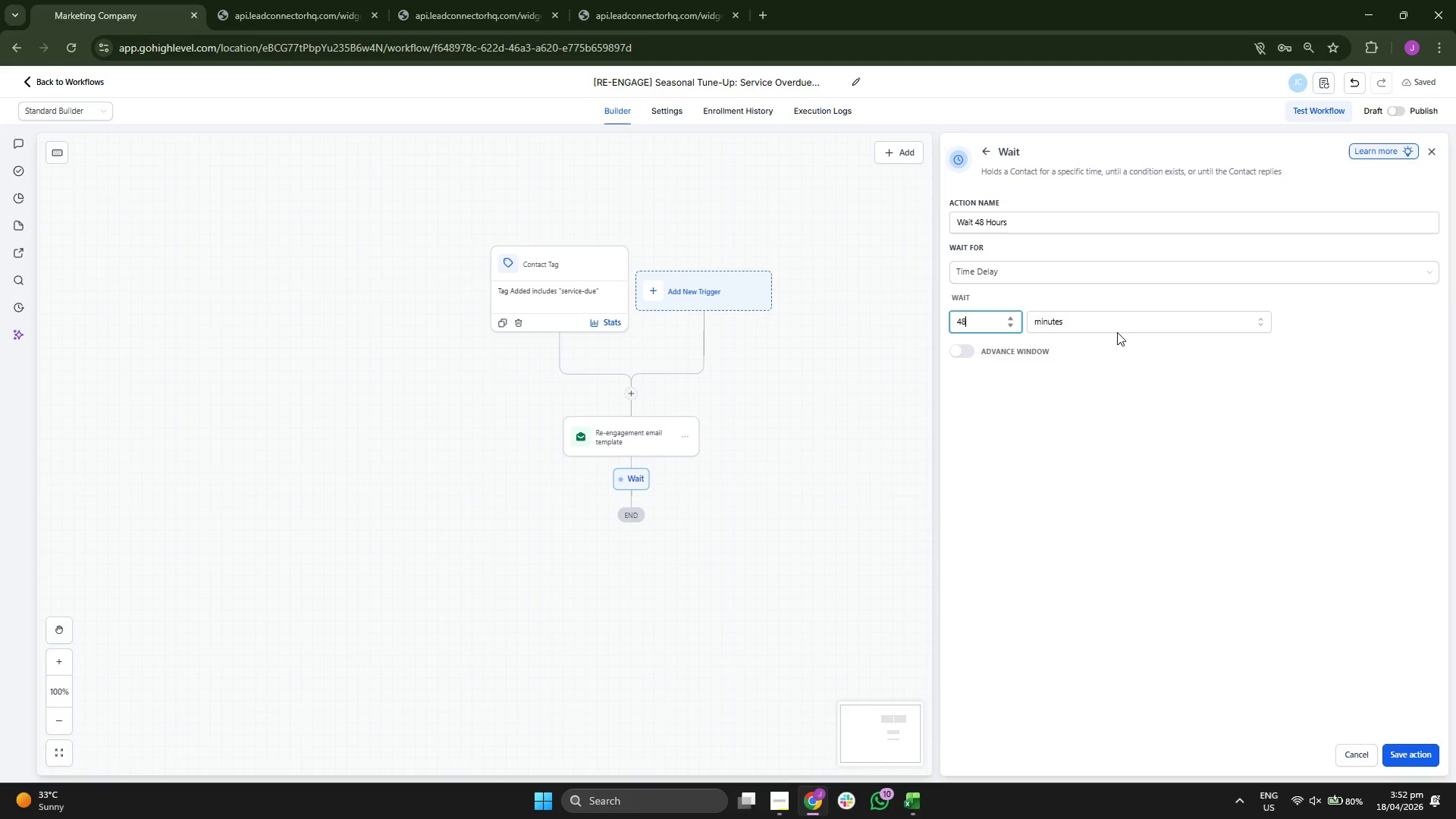 
left_click([1113, 318])
 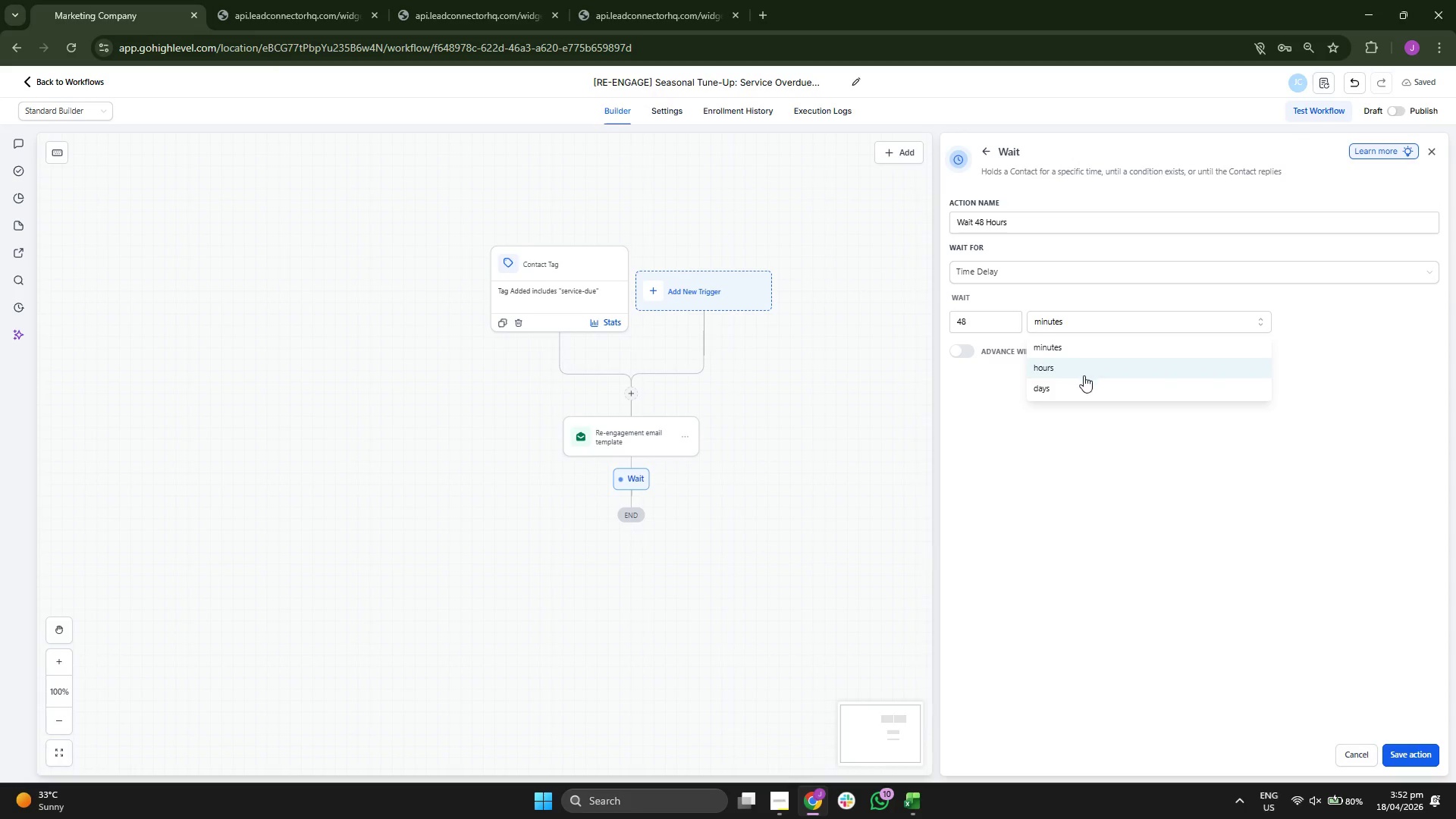 
left_click([1084, 364])
 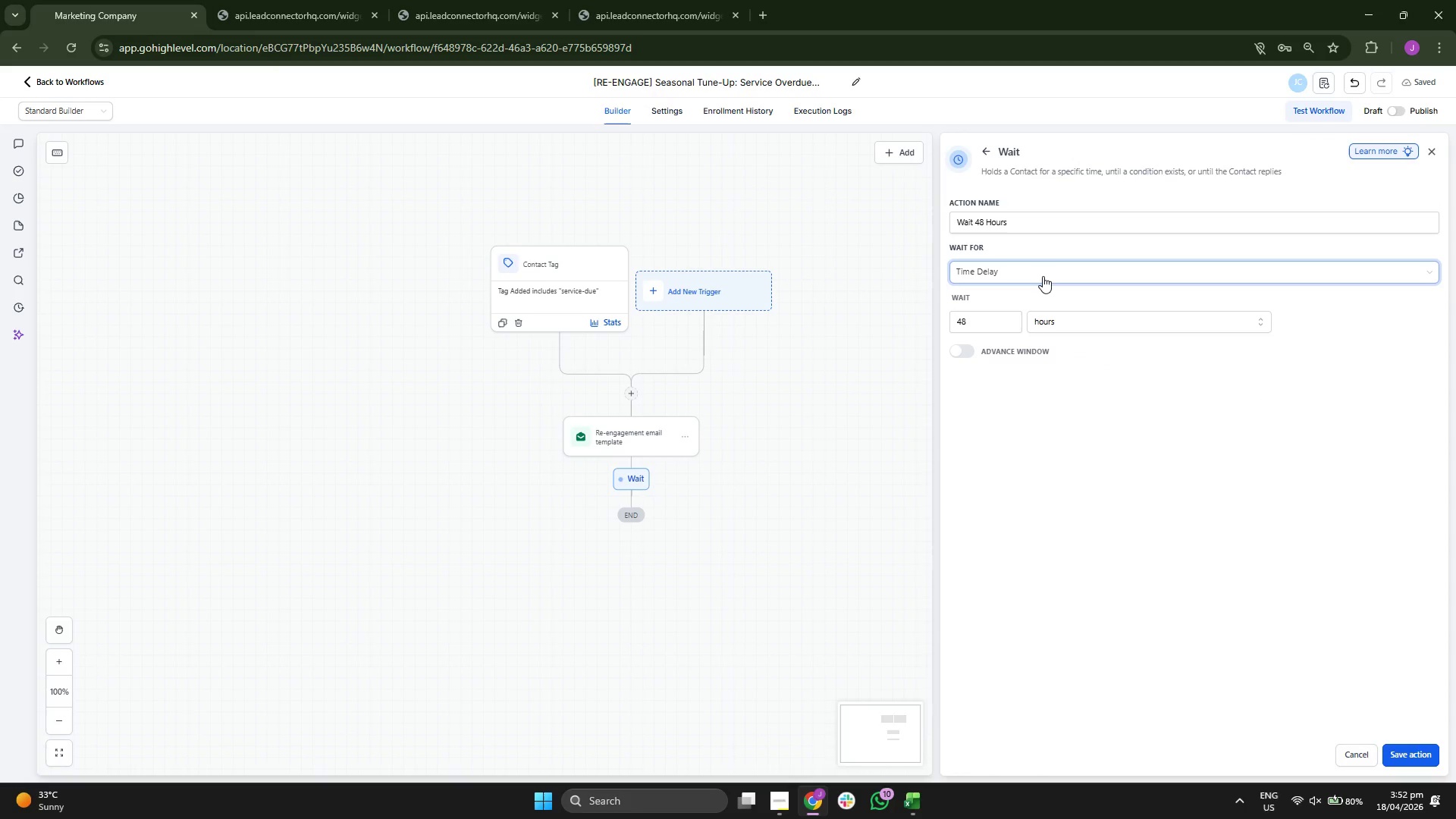 
left_click([1043, 276])
 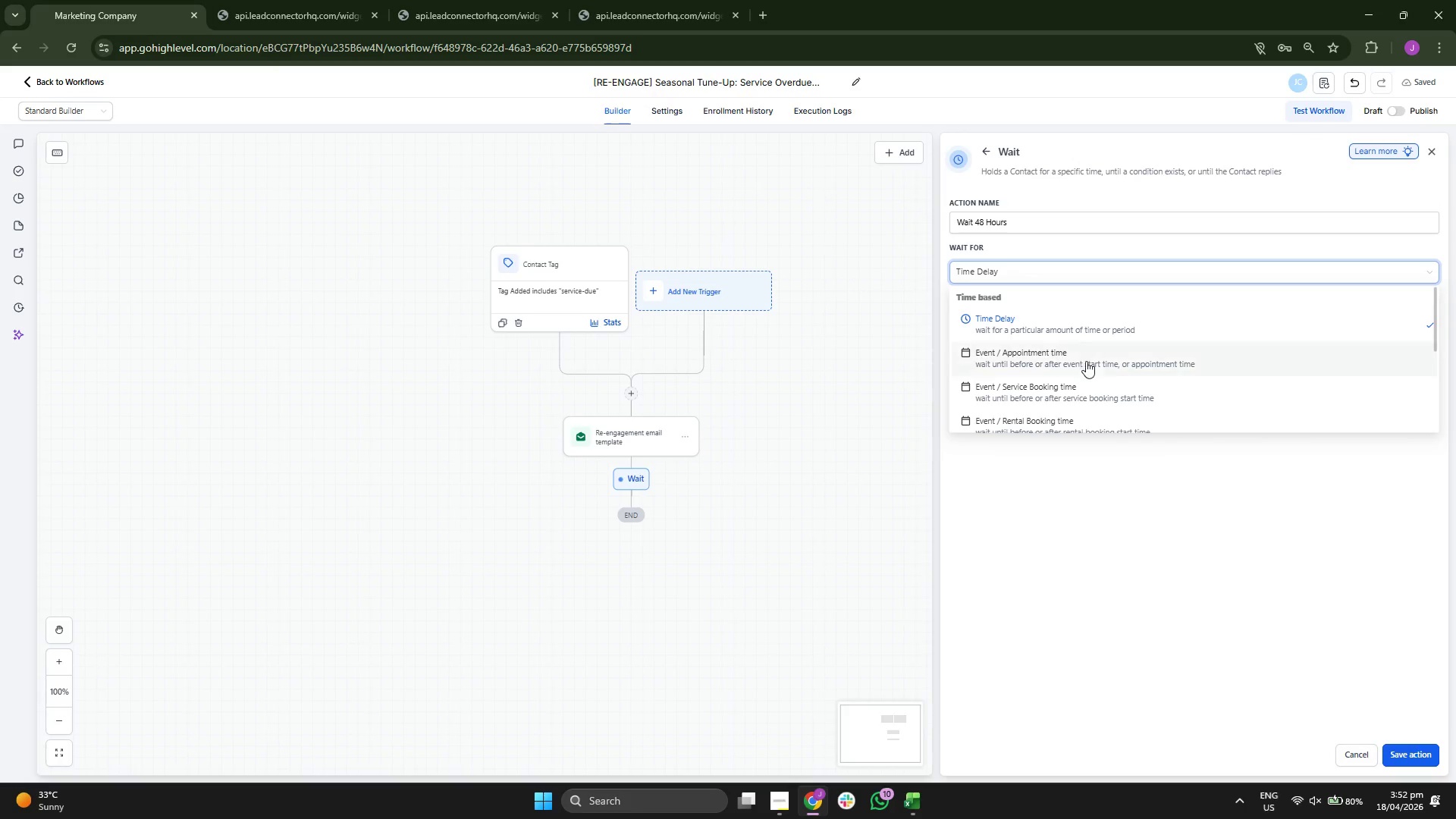 
scroll: coordinate [1106, 370], scroll_direction: down, amount: 3.0
 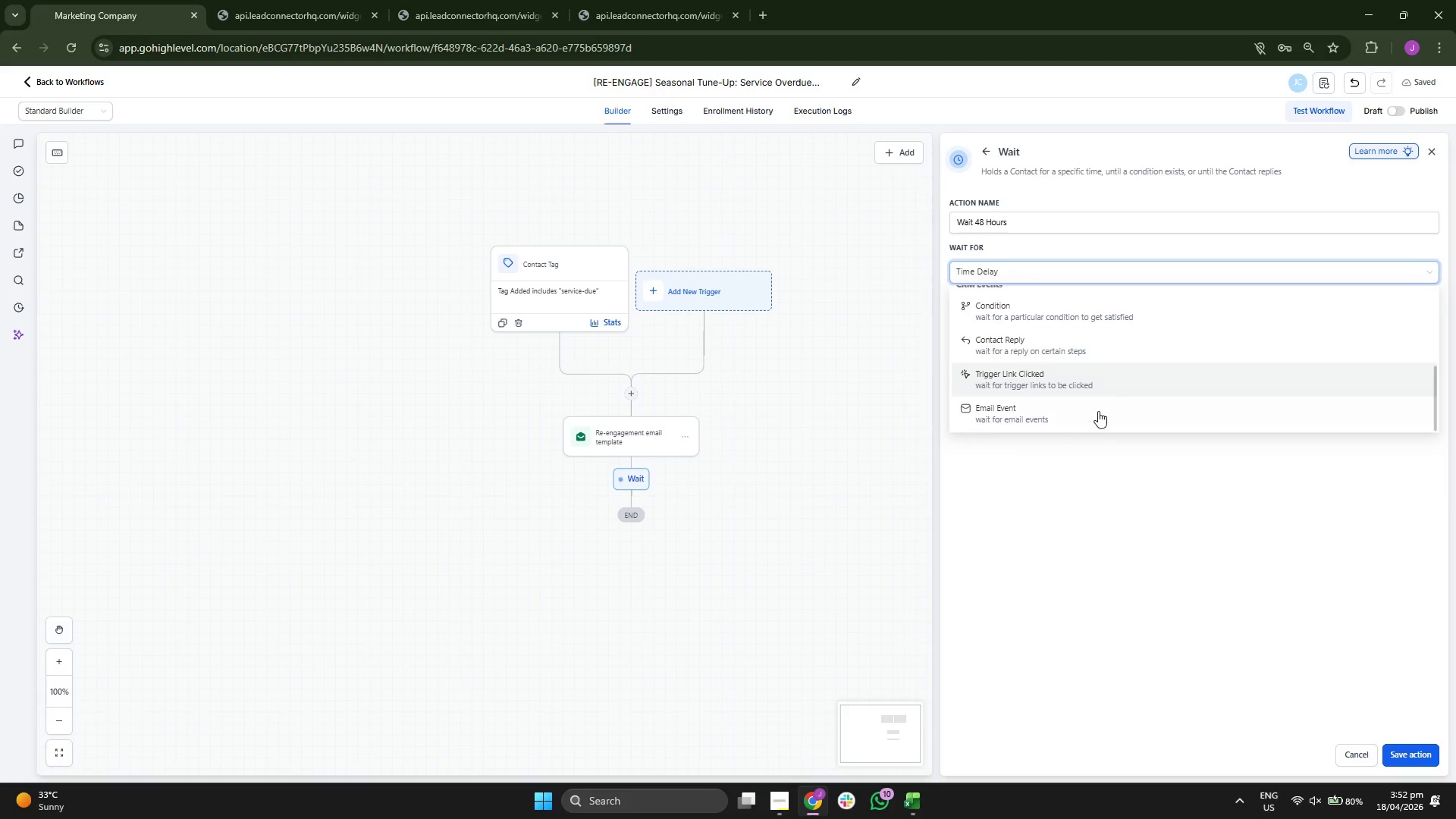 
left_click([1098, 411])
 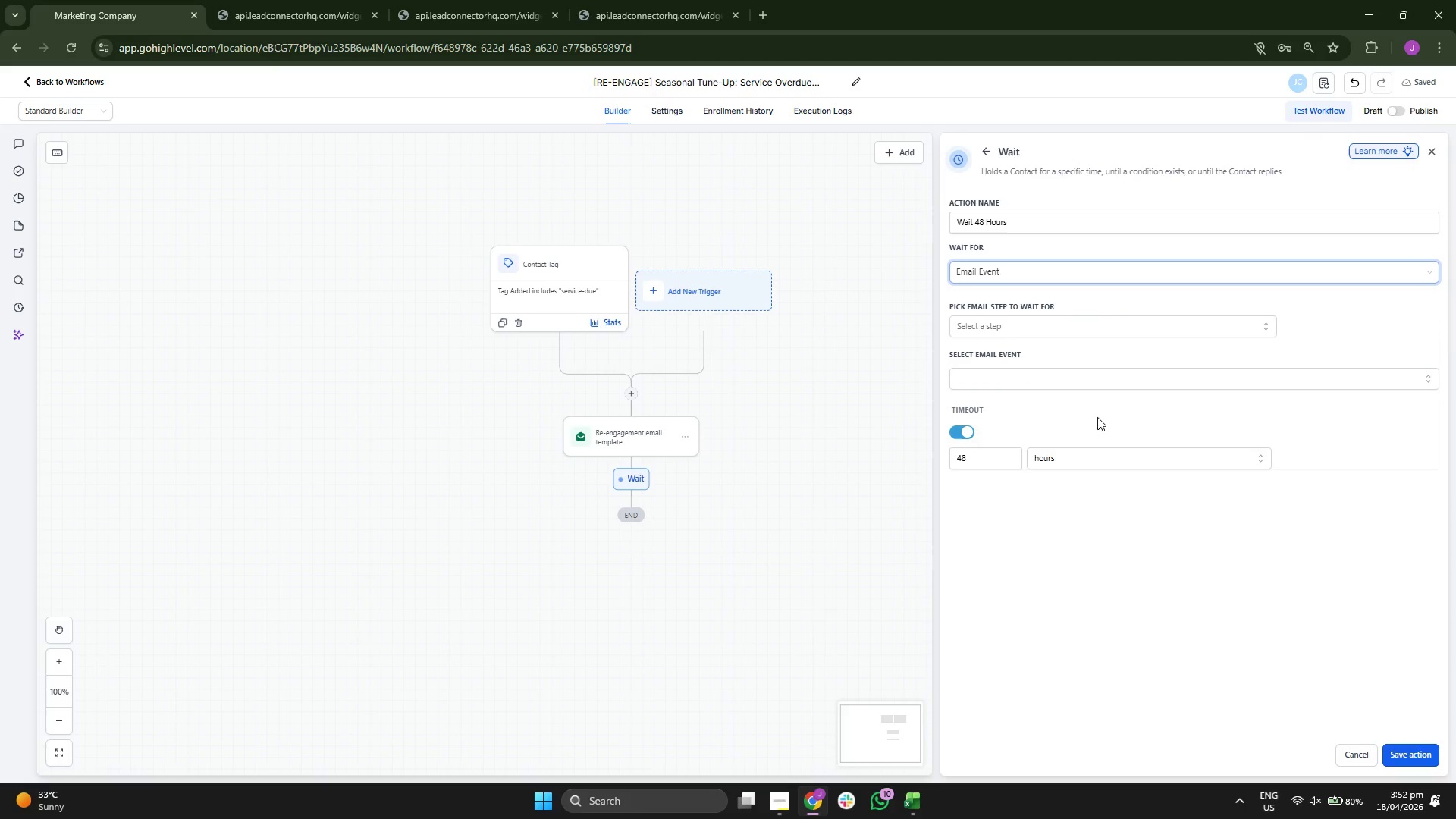 
mouse_move([1048, 391])
 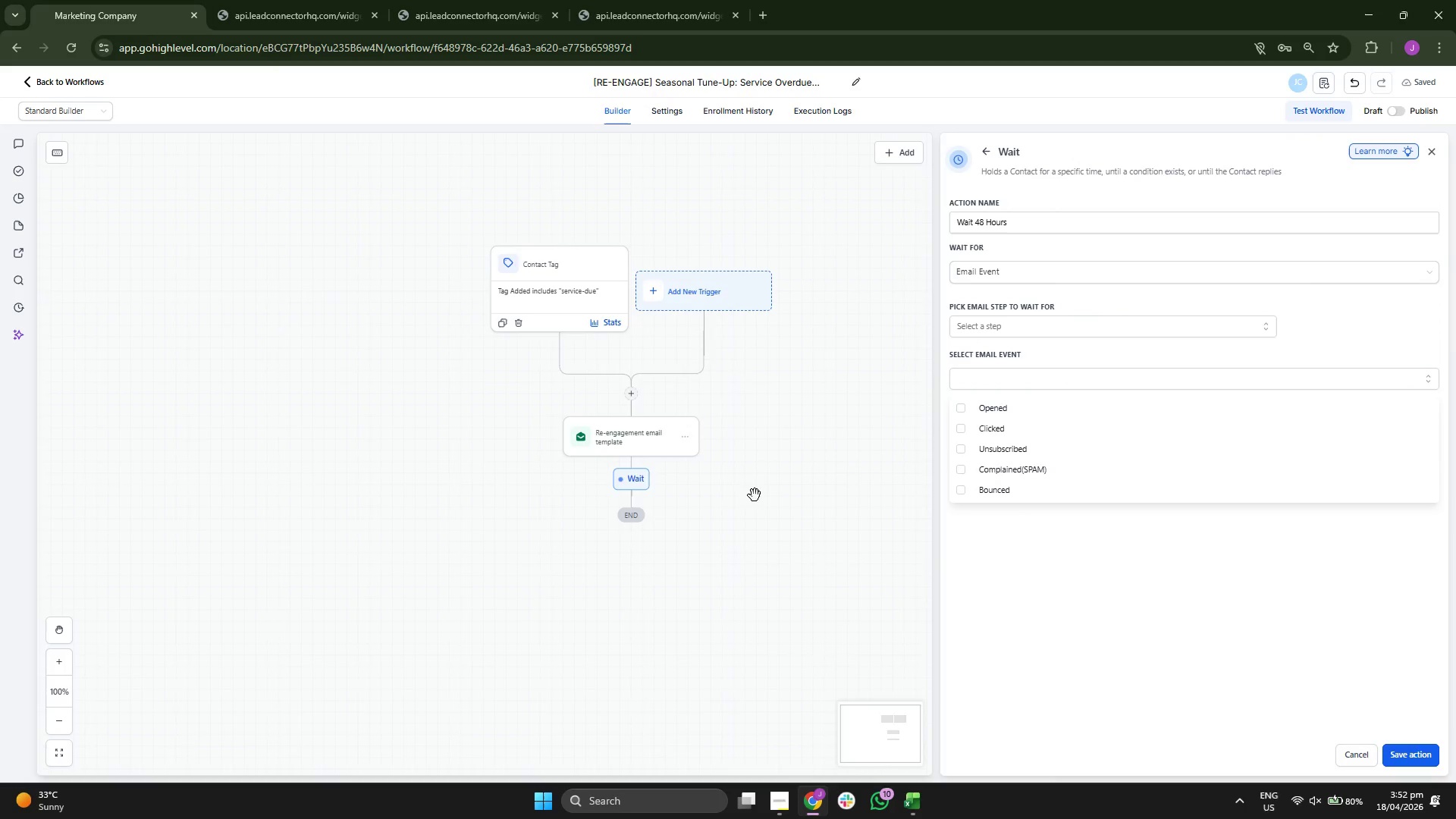 
left_click_drag(start_coordinate=[754, 494], to_coordinate=[722, 483])
 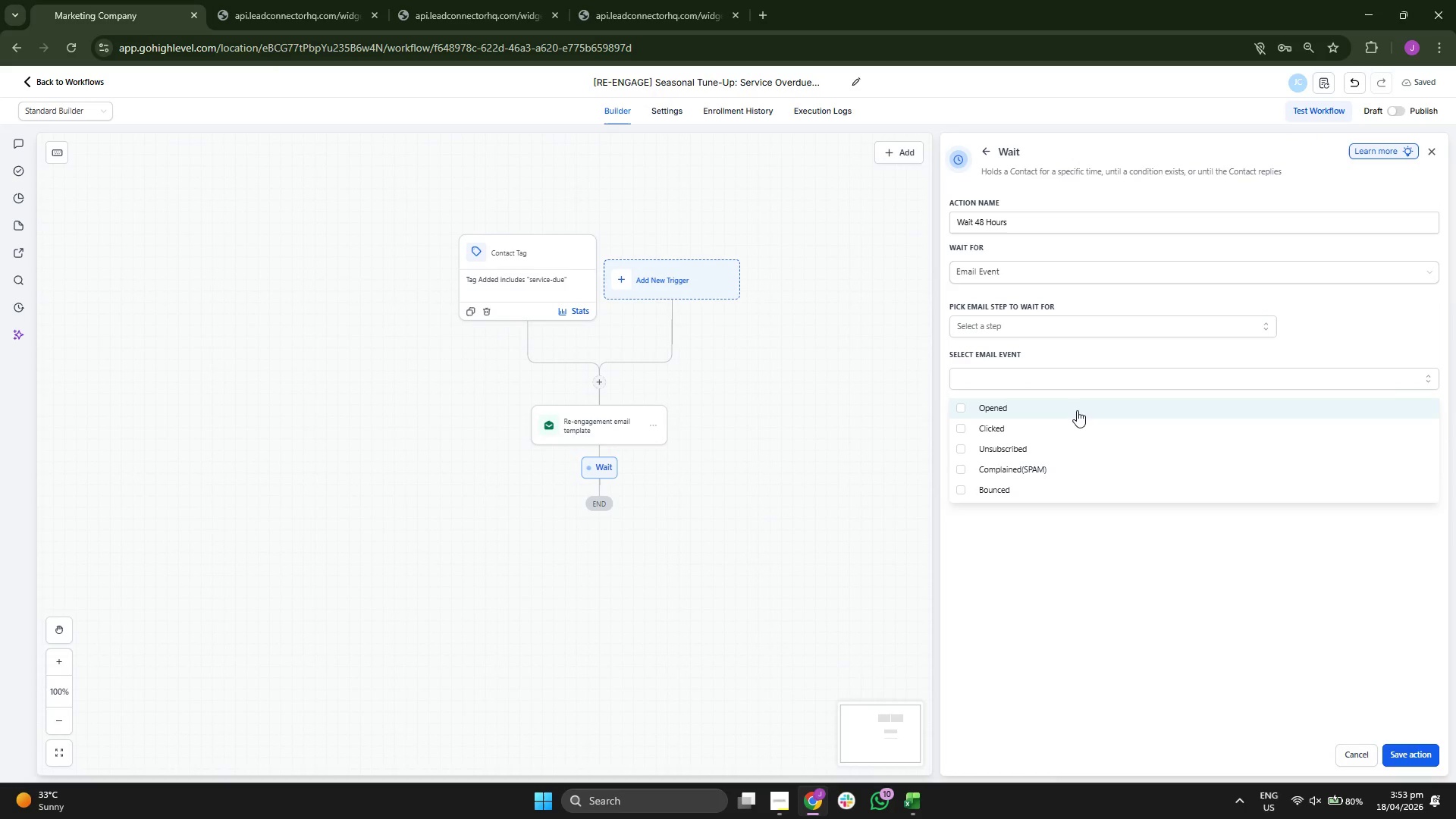 
left_click([1077, 410])
 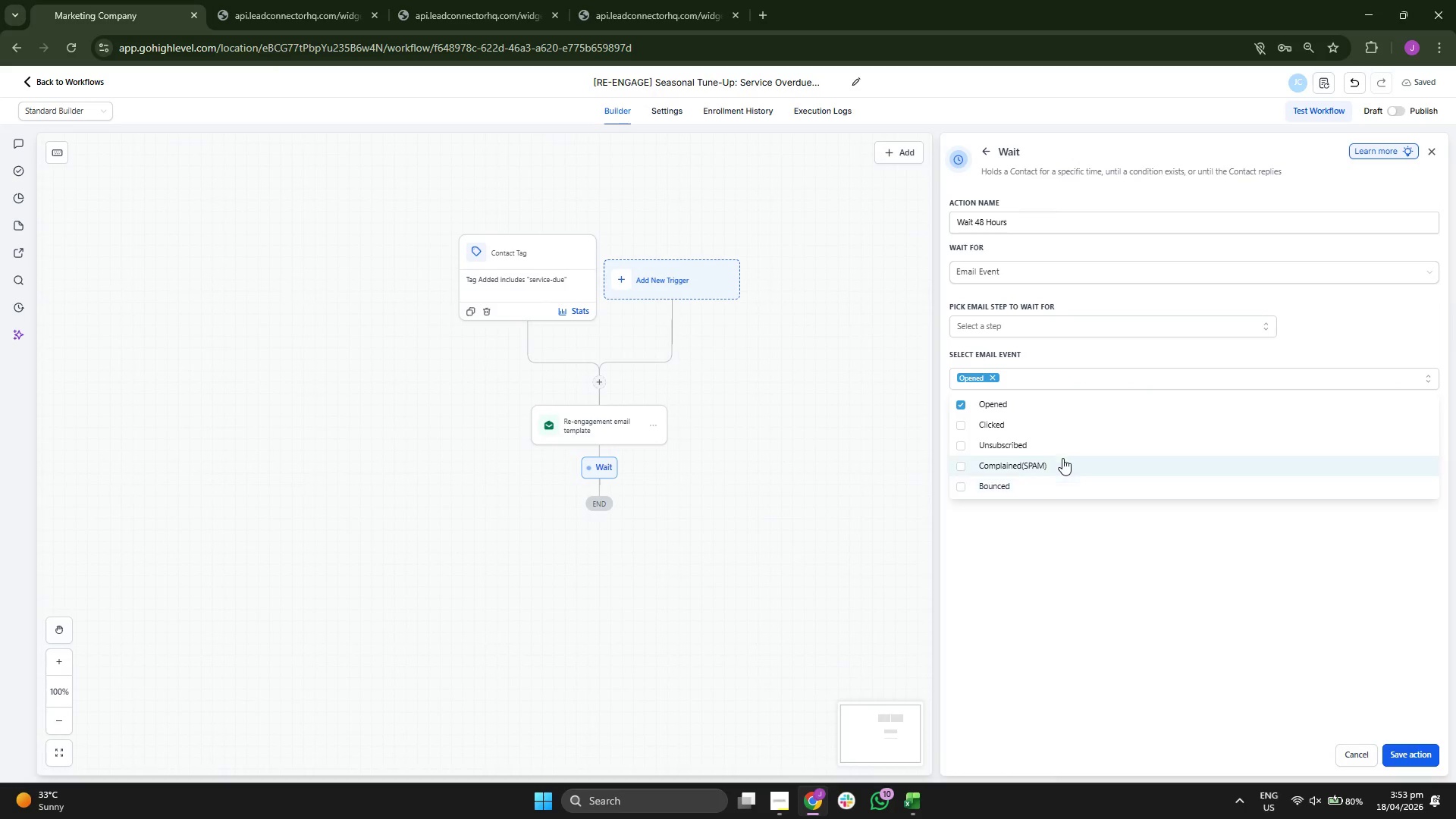 
scroll: coordinate [1078, 425], scroll_direction: down, amount: 2.0
 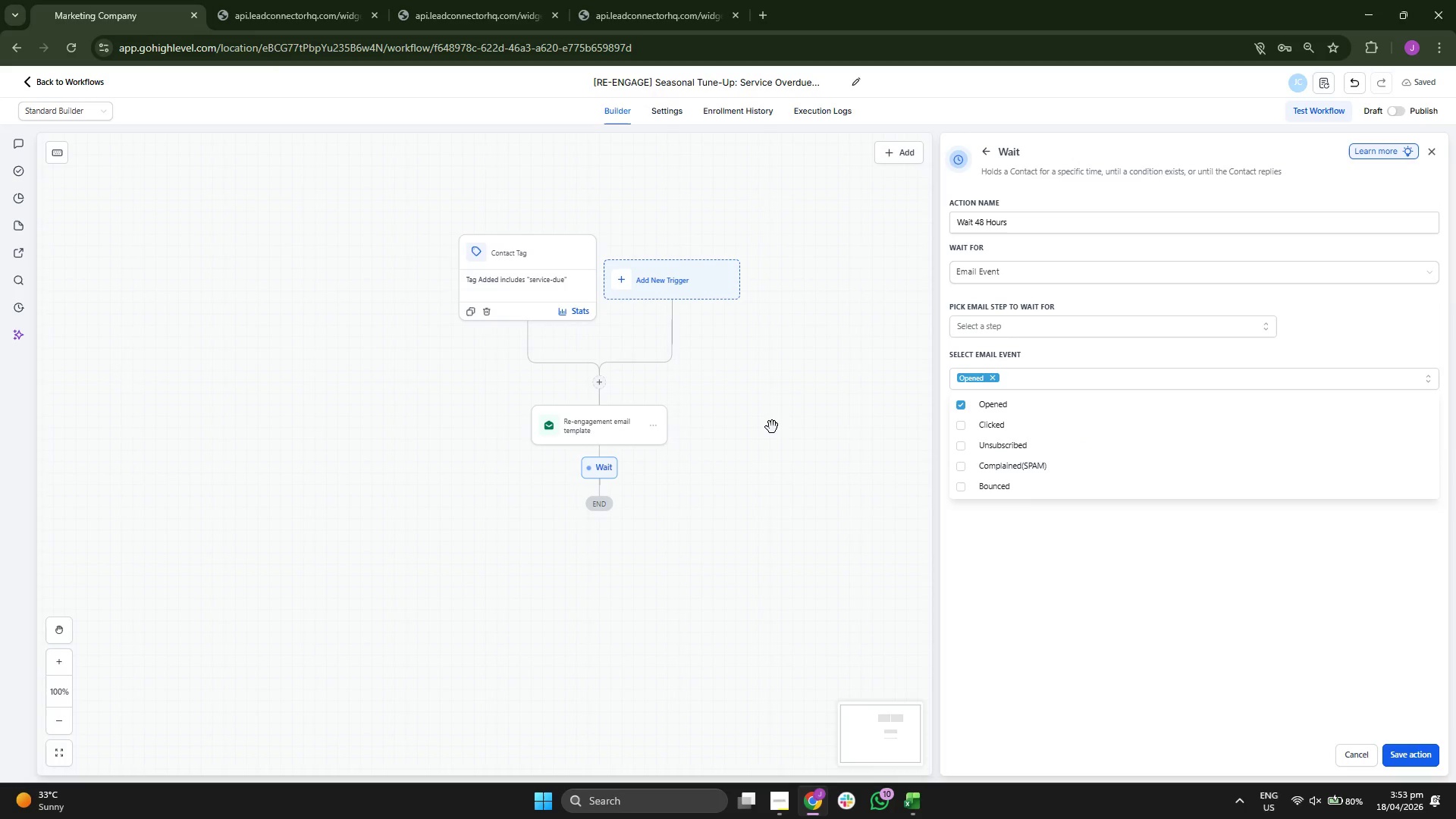 
left_click_drag(start_coordinate=[766, 424], to_coordinate=[760, 452])
 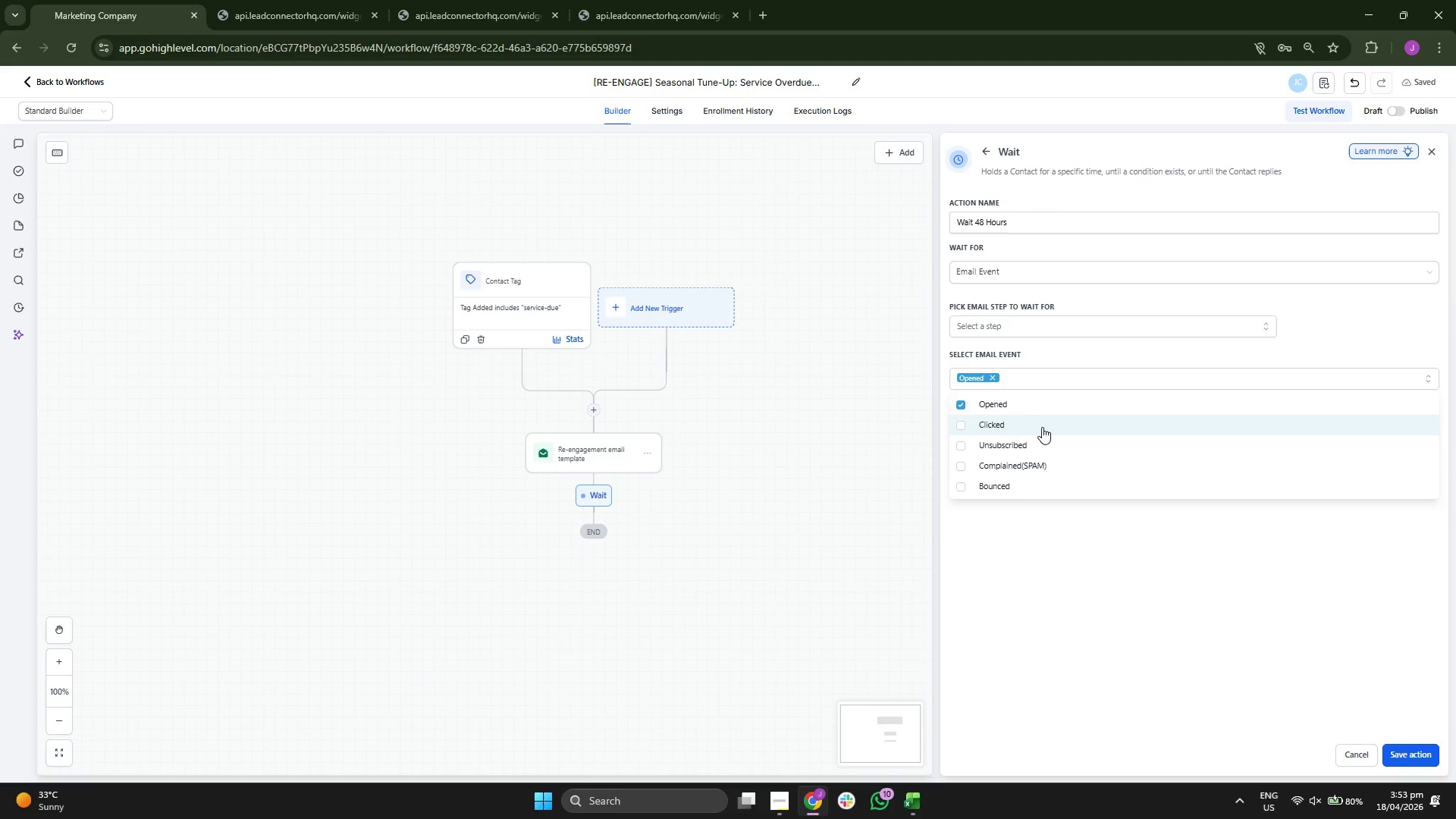 
left_click([1043, 423])
 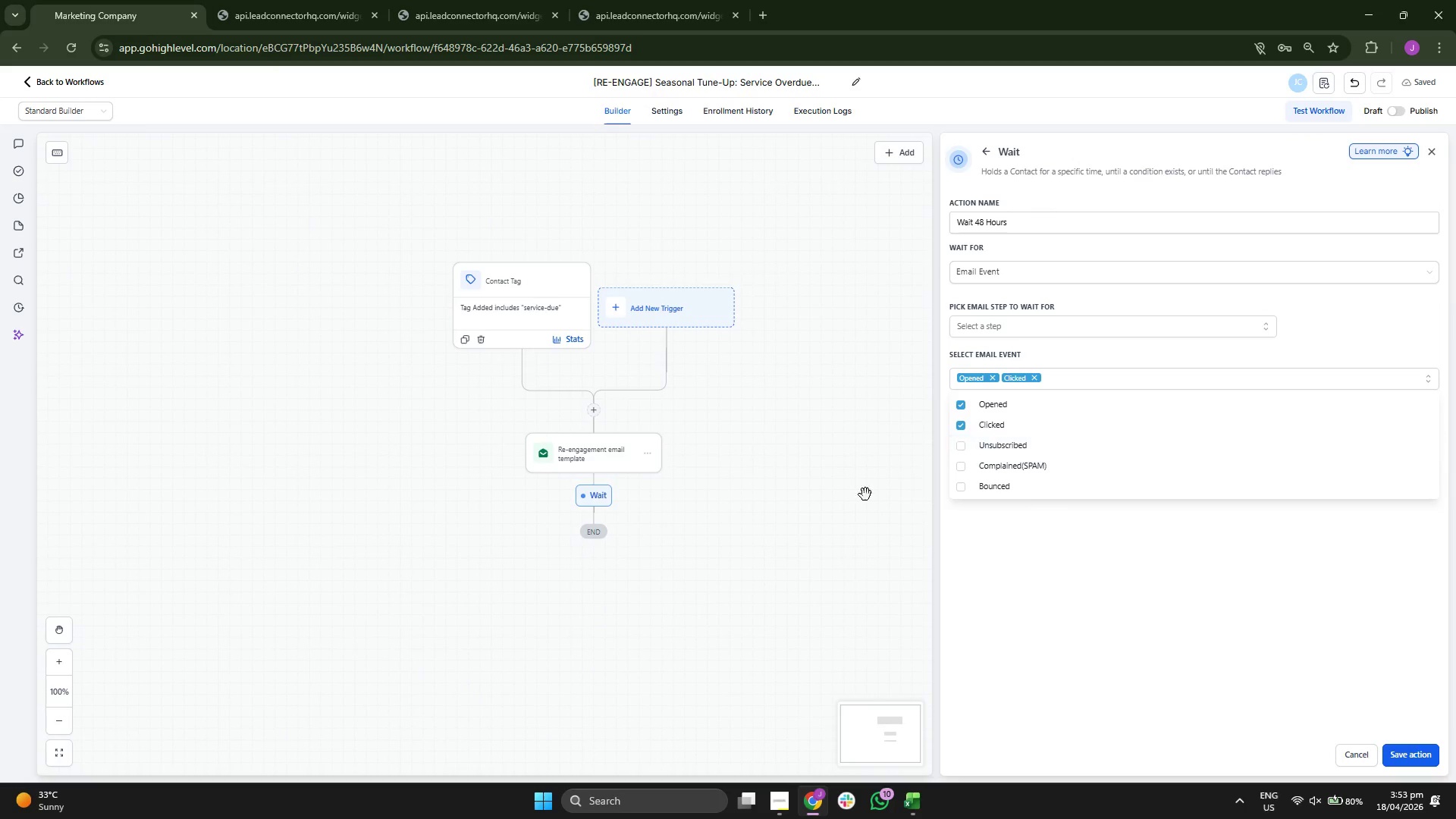 
left_click_drag(start_coordinate=[846, 501], to_coordinate=[834, 494])
 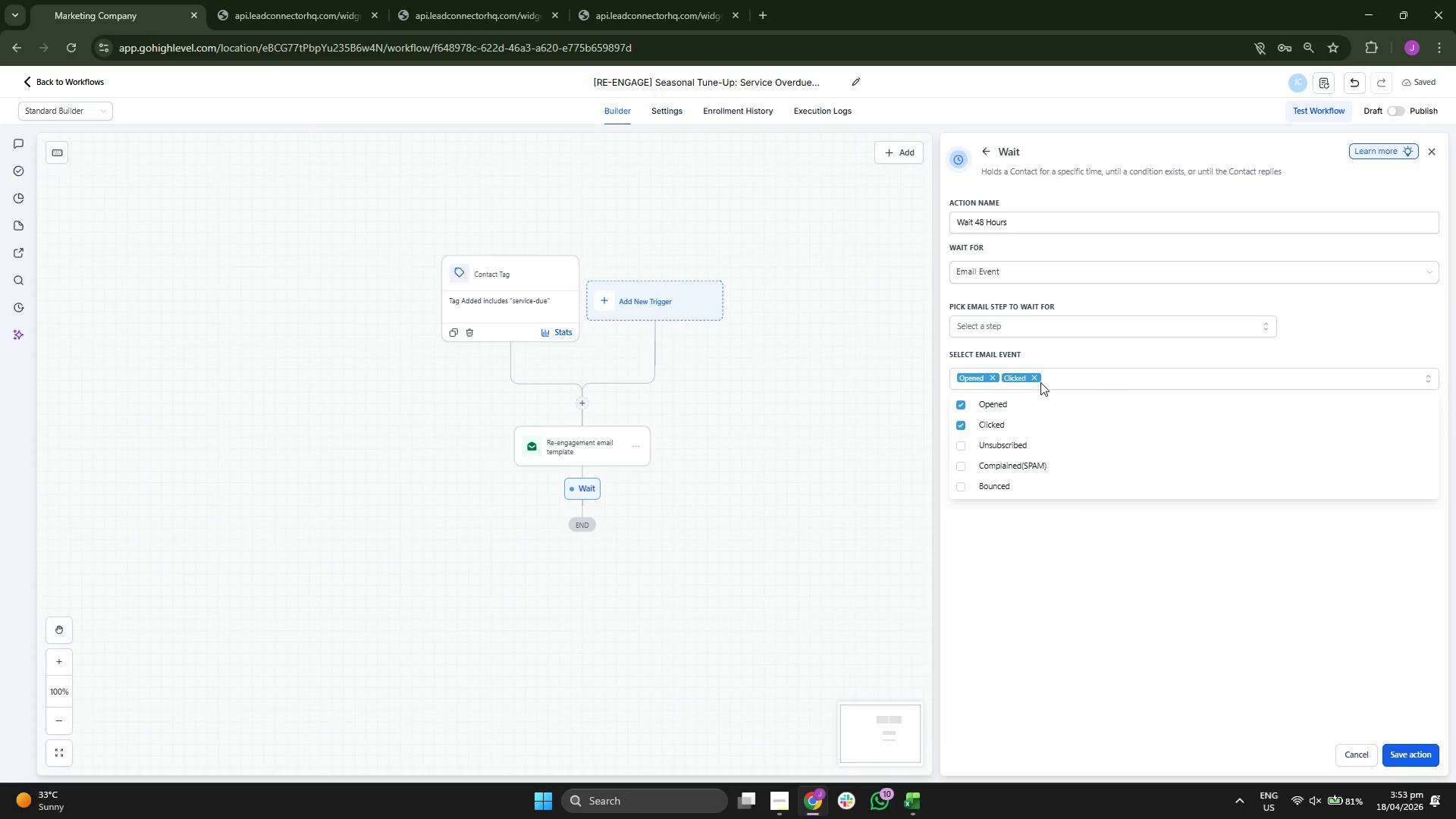 
left_click([1034, 376])
 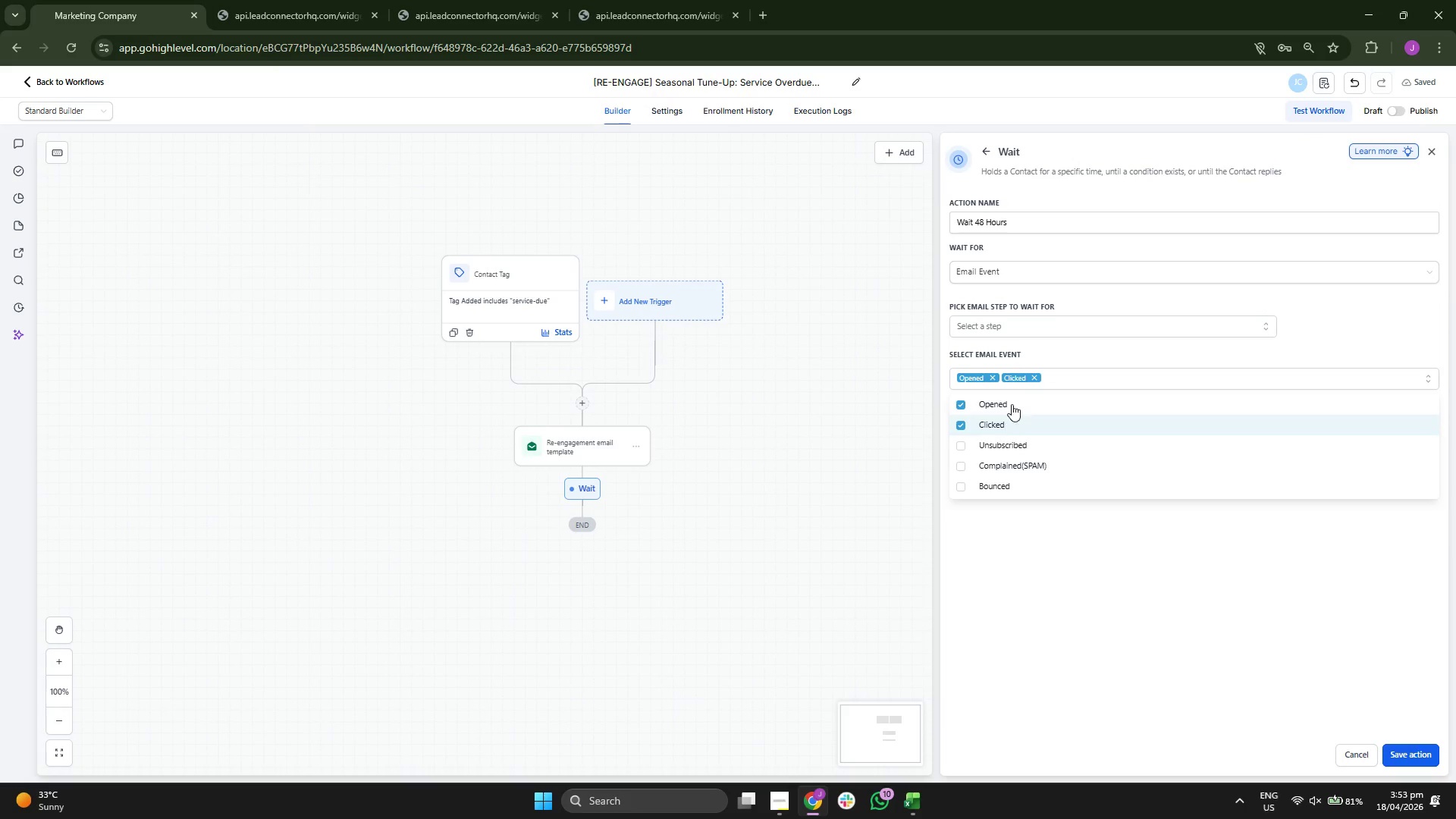 
left_click_drag(start_coordinate=[814, 453], to_coordinate=[803, 464])
 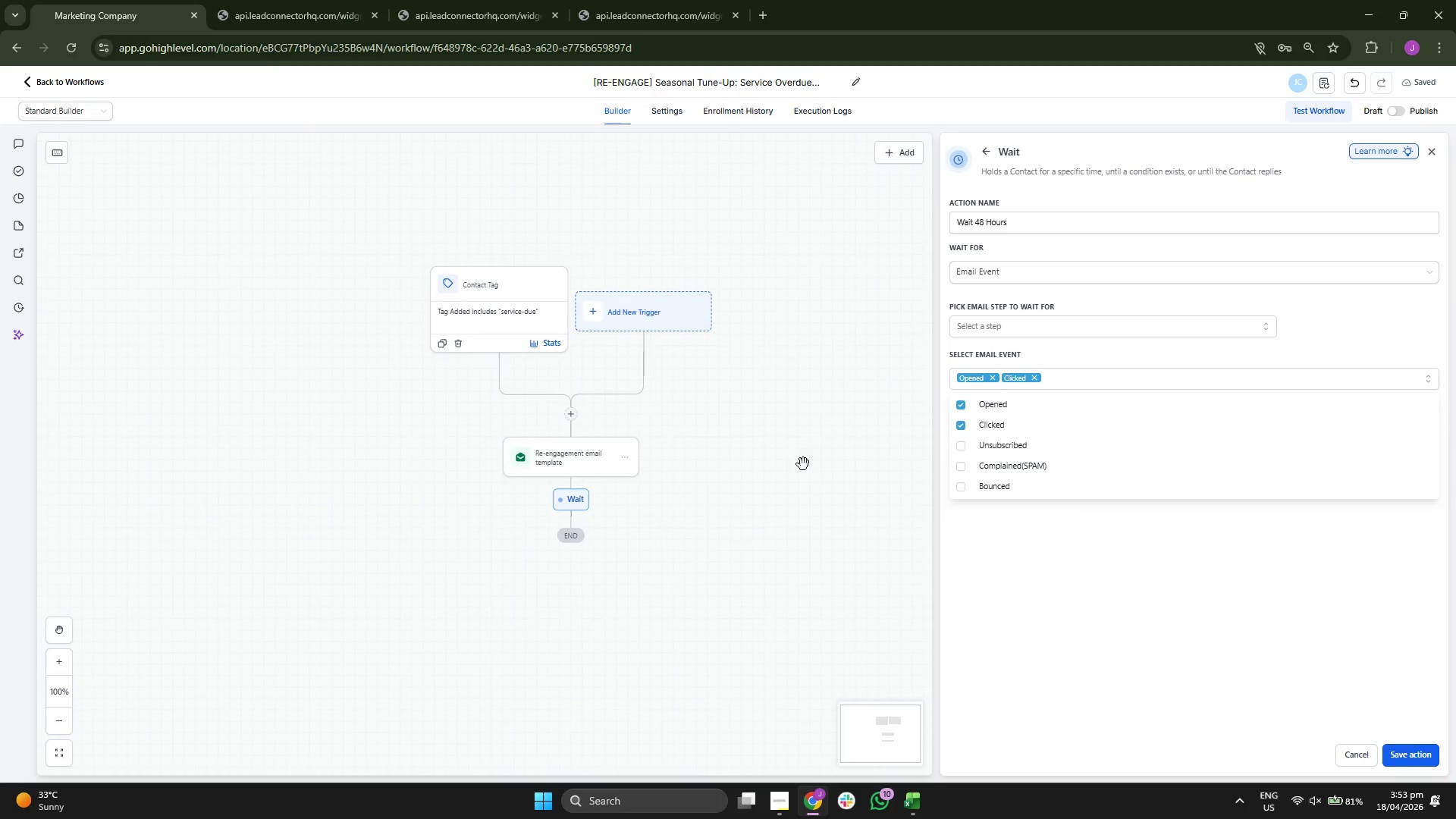 
left_click_drag(start_coordinate=[796, 466], to_coordinate=[804, 453])
 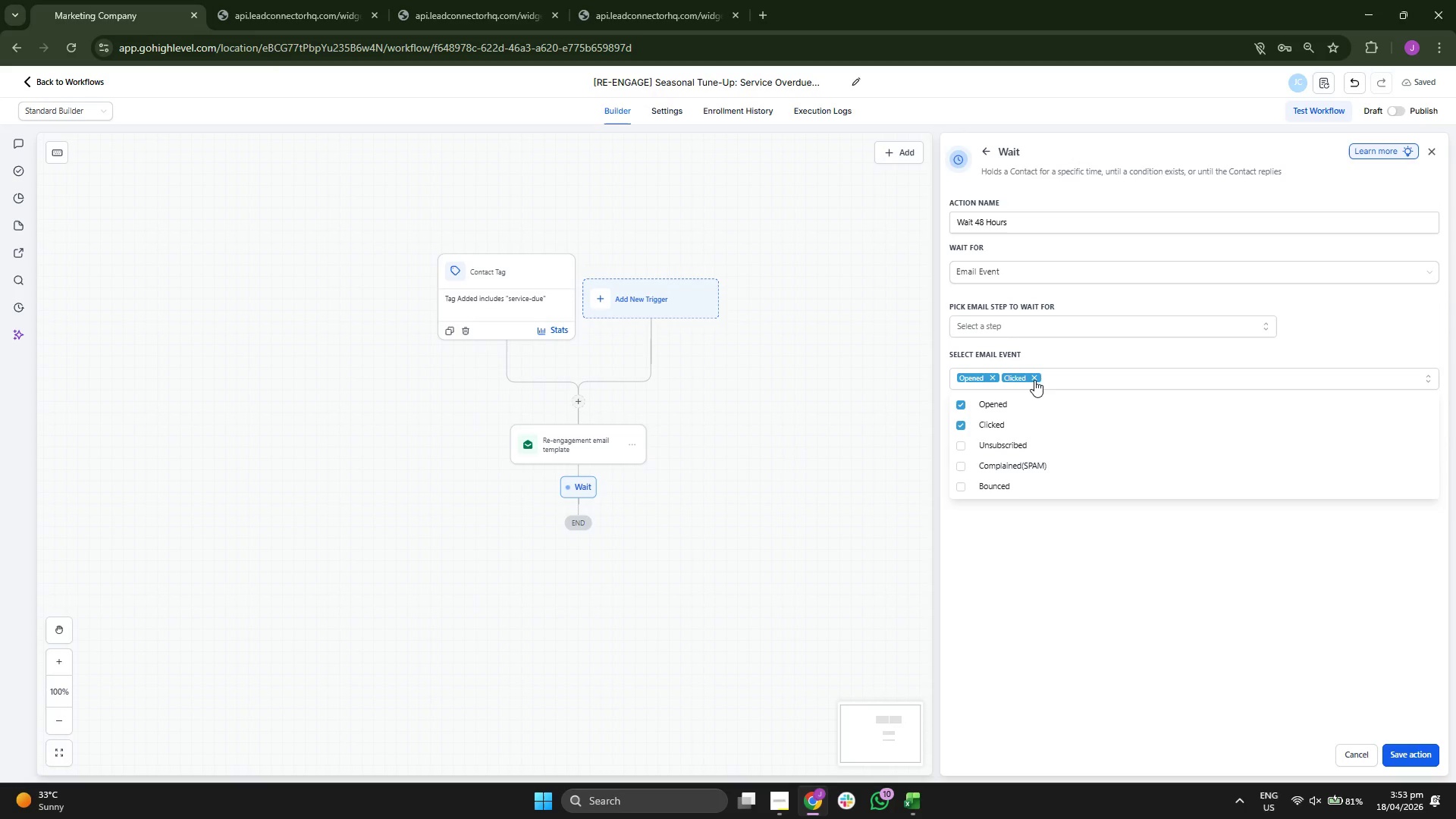 
left_click([1034, 382])
 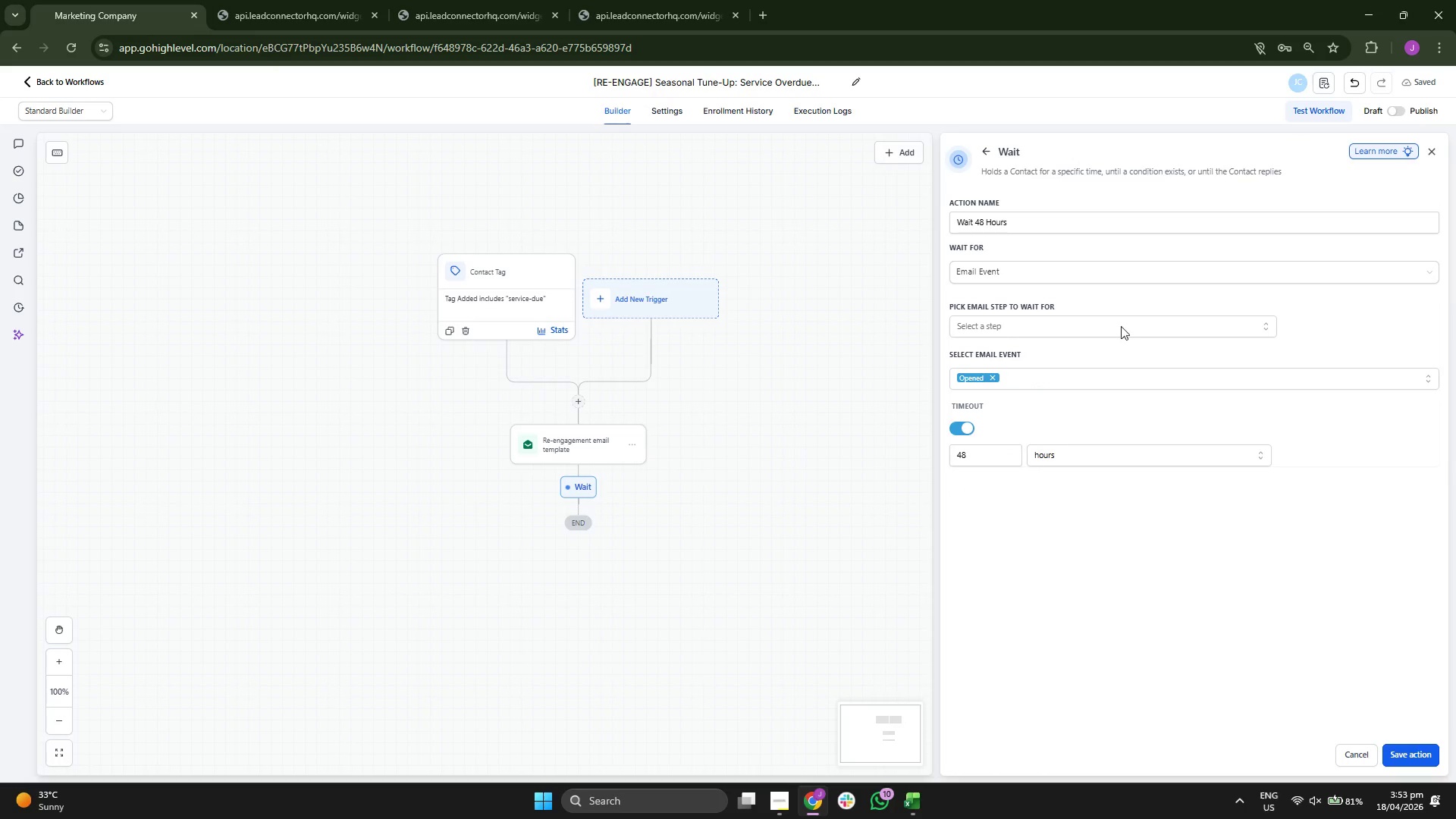 
left_click([1066, 385])
 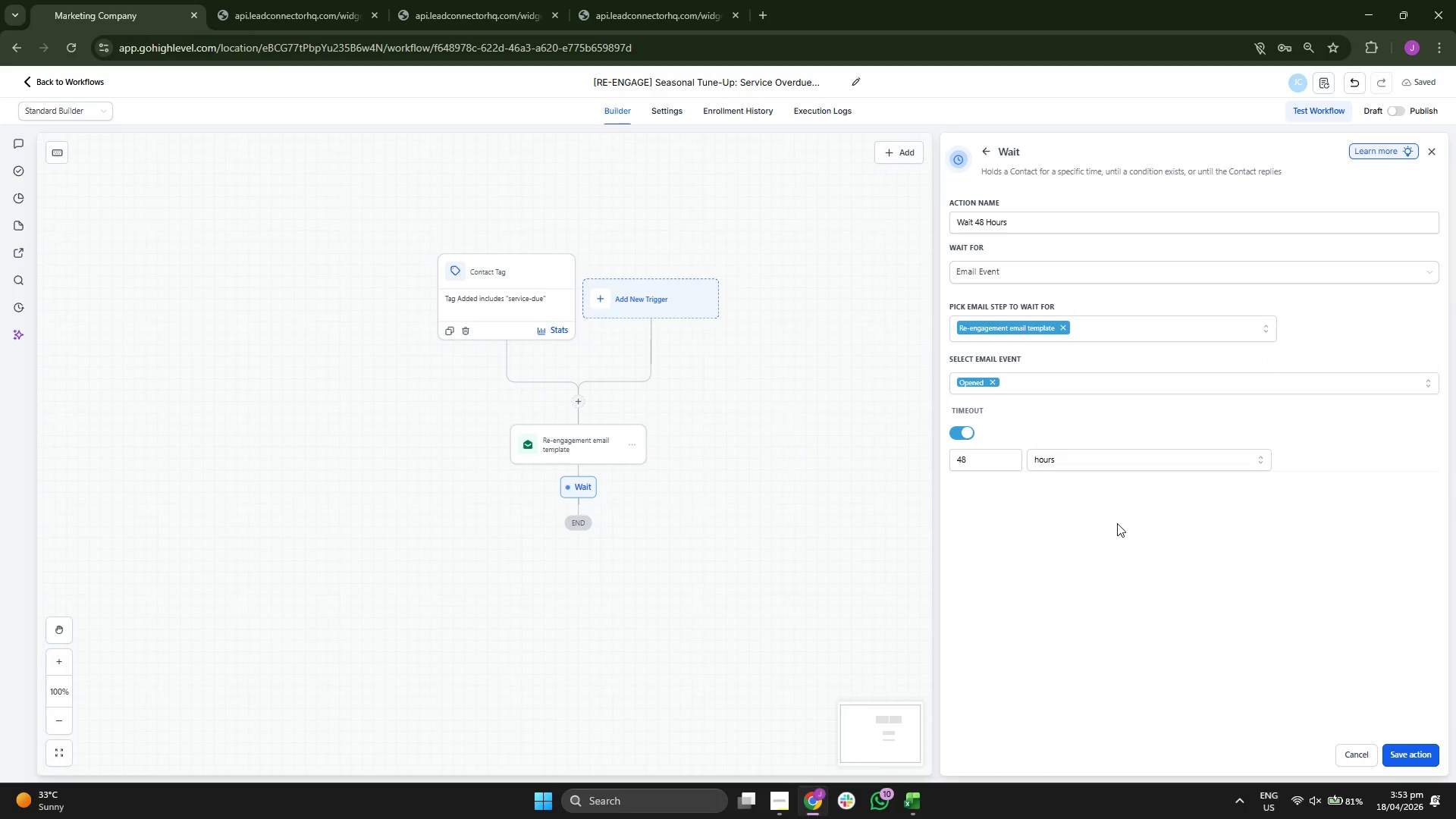 
left_click_drag(start_coordinate=[1144, 544], to_coordinate=[1134, 548])
 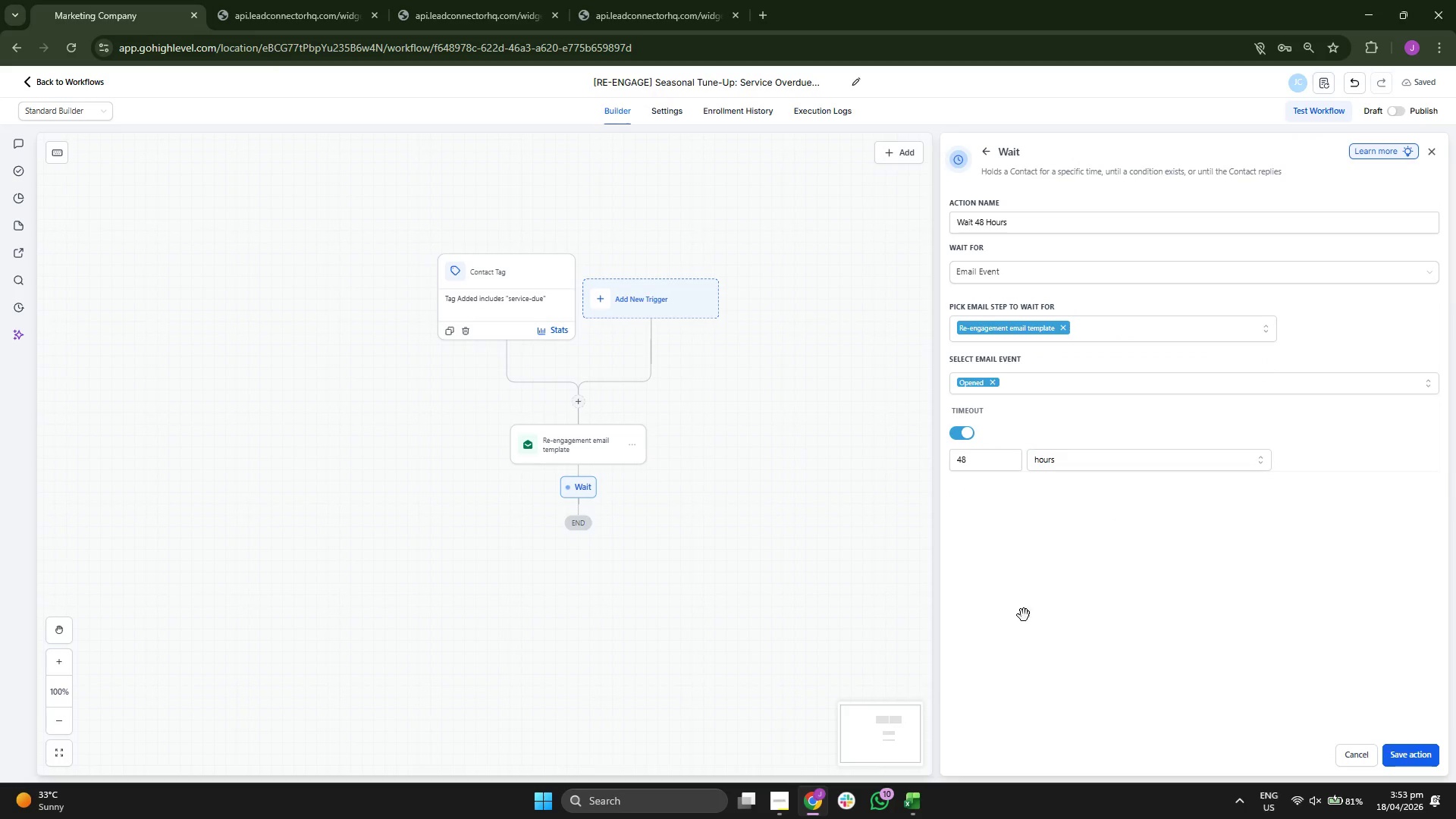 
left_click_drag(start_coordinate=[892, 551], to_coordinate=[901, 468])
 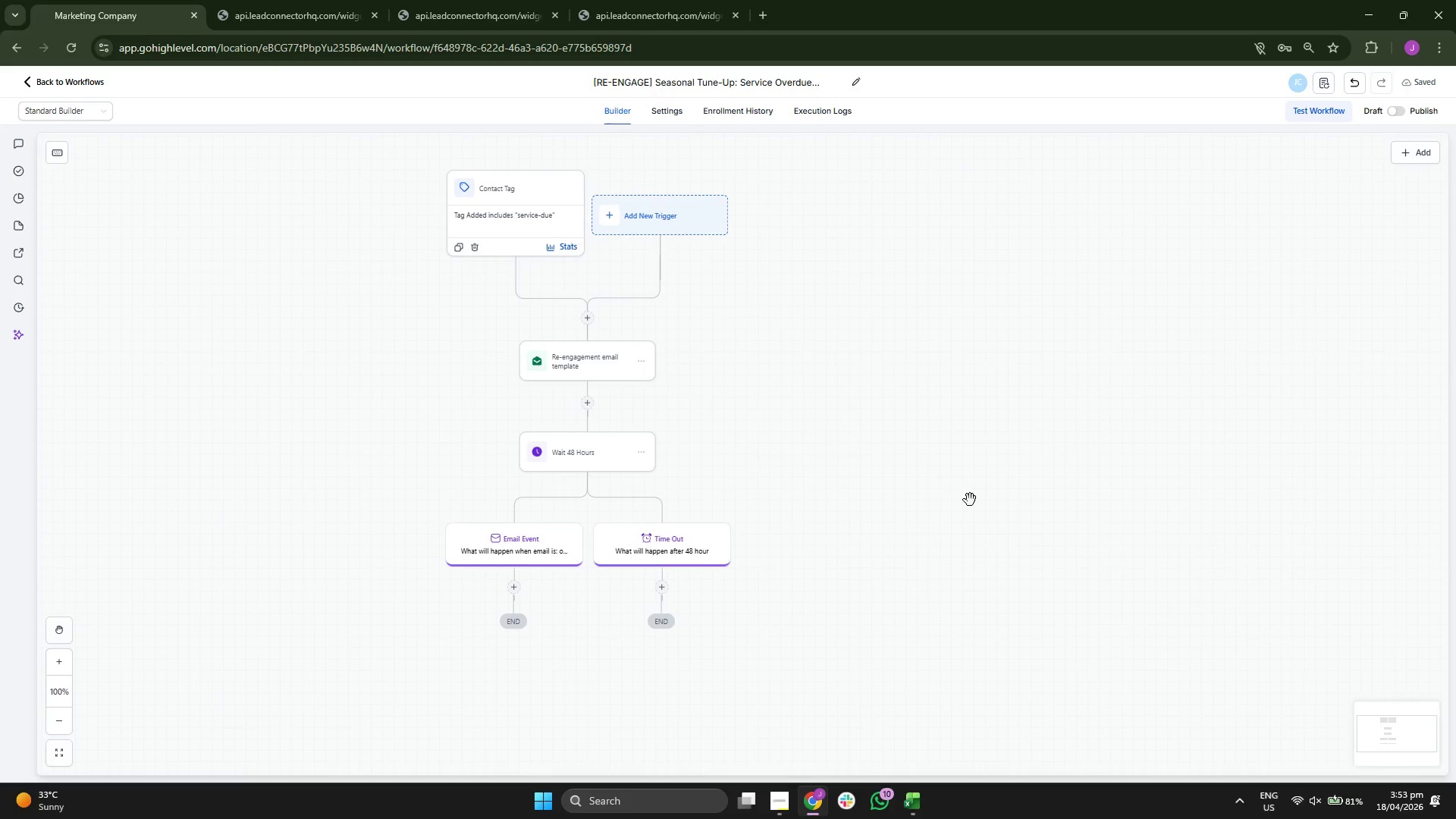 
left_click_drag(start_coordinate=[970, 500], to_coordinate=[979, 455])
 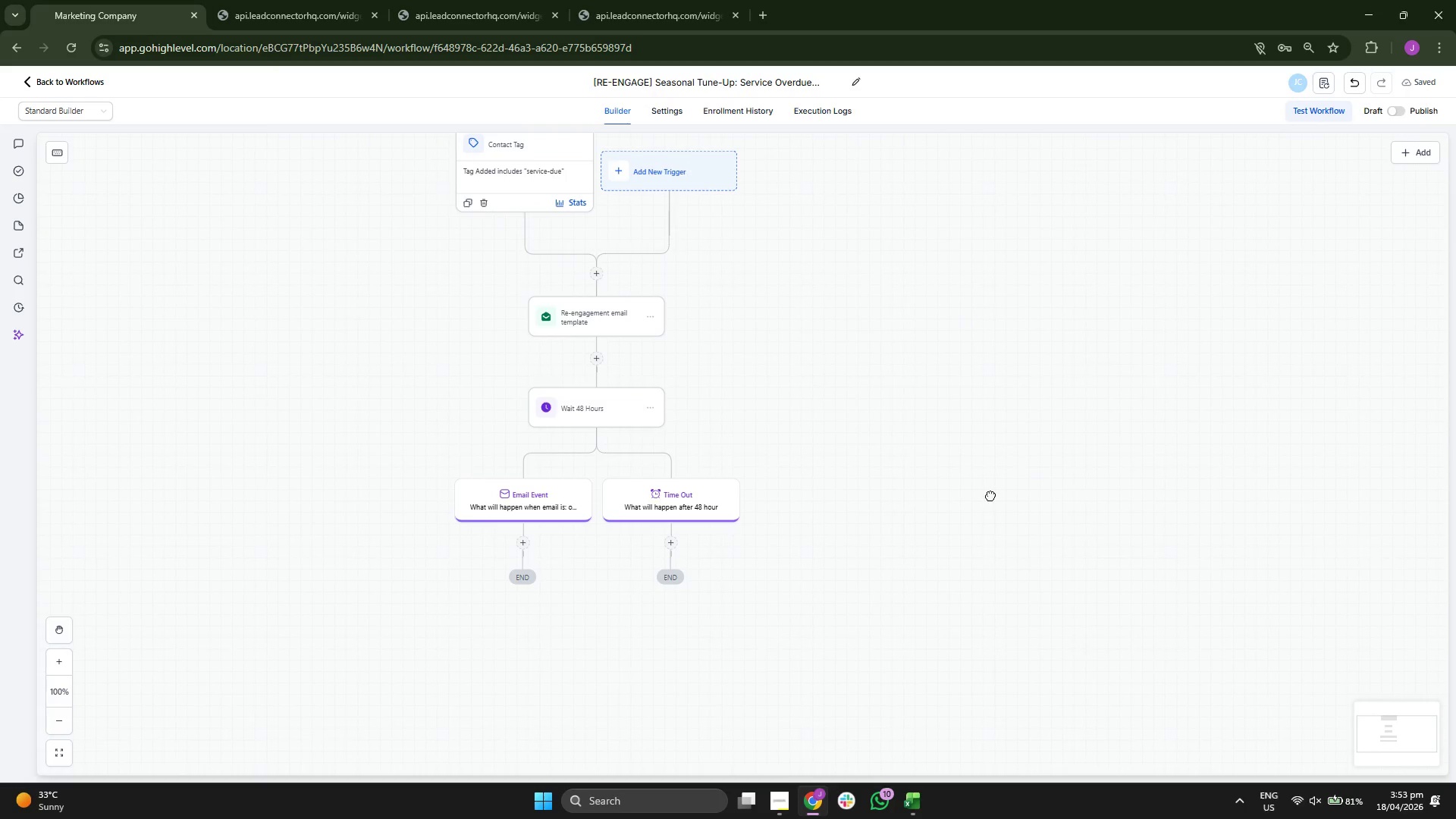 
left_click_drag(start_coordinate=[990, 495], to_coordinate=[1007, 431])
 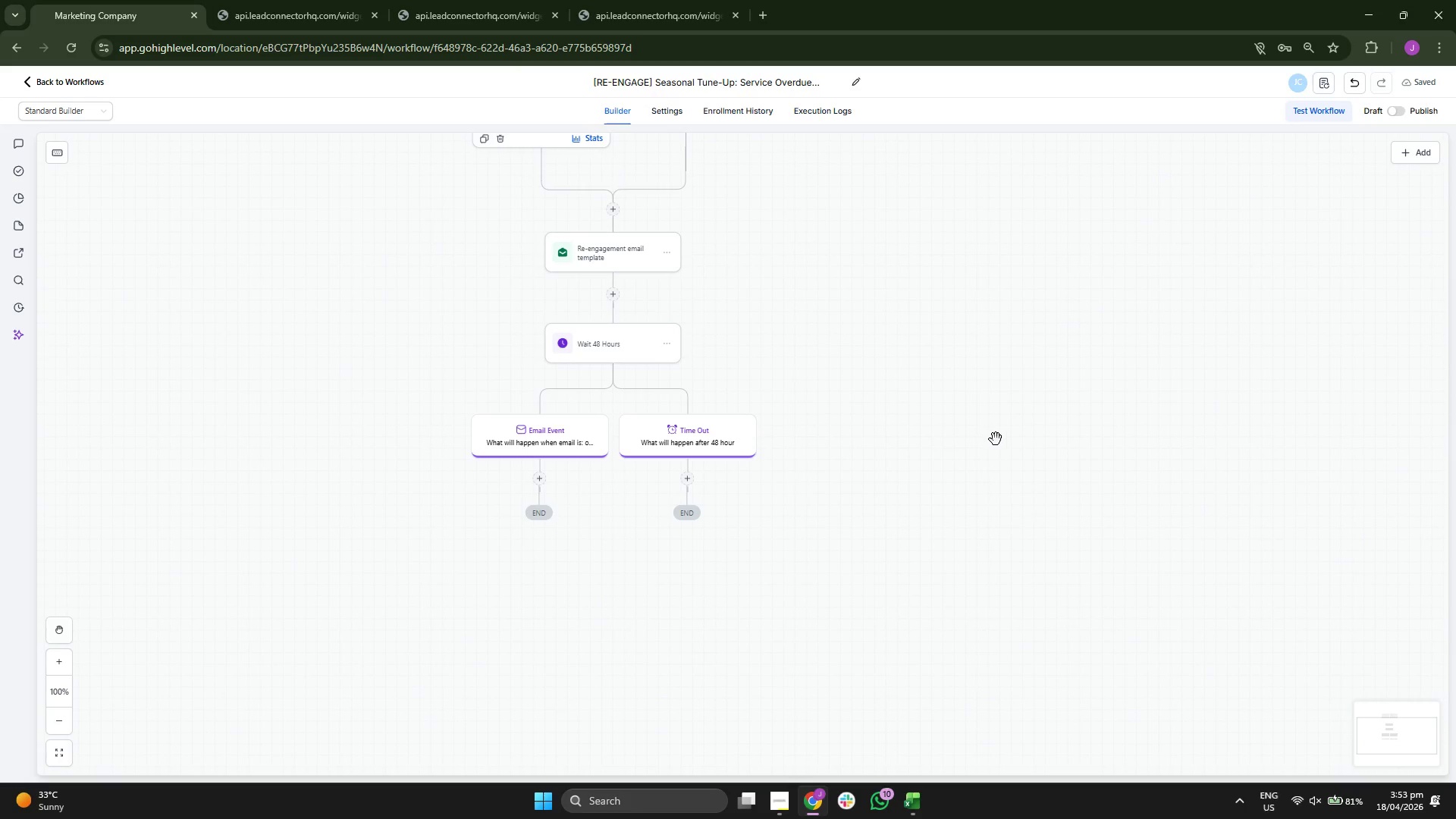 
left_click_drag(start_coordinate=[996, 439], to_coordinate=[1015, 399])
 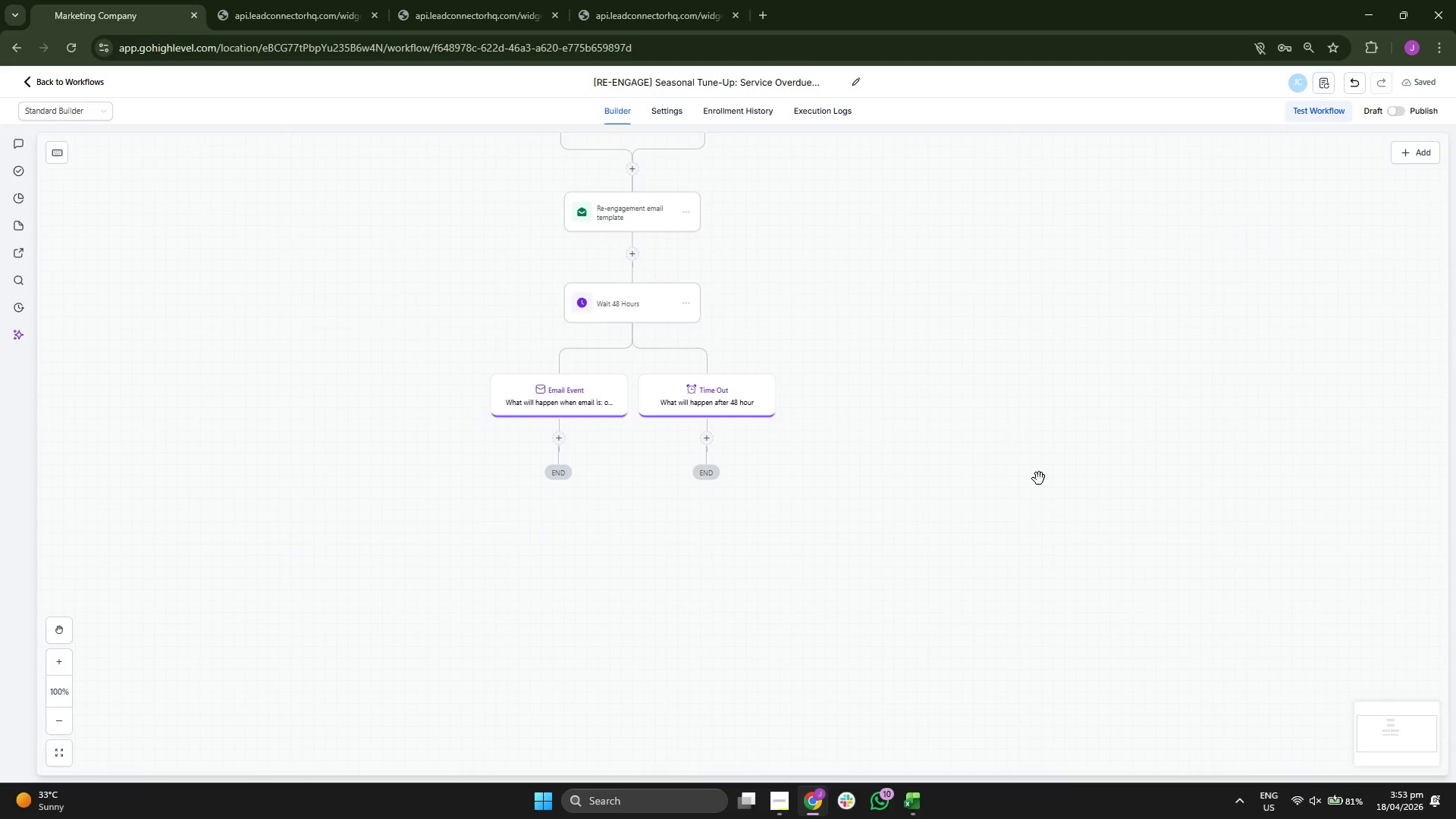 
left_click_drag(start_coordinate=[1042, 479], to_coordinate=[1050, 485])
 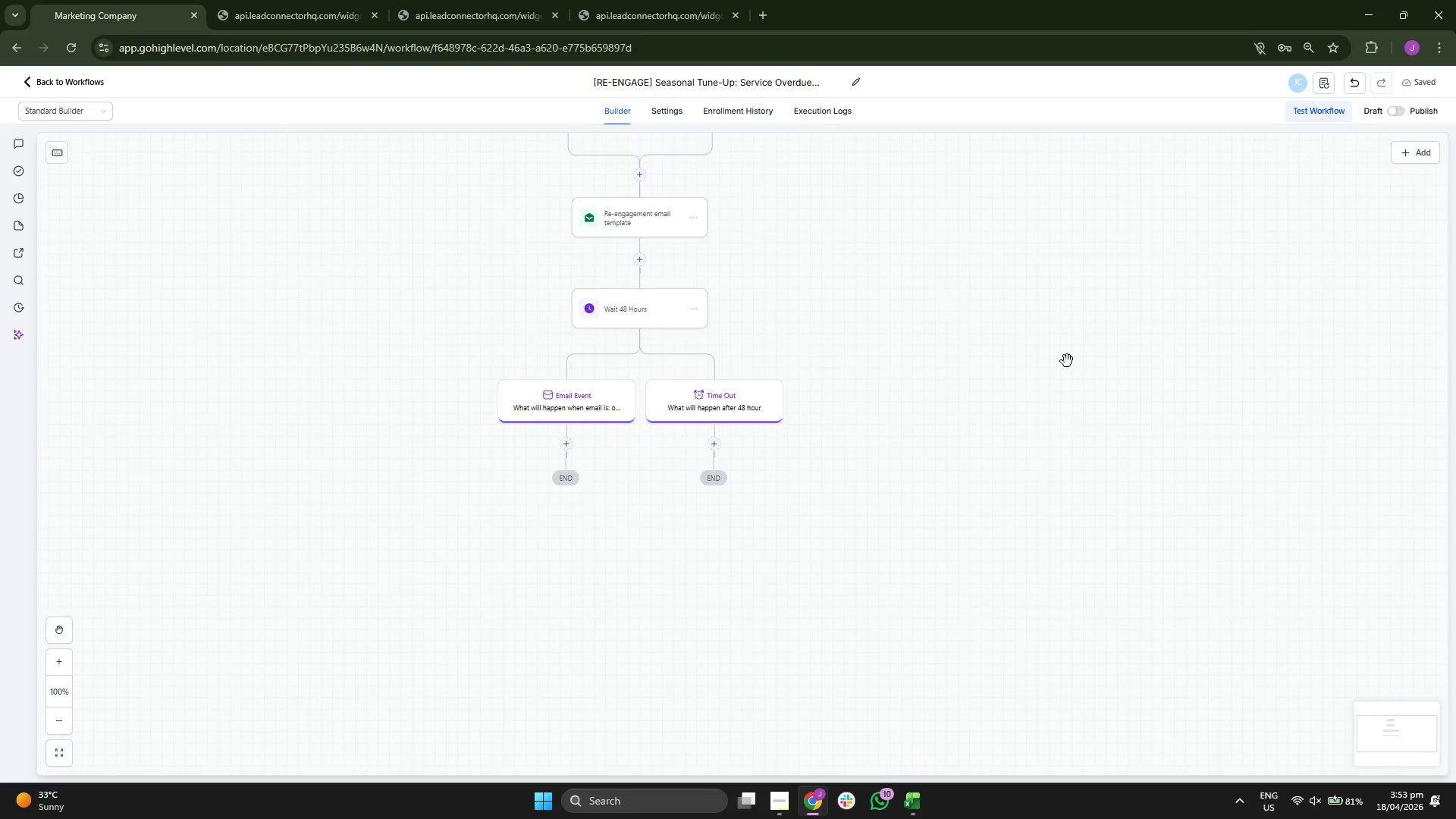 
left_click_drag(start_coordinate=[1067, 360], to_coordinate=[1056, 488])
 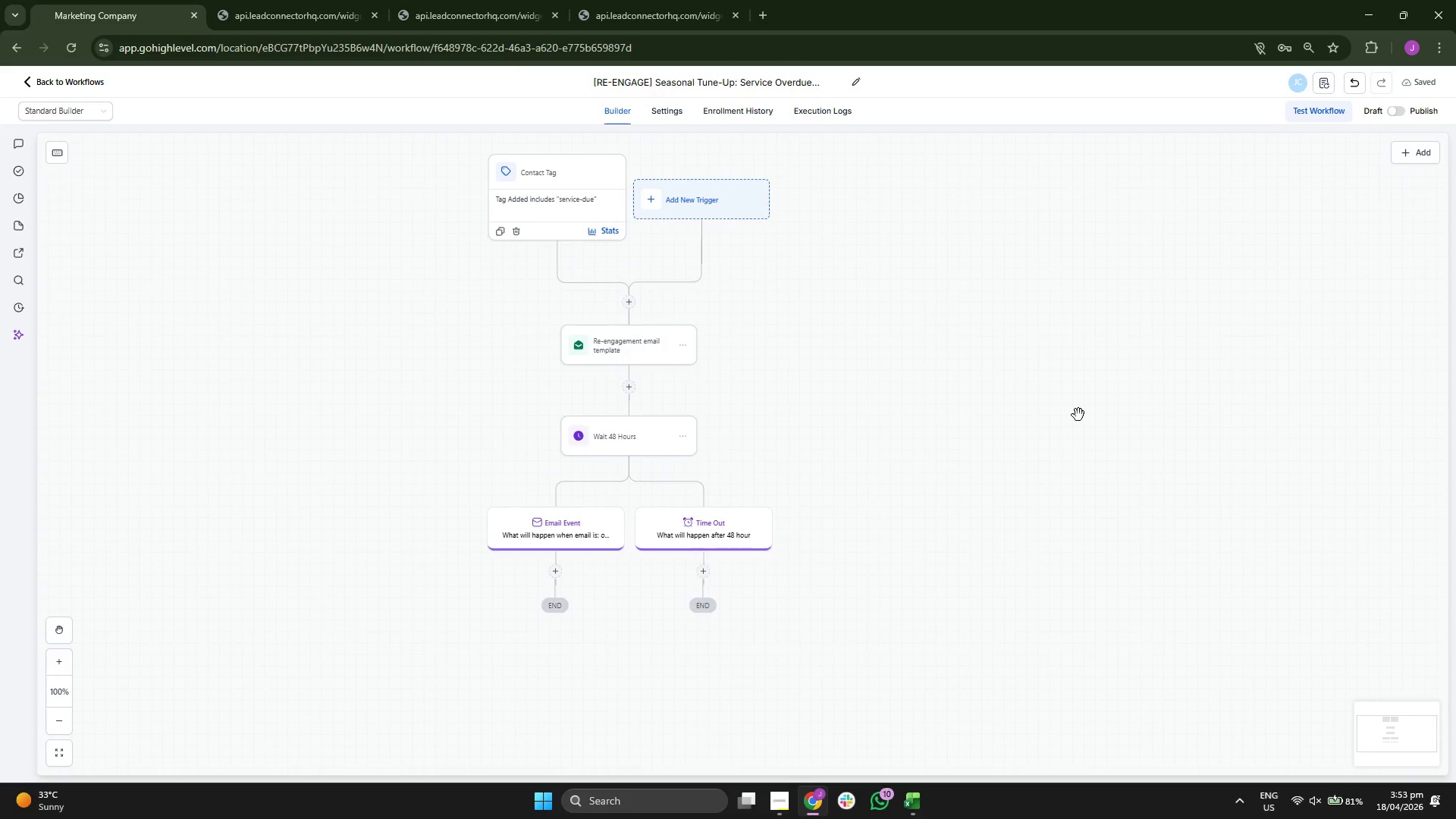 
left_click_drag(start_coordinate=[1078, 413], to_coordinate=[1069, 475])
 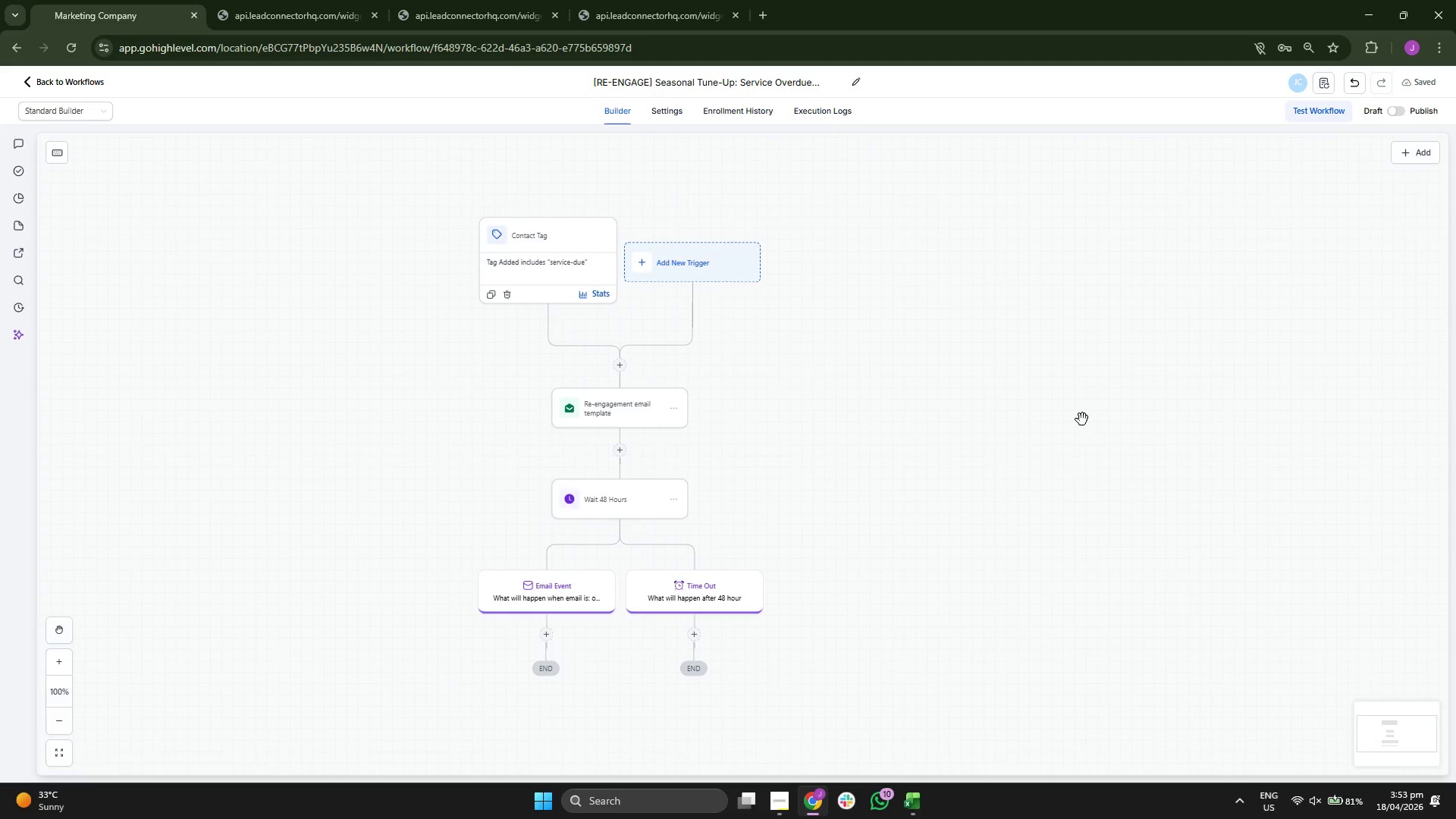 
left_click_drag(start_coordinate=[1082, 419], to_coordinate=[1071, 470])
 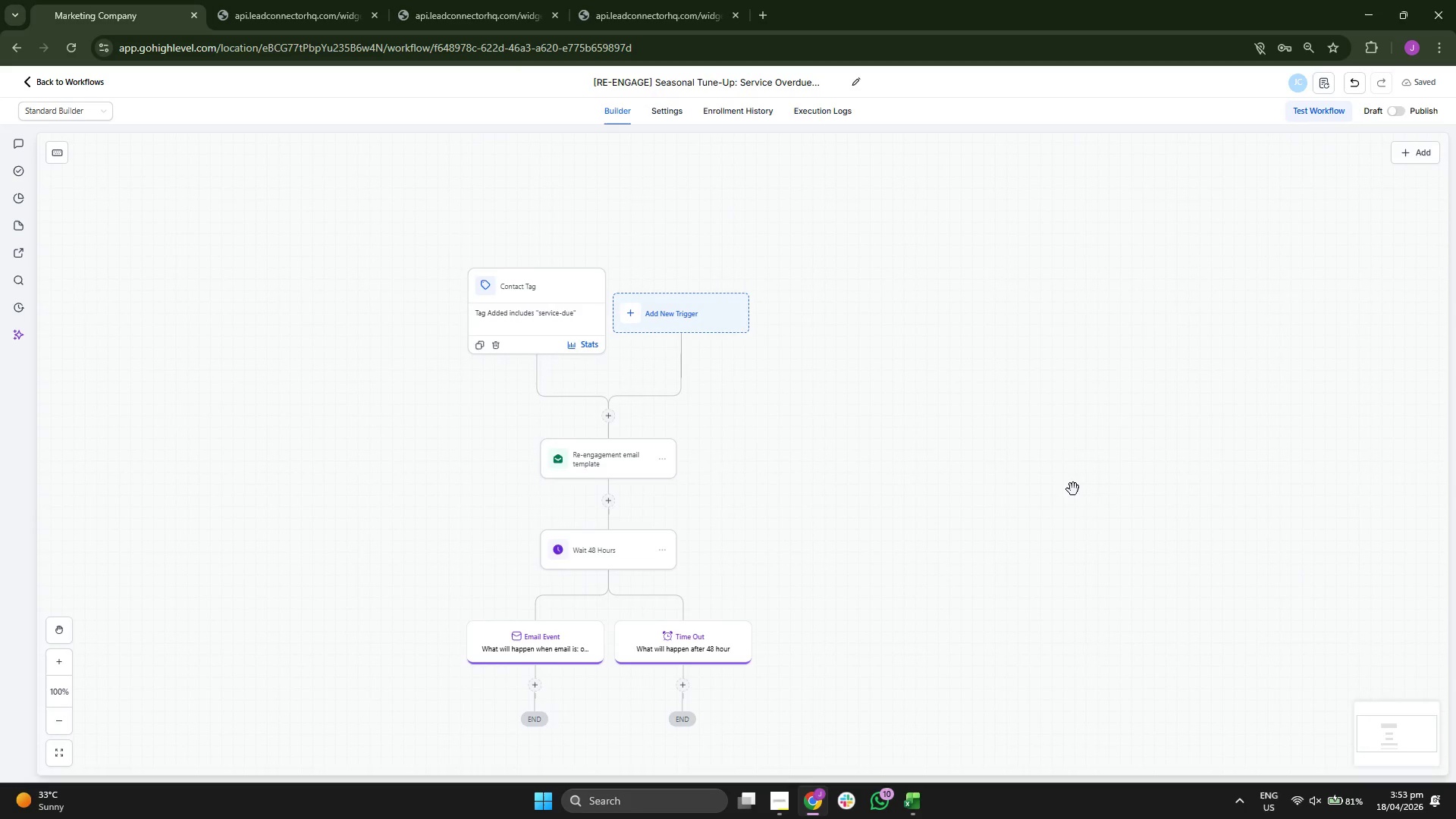 
left_click_drag(start_coordinate=[1073, 489], to_coordinate=[1073, 452])
 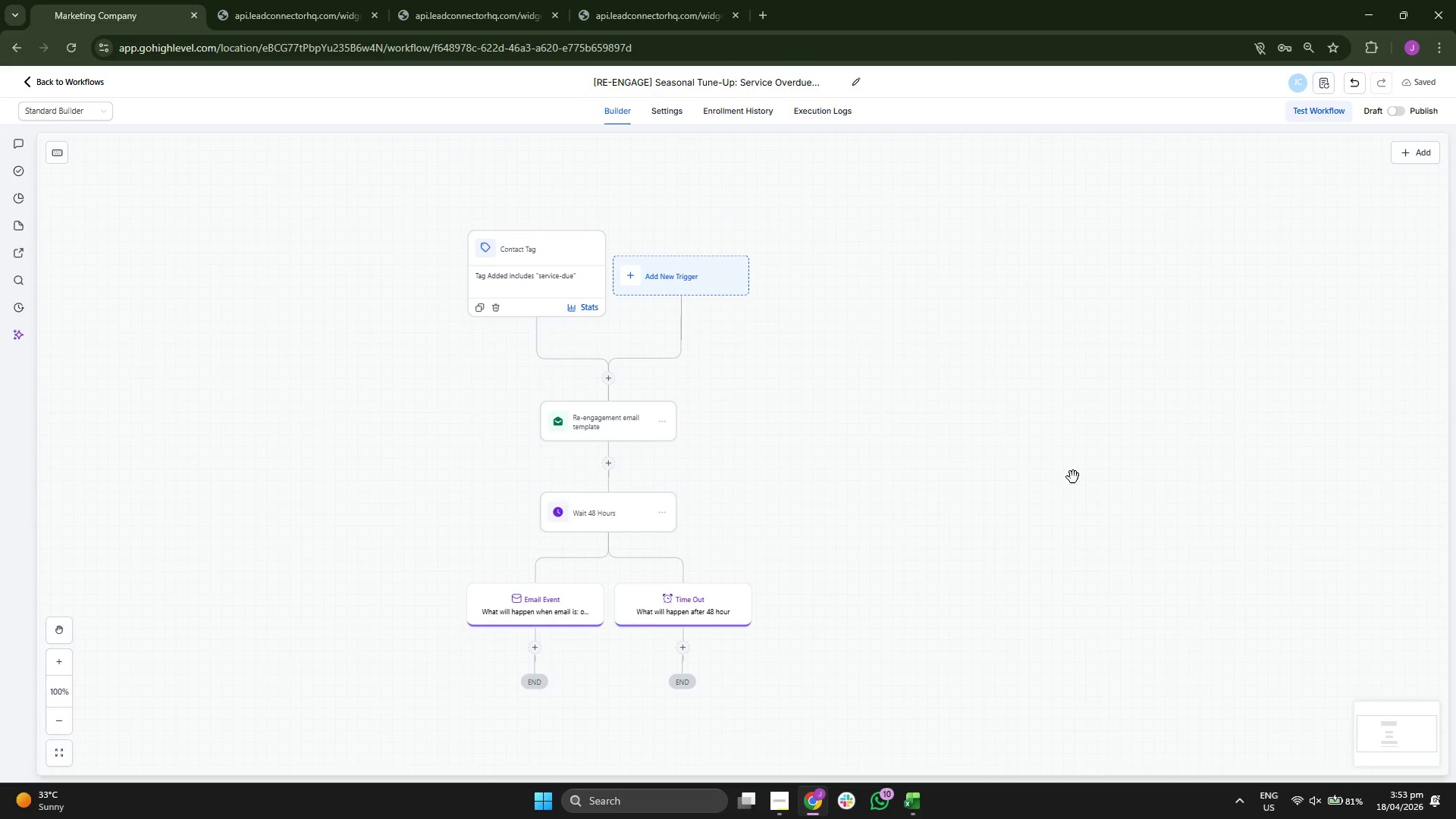 
left_click_drag(start_coordinate=[1073, 477], to_coordinate=[1073, 460])
 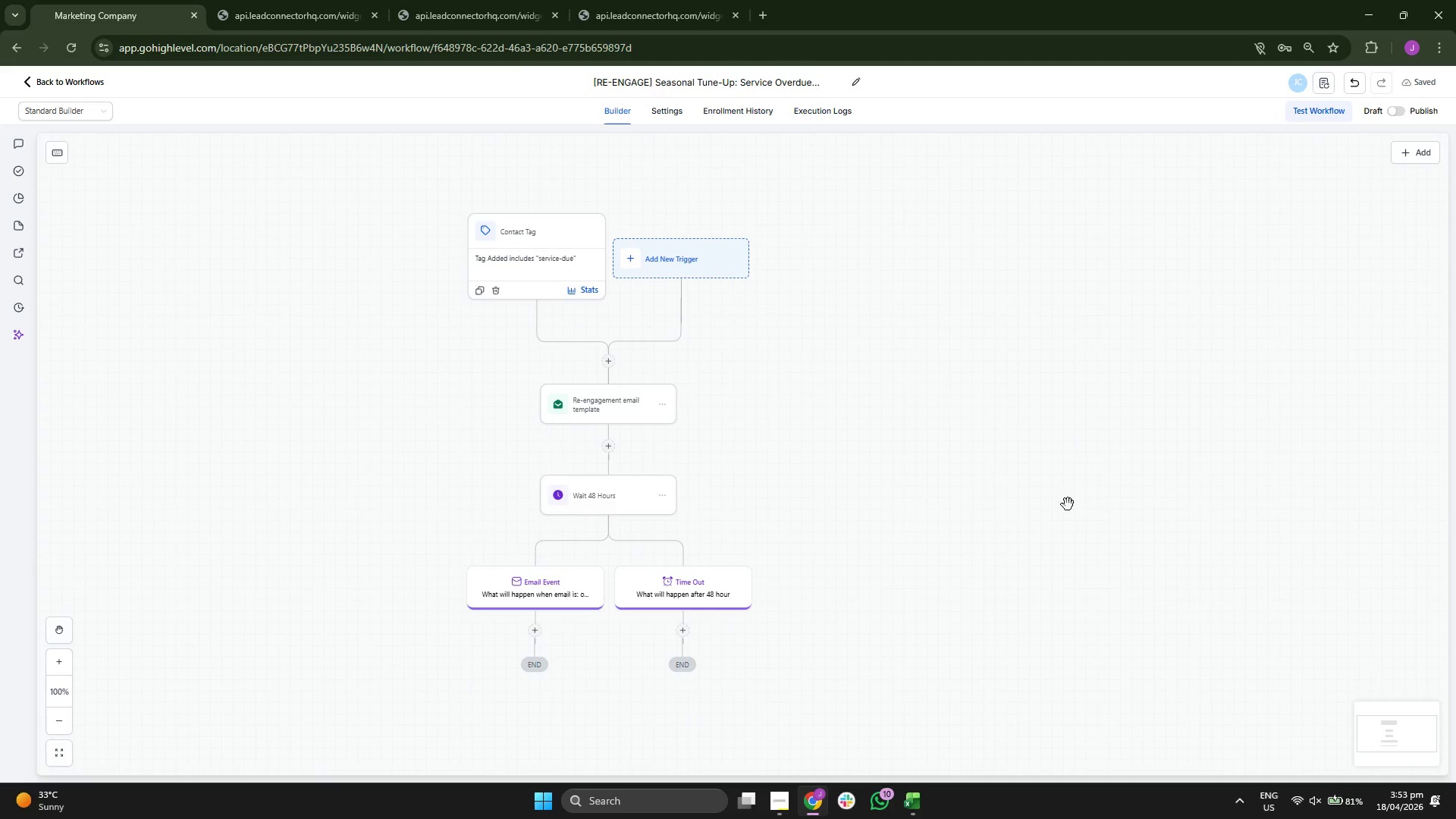 
left_click_drag(start_coordinate=[1068, 504], to_coordinate=[1066, 469])
 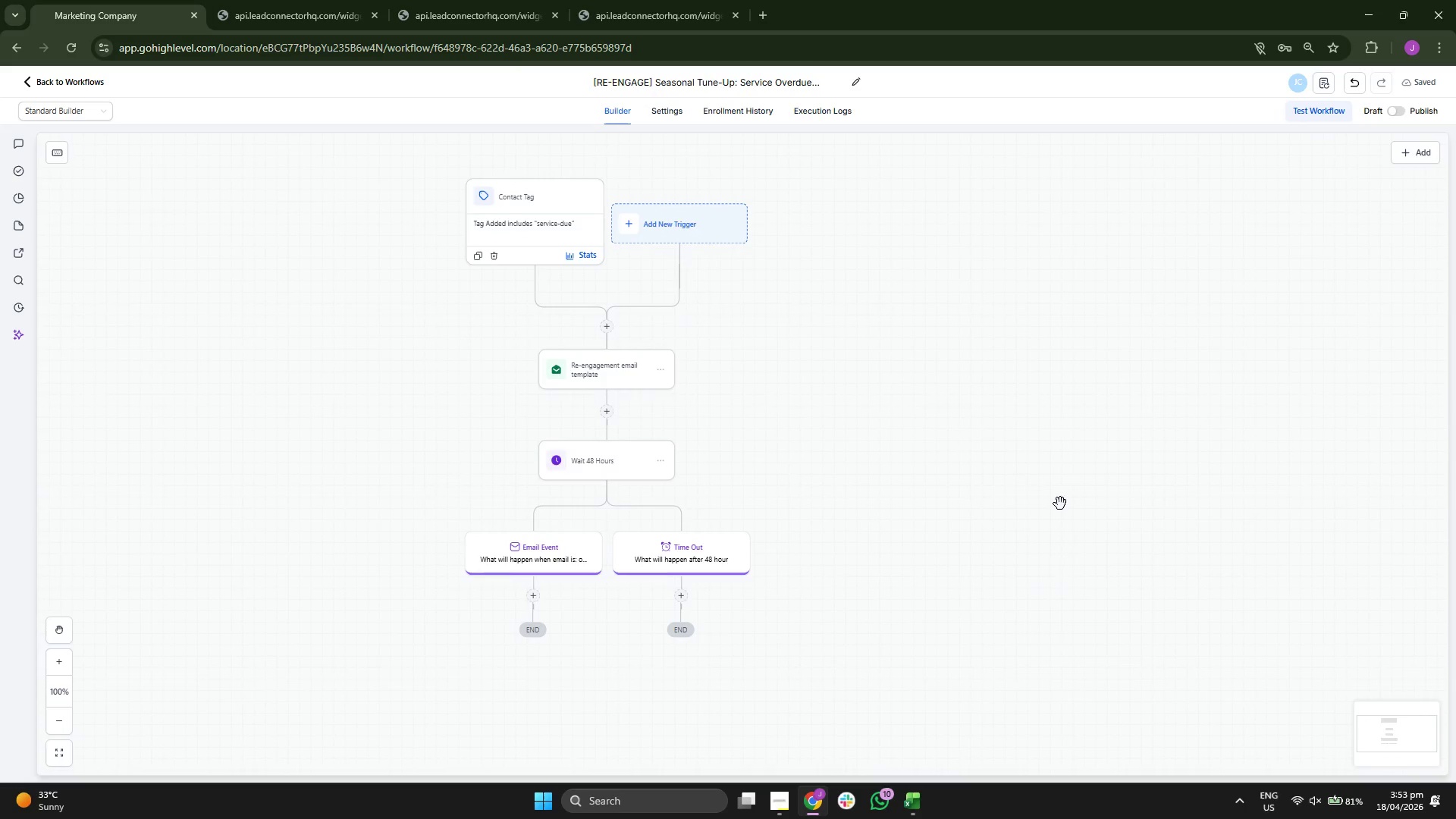 
left_click_drag(start_coordinate=[1060, 504], to_coordinate=[1074, 423])
 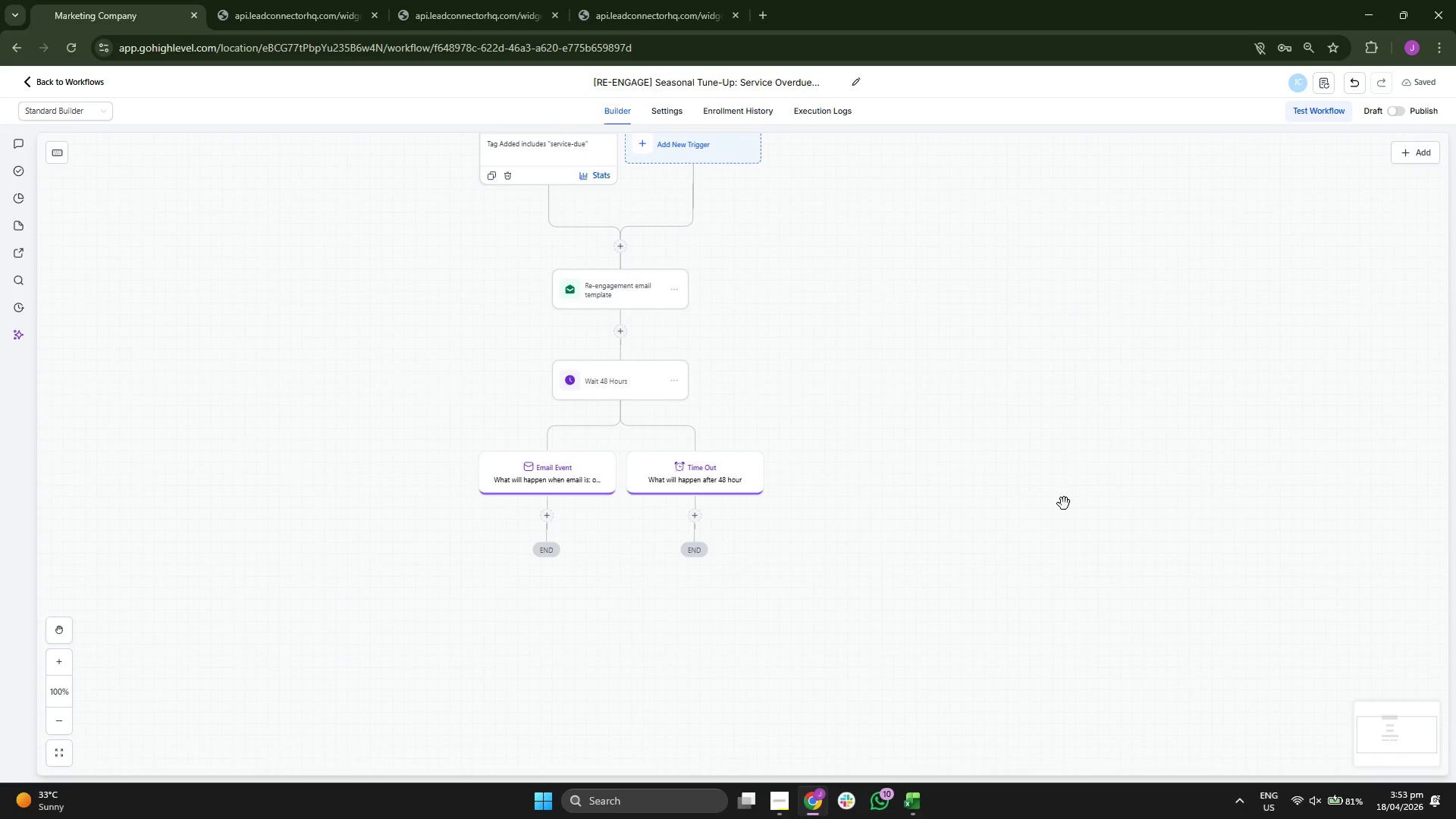 
left_click_drag(start_coordinate=[1065, 502], to_coordinate=[1066, 457])
 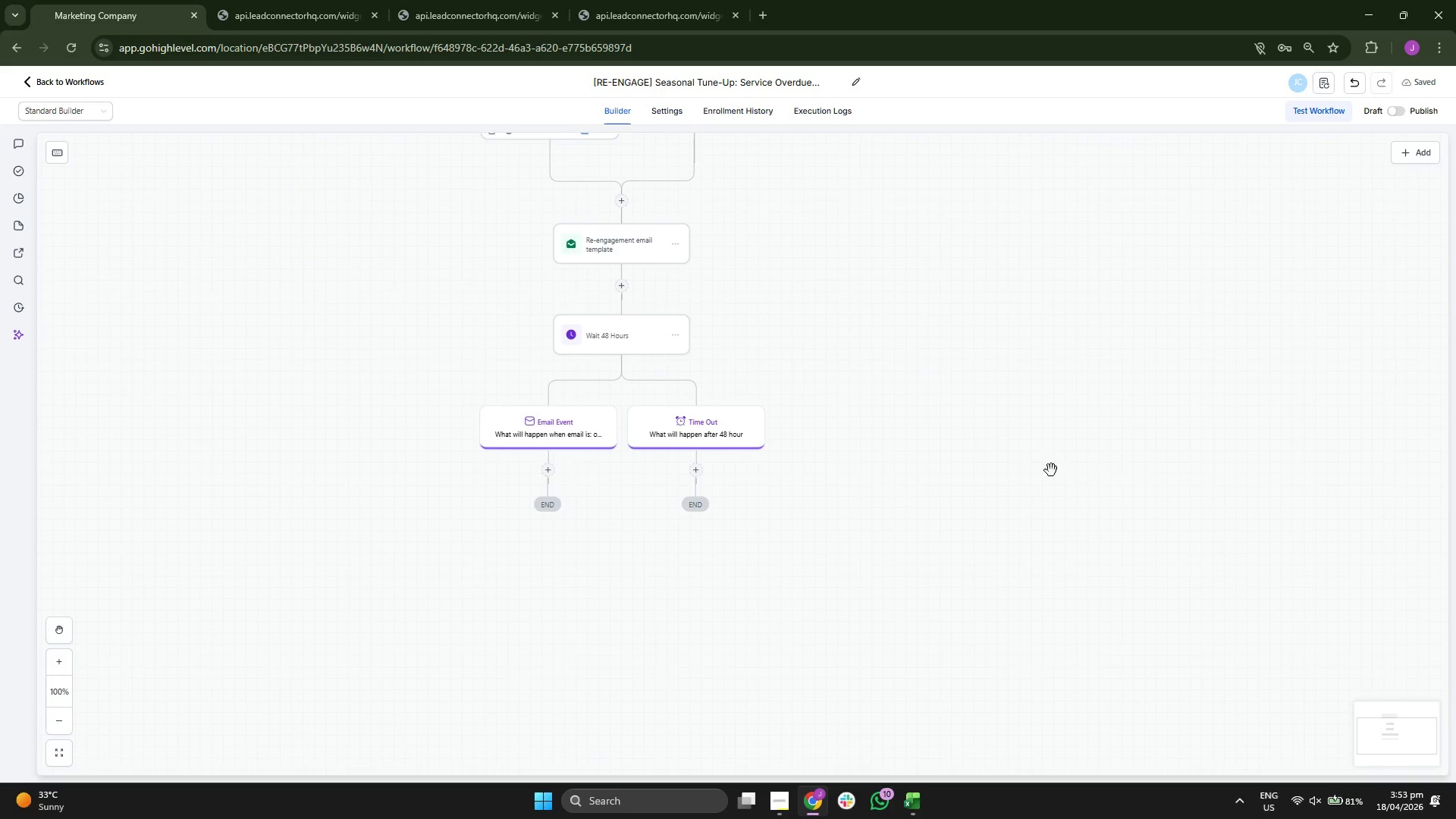 
left_click_drag(start_coordinate=[1048, 474], to_coordinate=[1053, 431])
 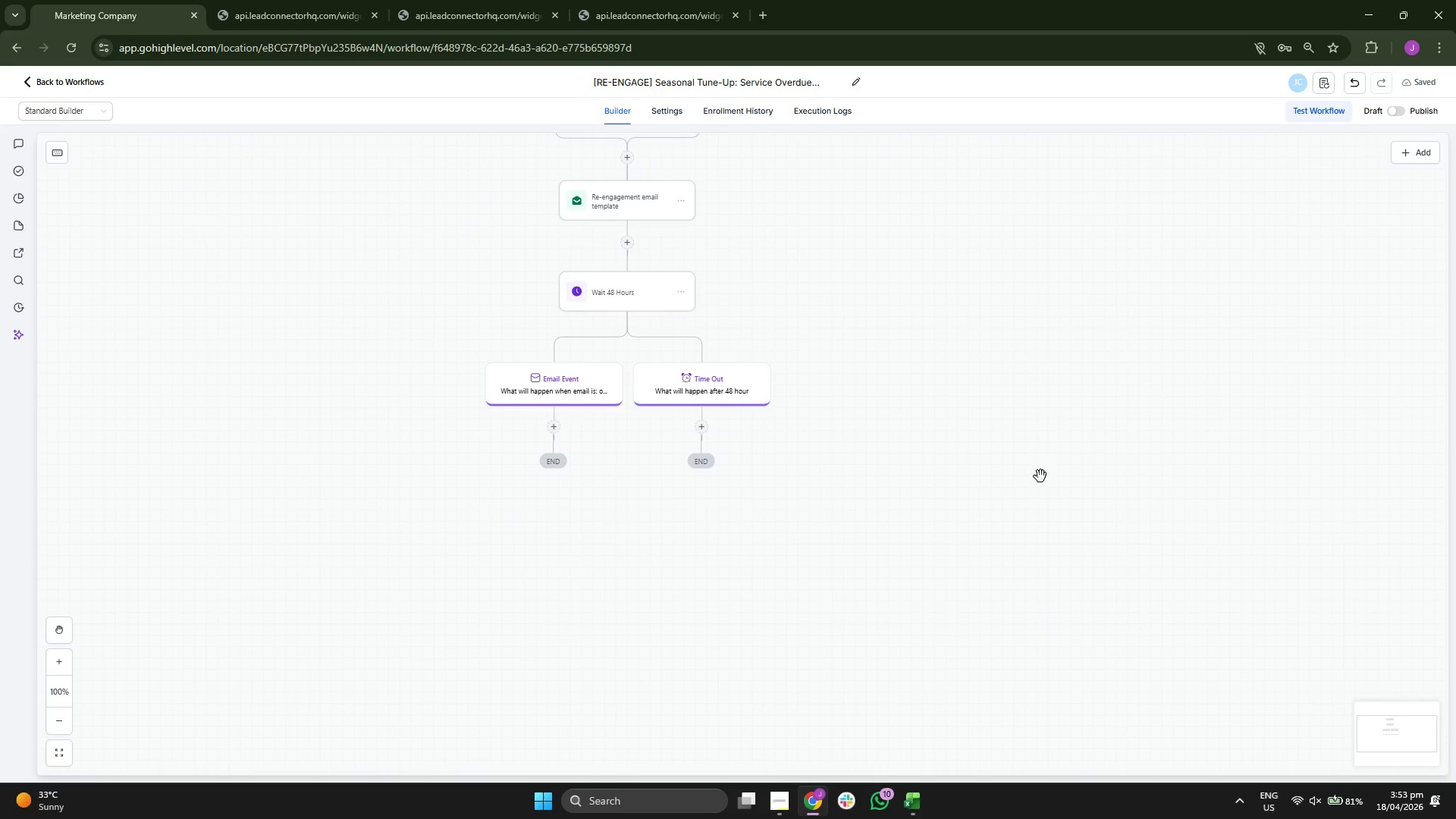 
left_click_drag(start_coordinate=[1040, 483], to_coordinate=[1041, 457])
 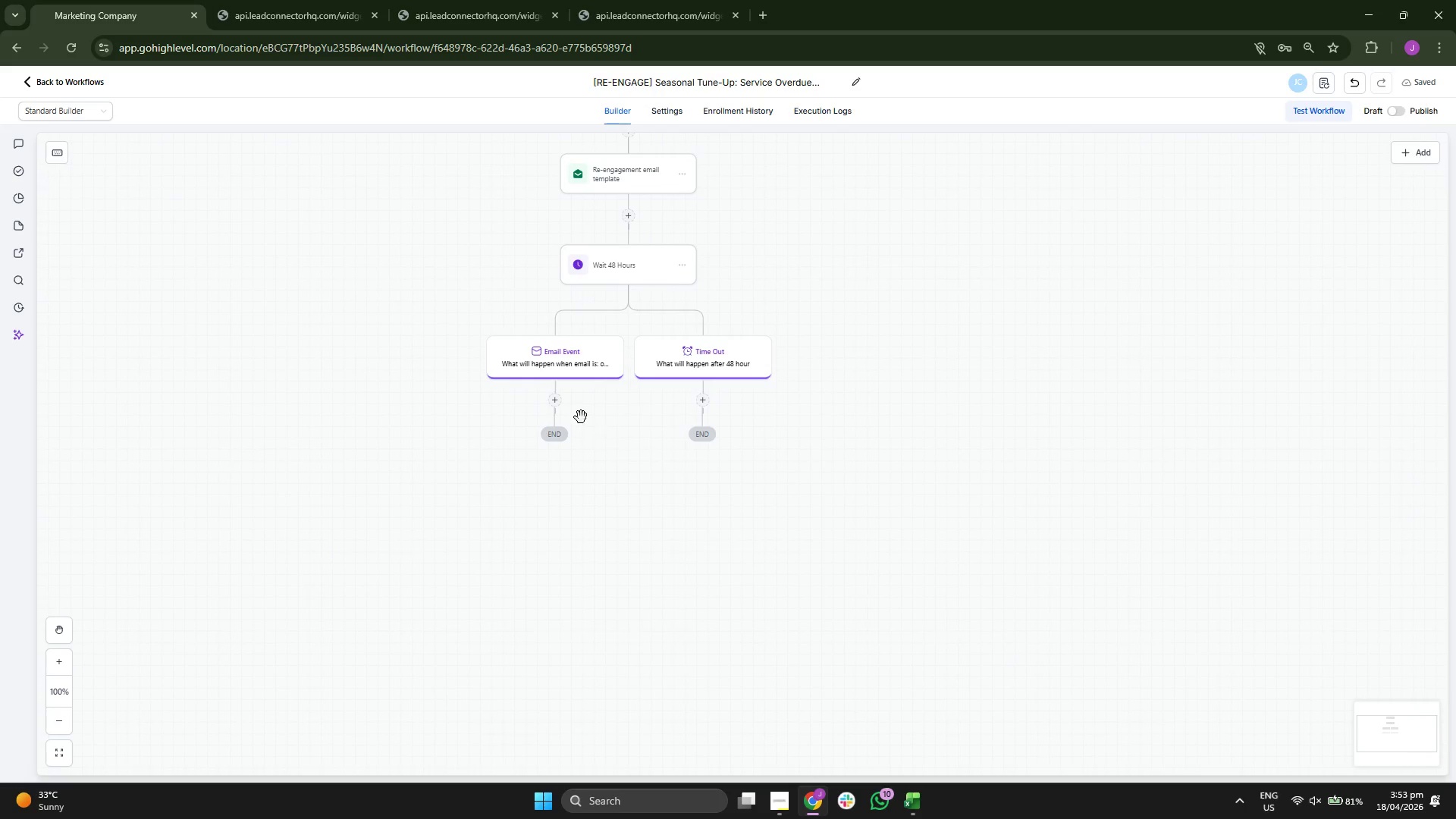 
left_click([627, 274])
 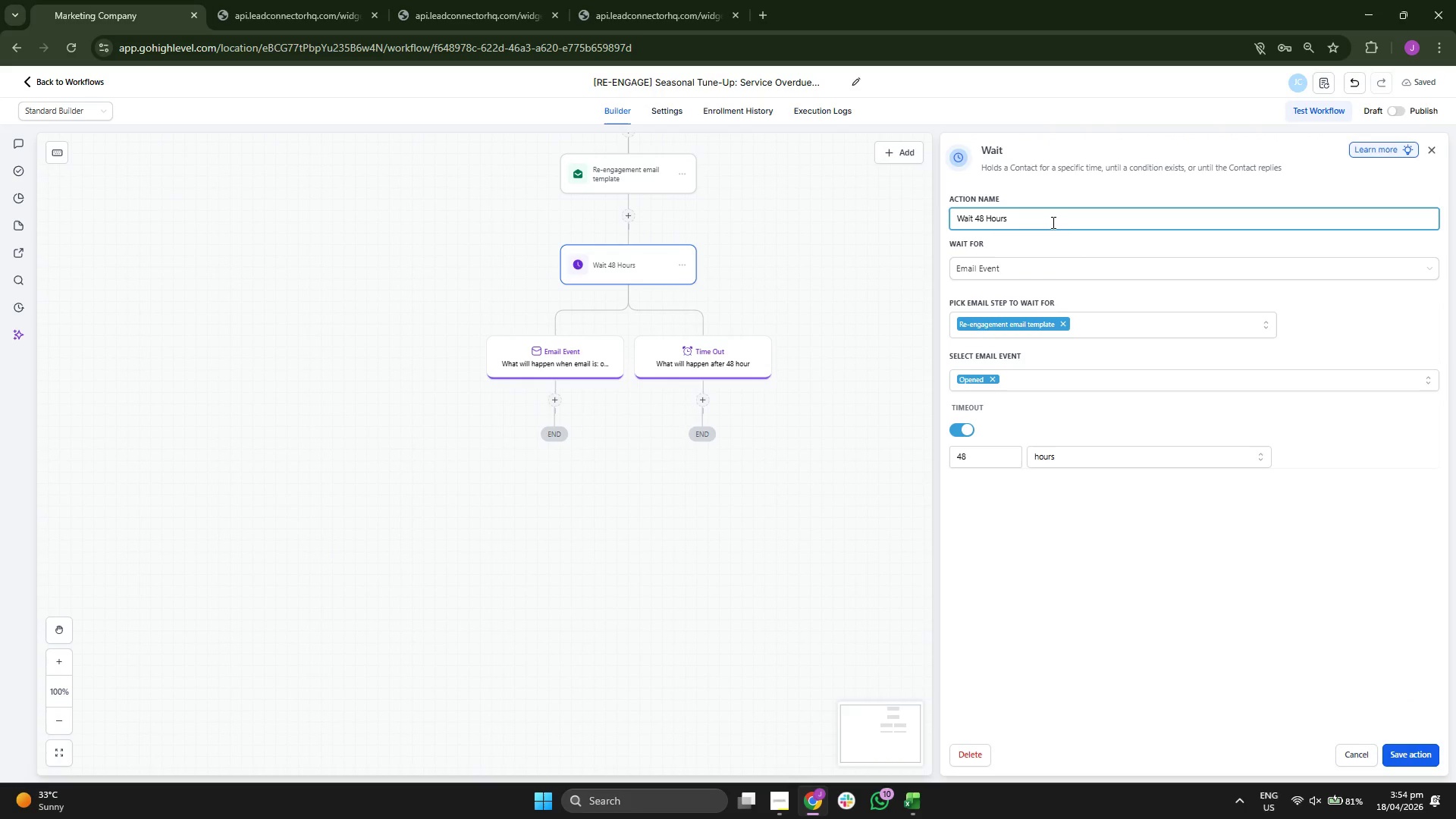 
left_click([1042, 267])
 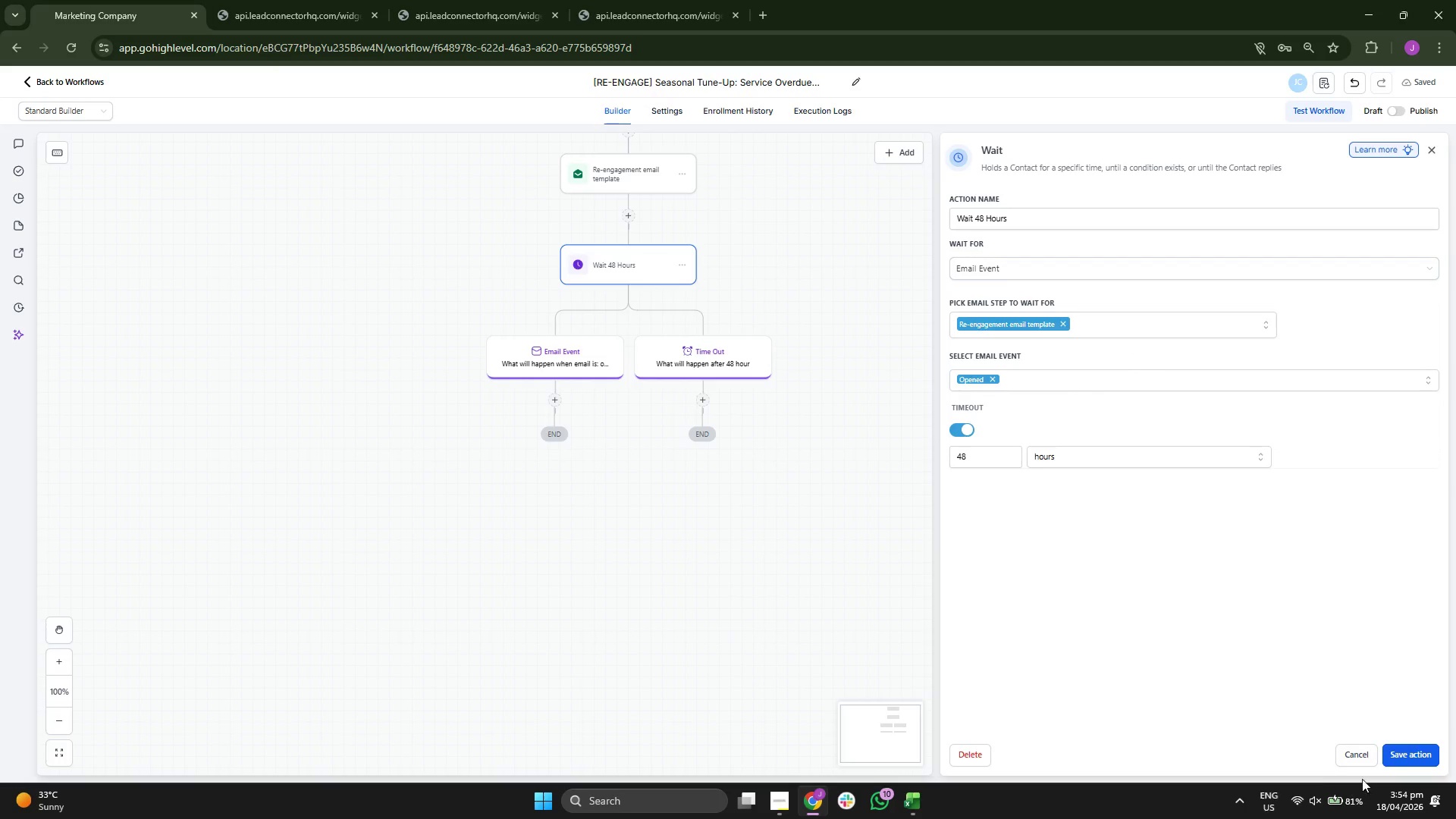 
left_click([1410, 751])
 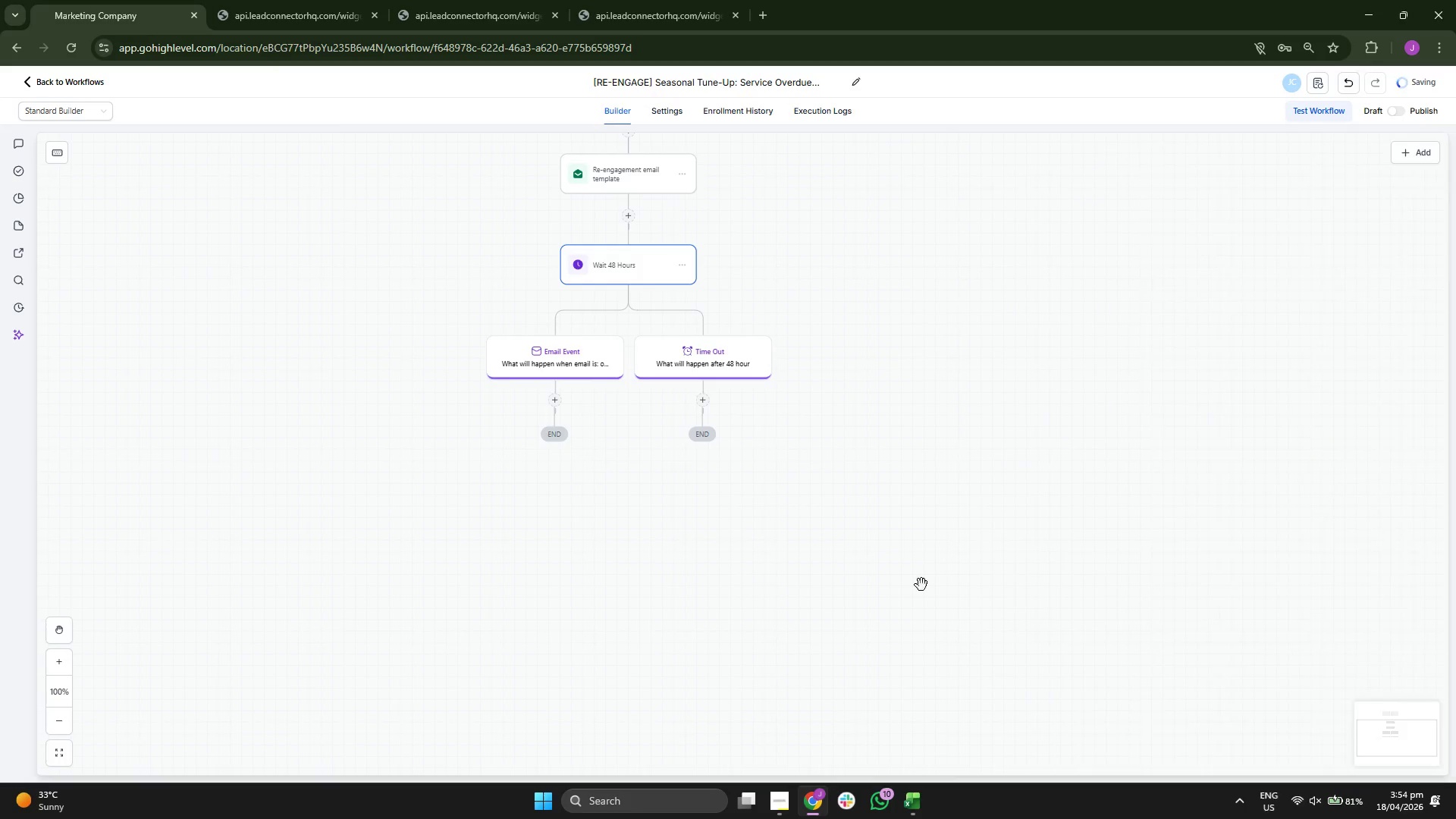 
left_click_drag(start_coordinate=[914, 573], to_coordinate=[938, 538])
 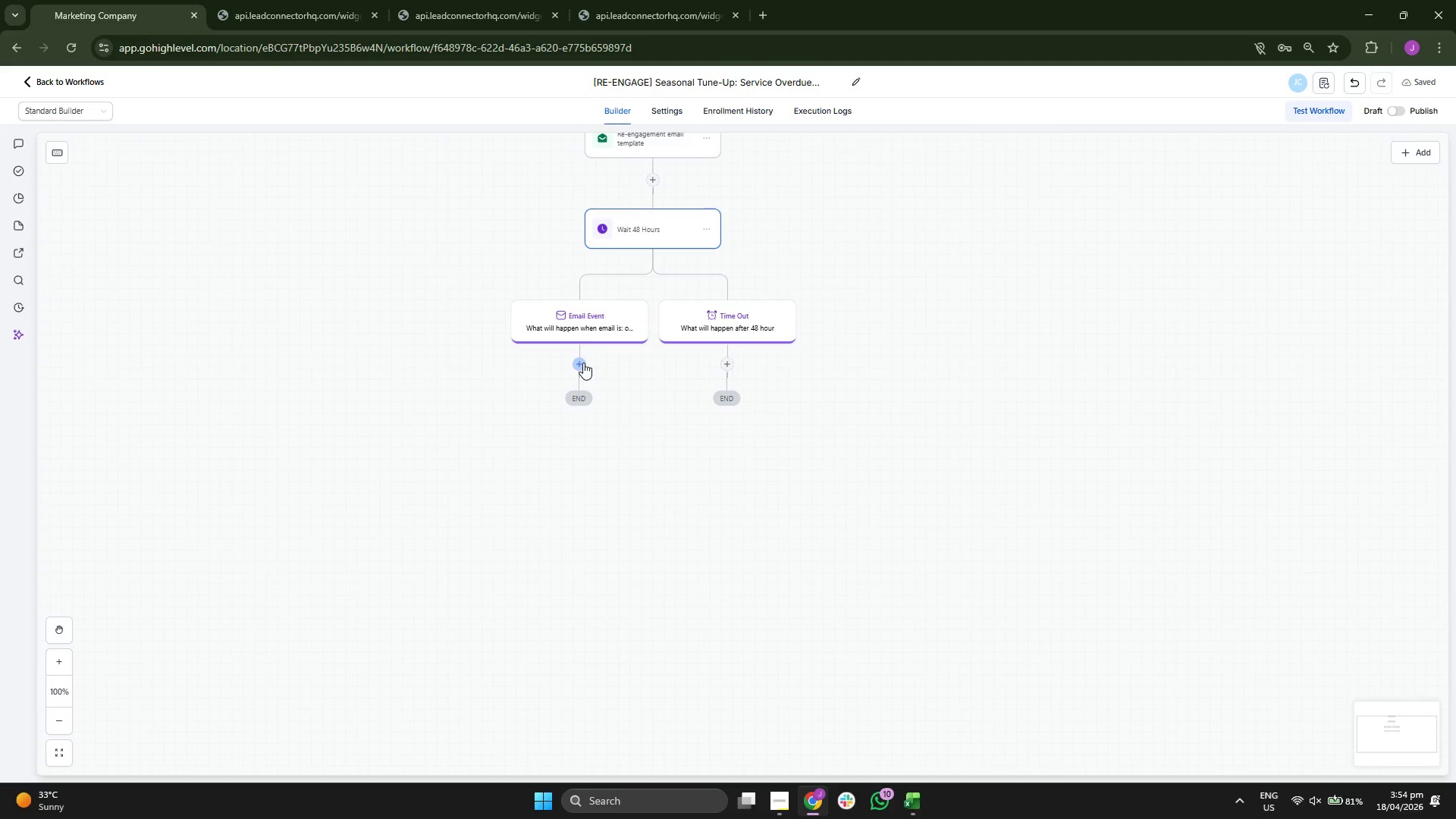 
left_click([583, 362])
 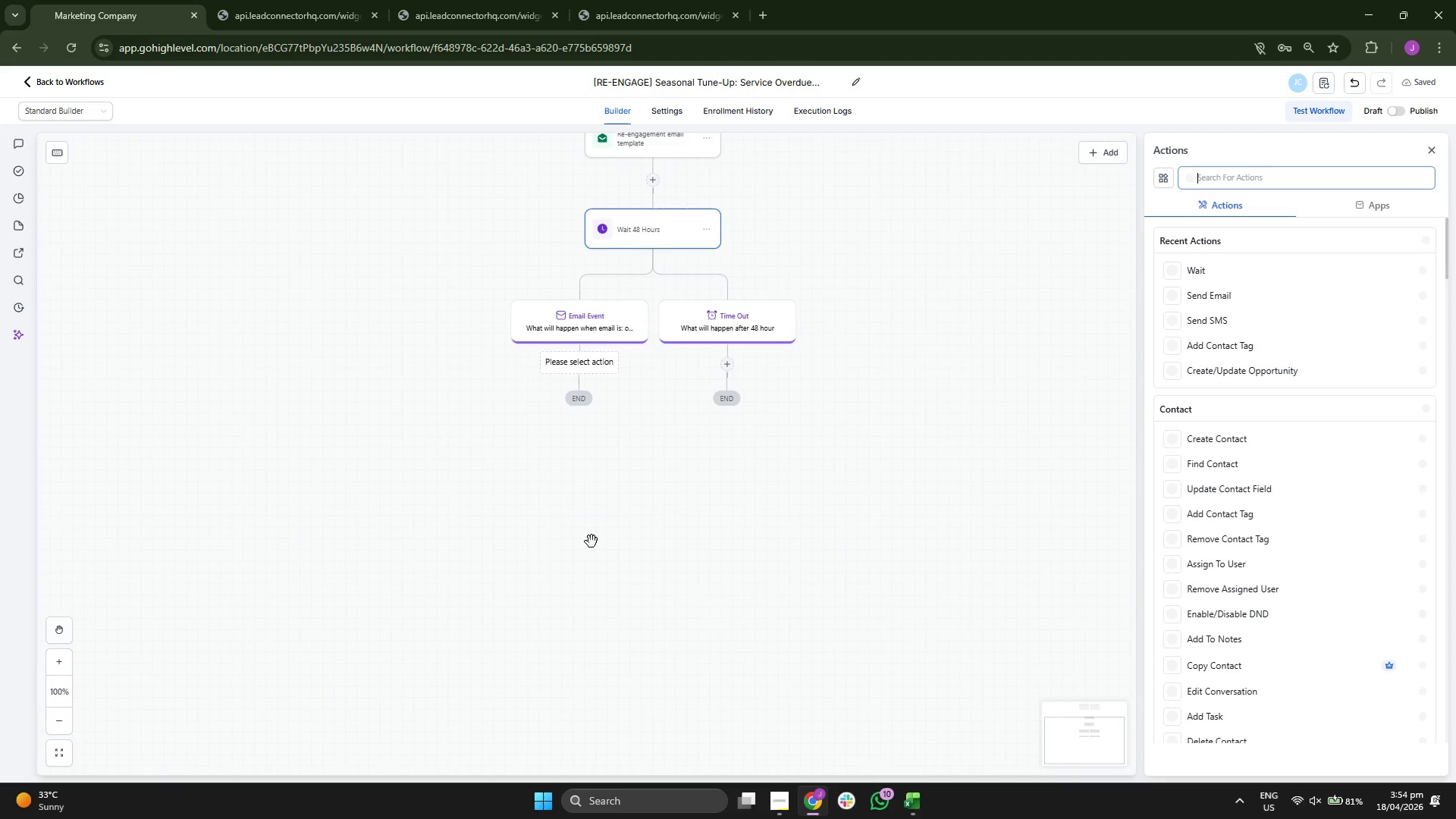 
left_click_drag(start_coordinate=[591, 547], to_coordinate=[564, 592])
 